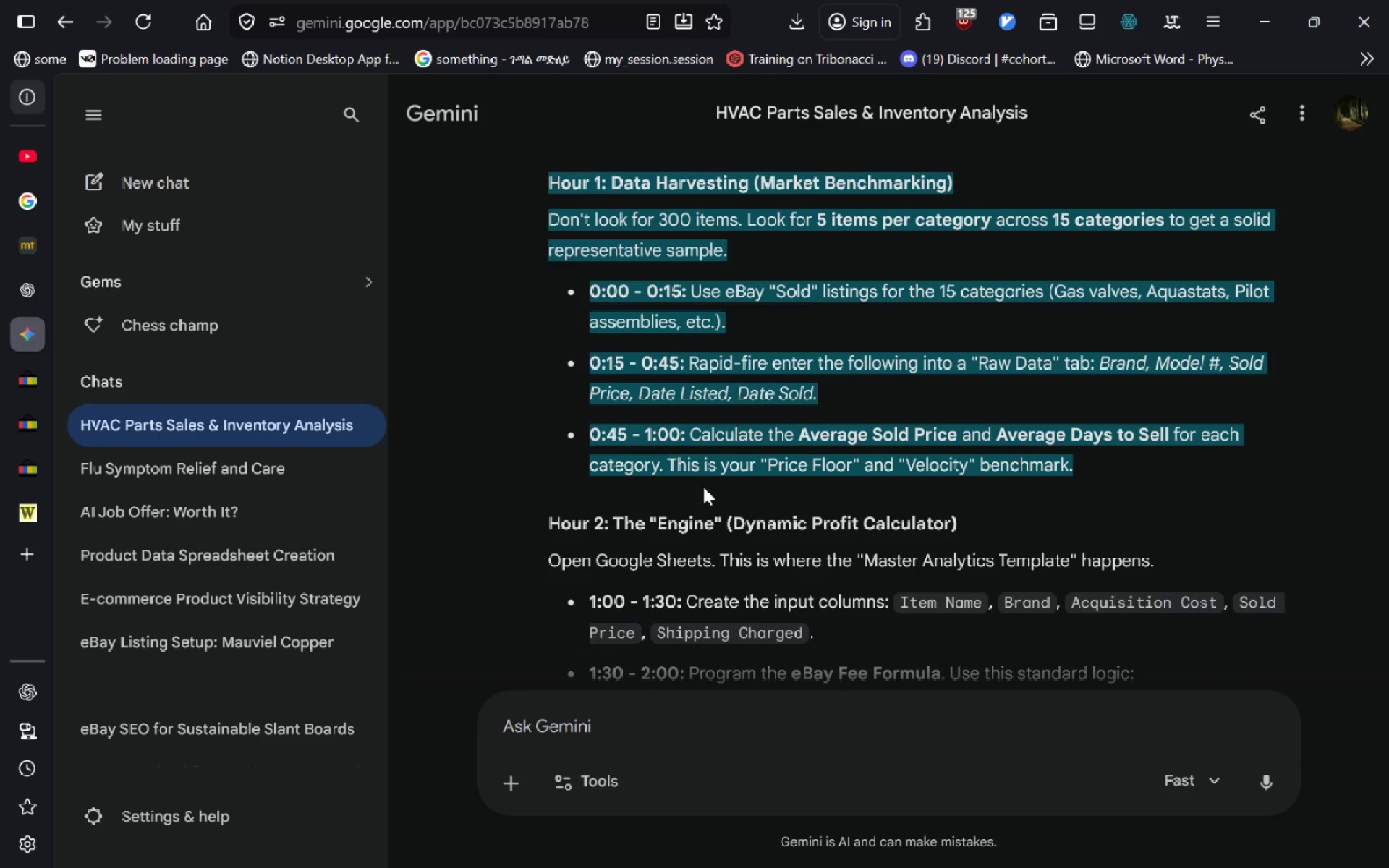 
left_click([703, 487])
 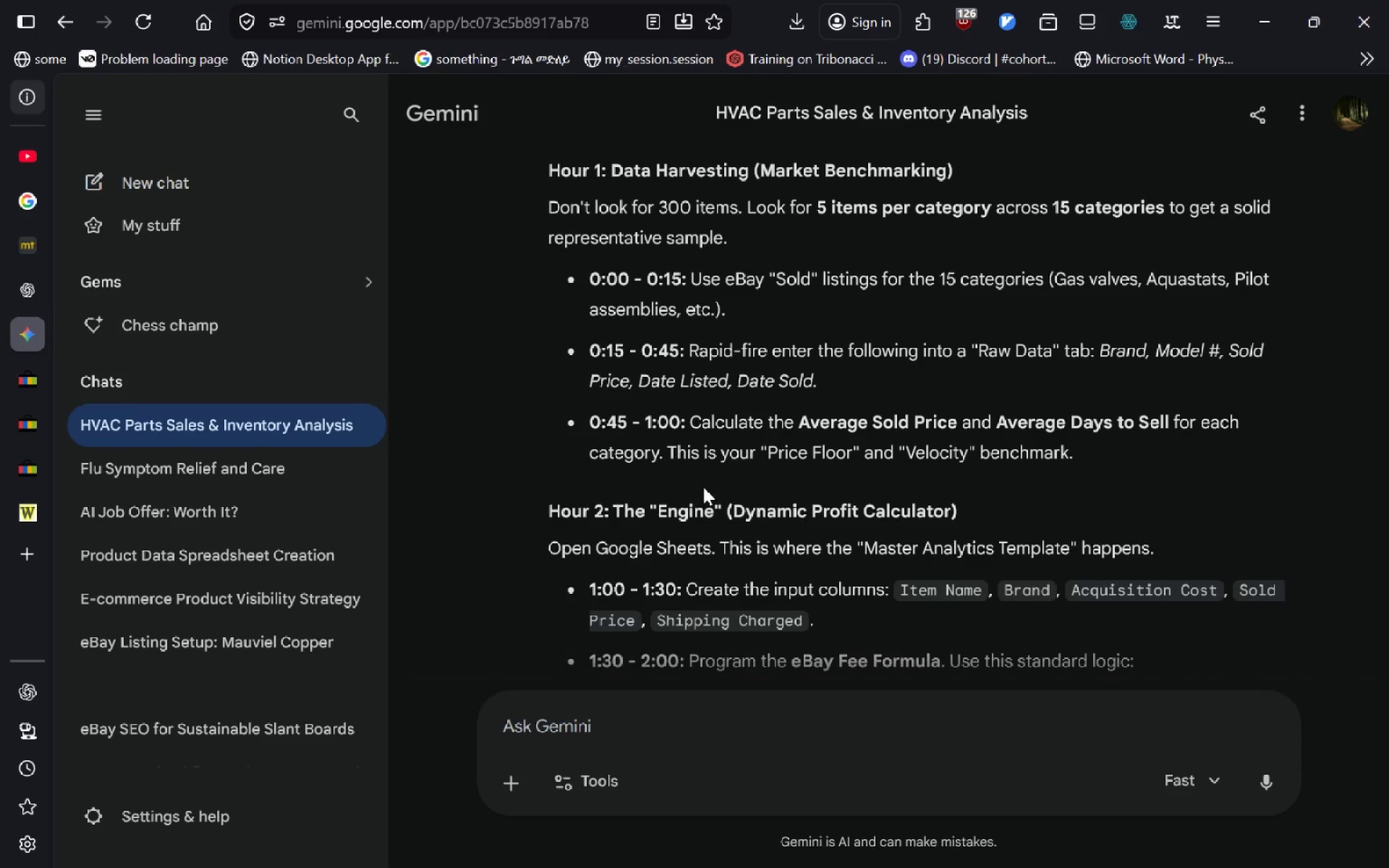 
wait(8.78)
 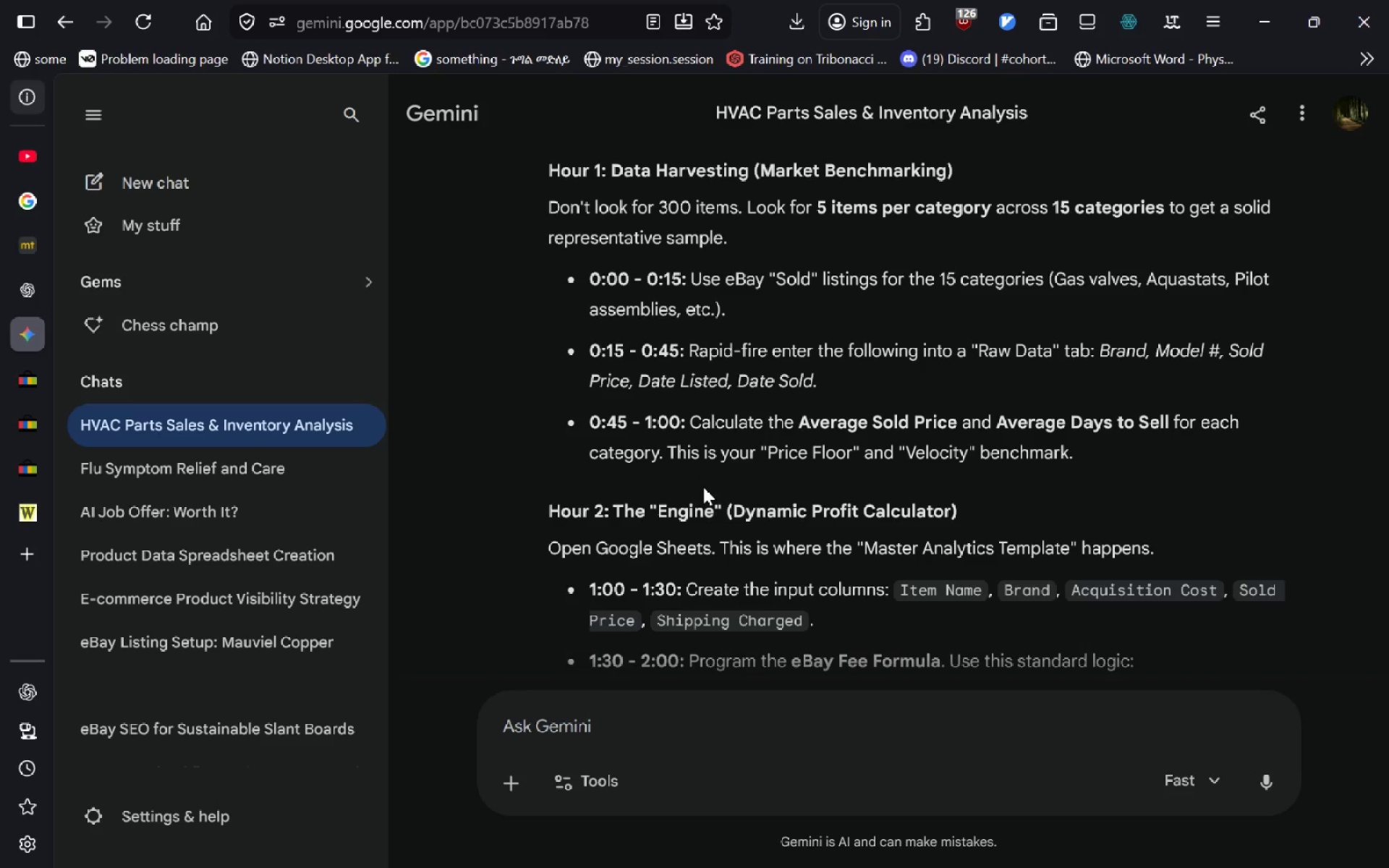 
left_click([27, 516])
 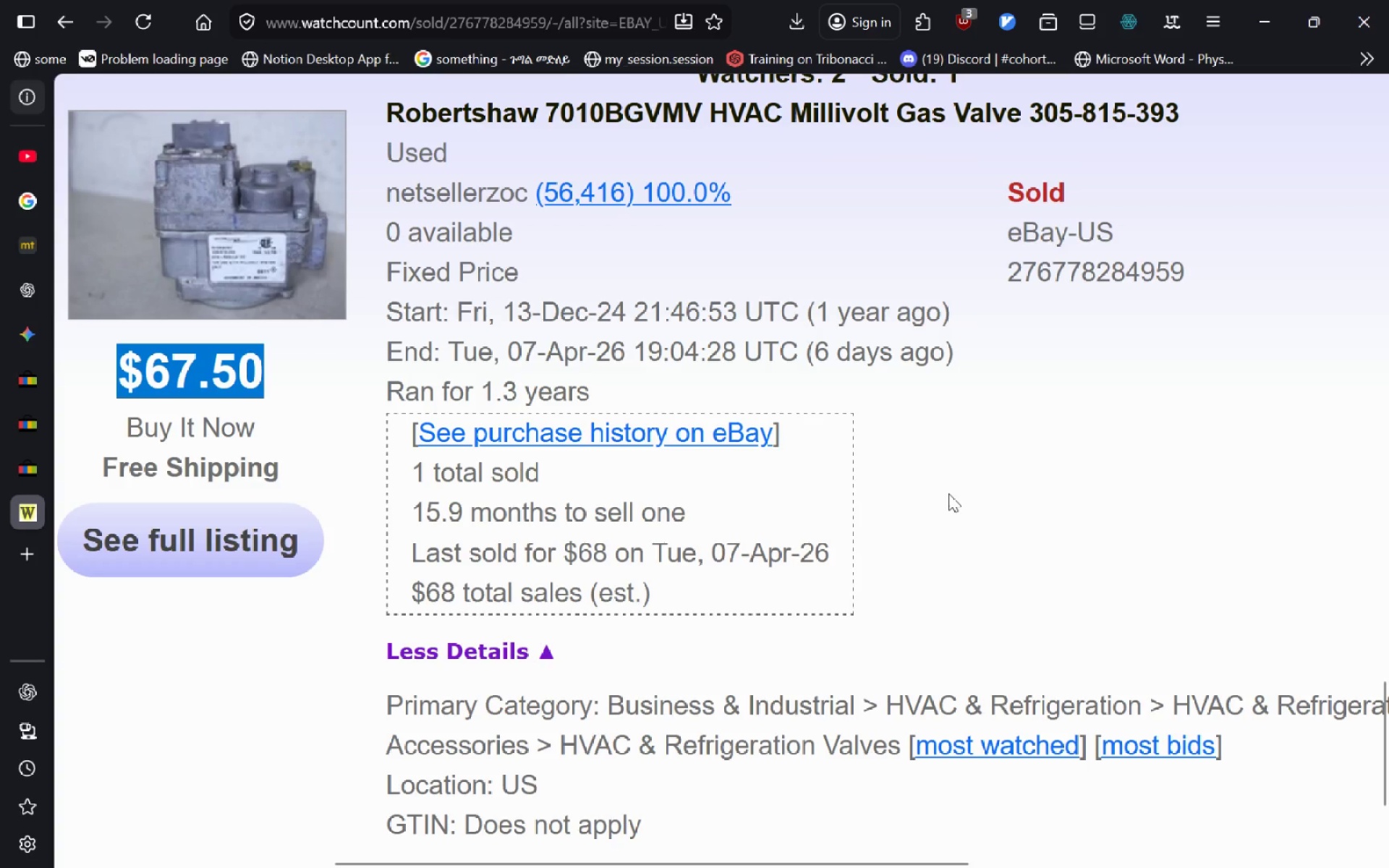 
left_click([948, 493])
 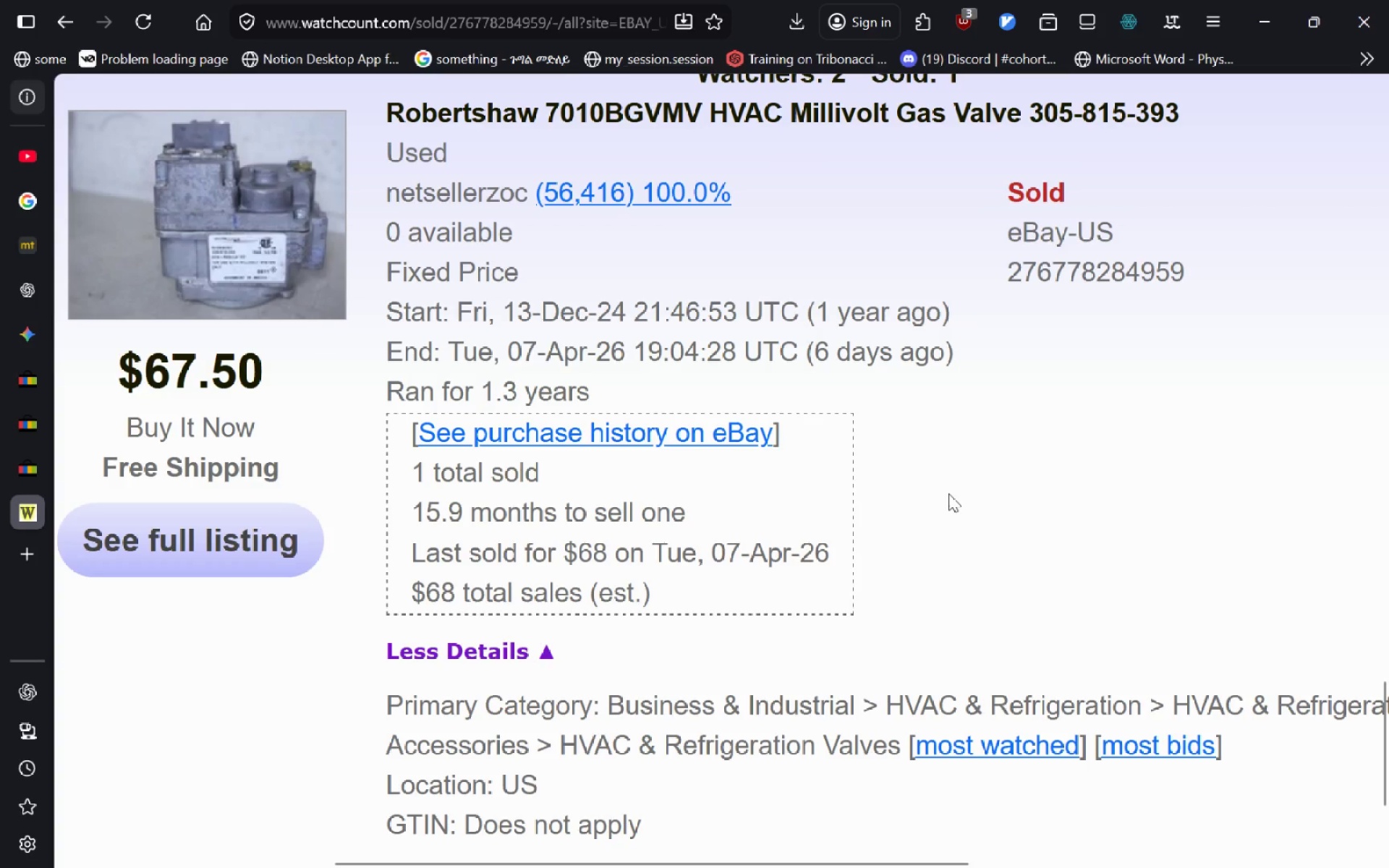 
key(Alt+AltLeft)
 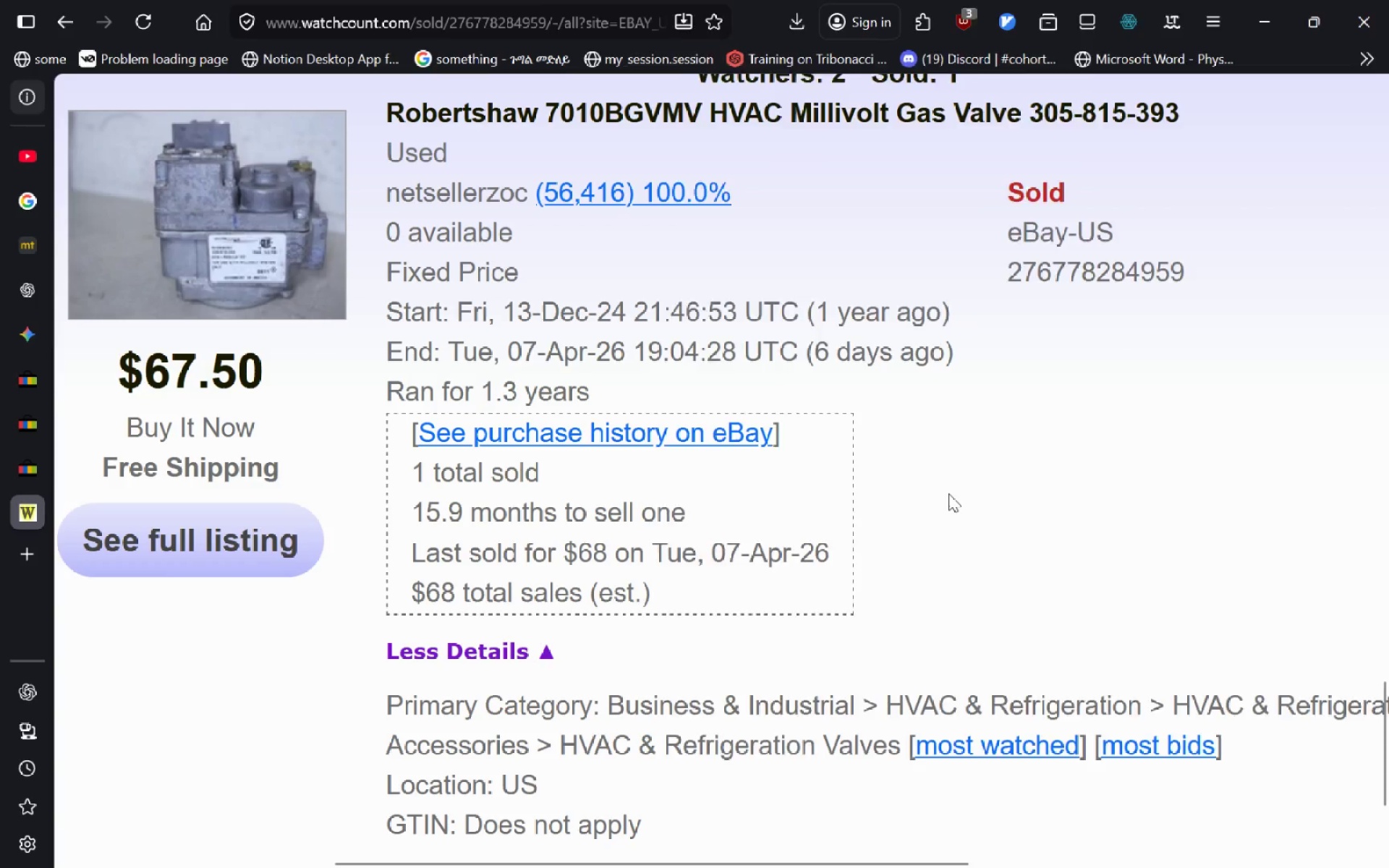 
key(Alt+Tab)
 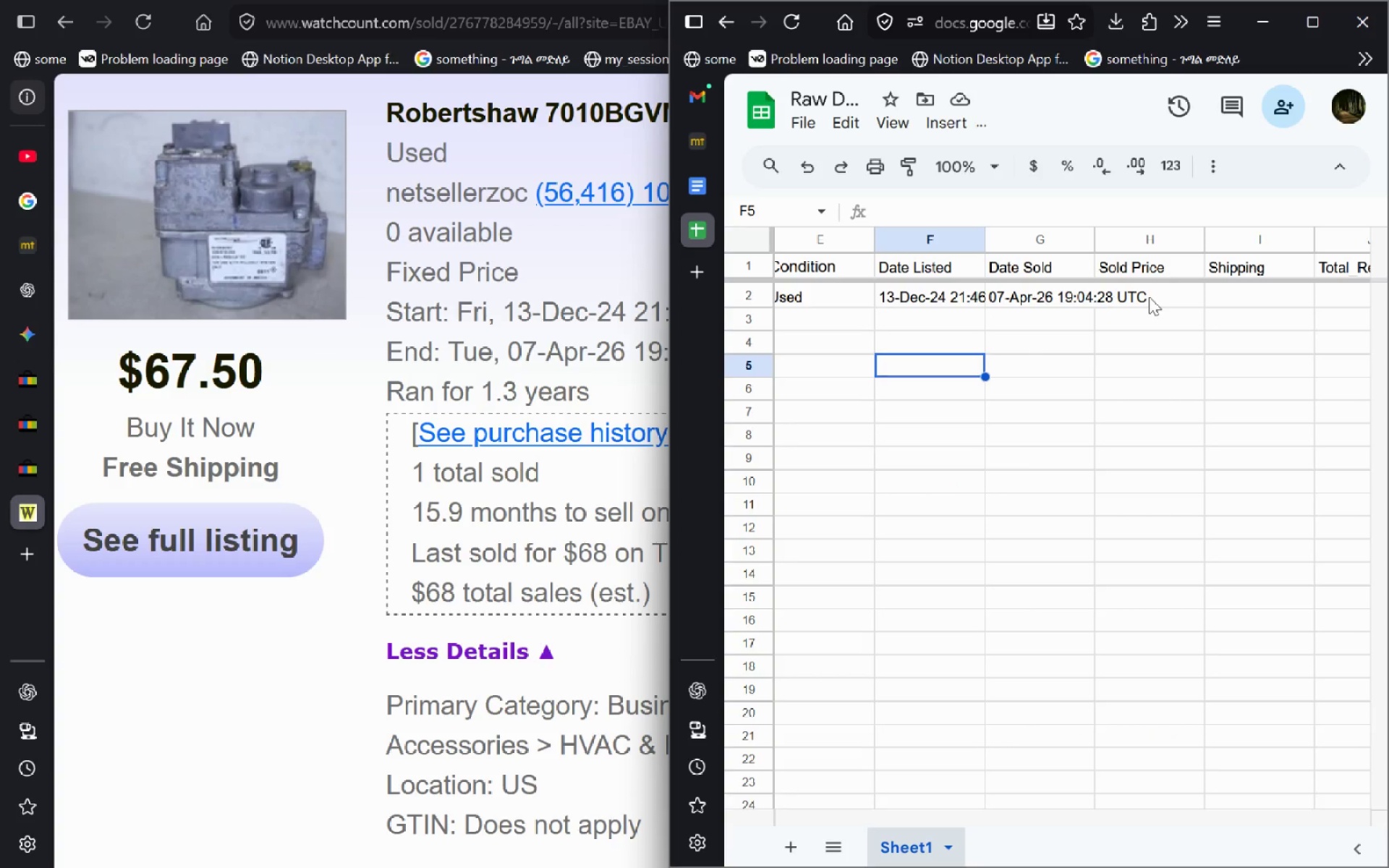 
double_click([1149, 297])
 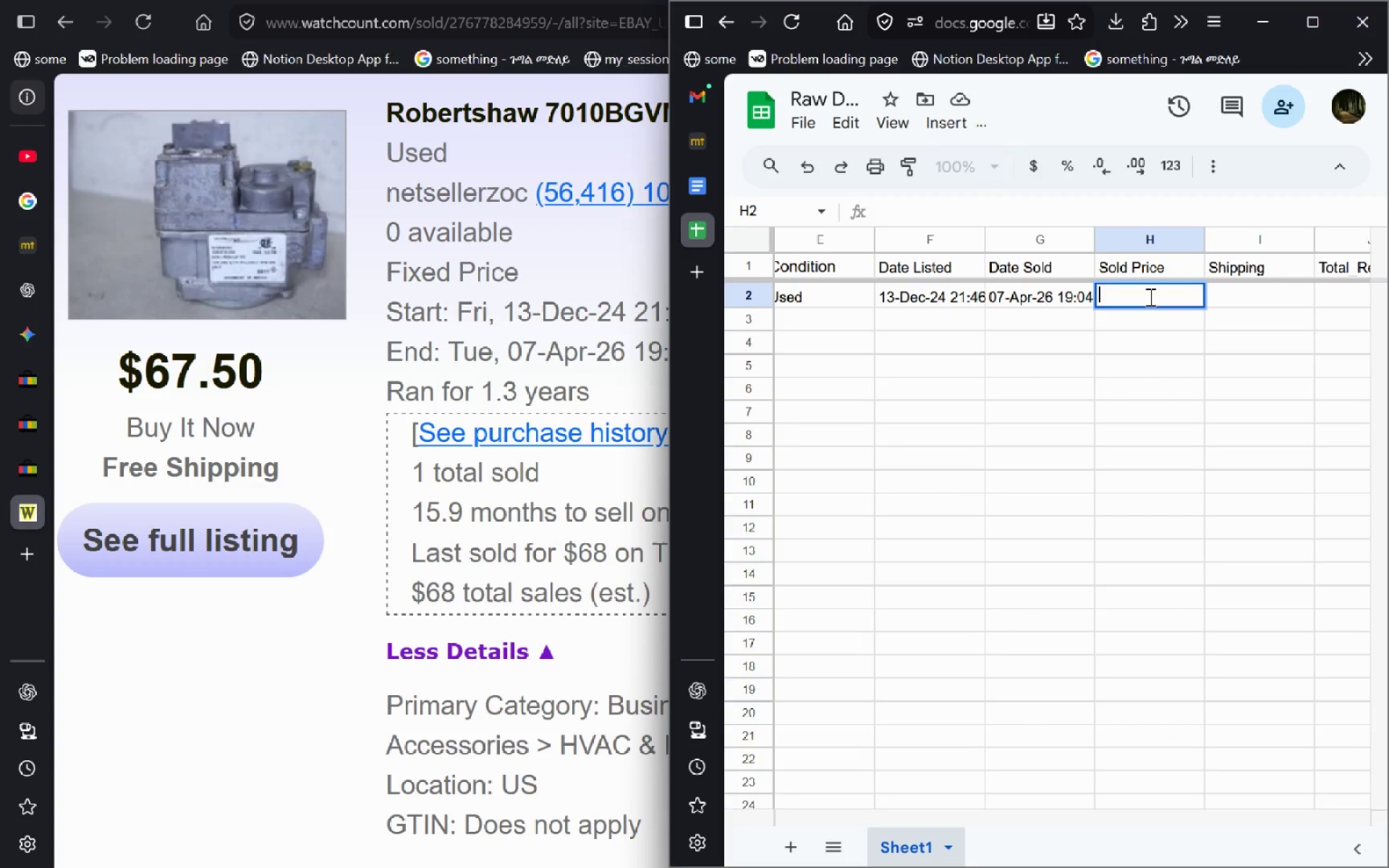 
hold_key(key=ShiftRight, duration=0.62)
 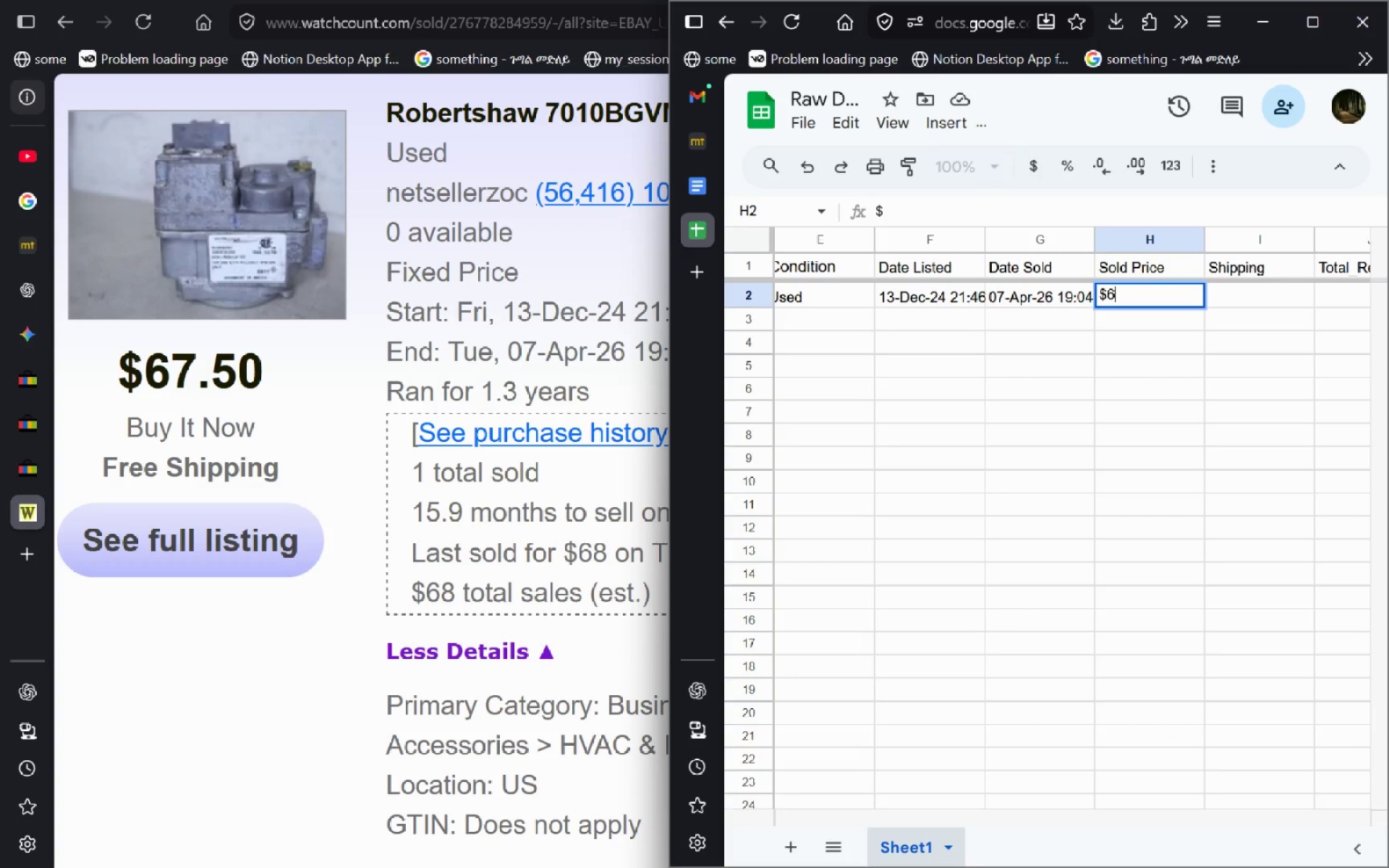 
type(468)
 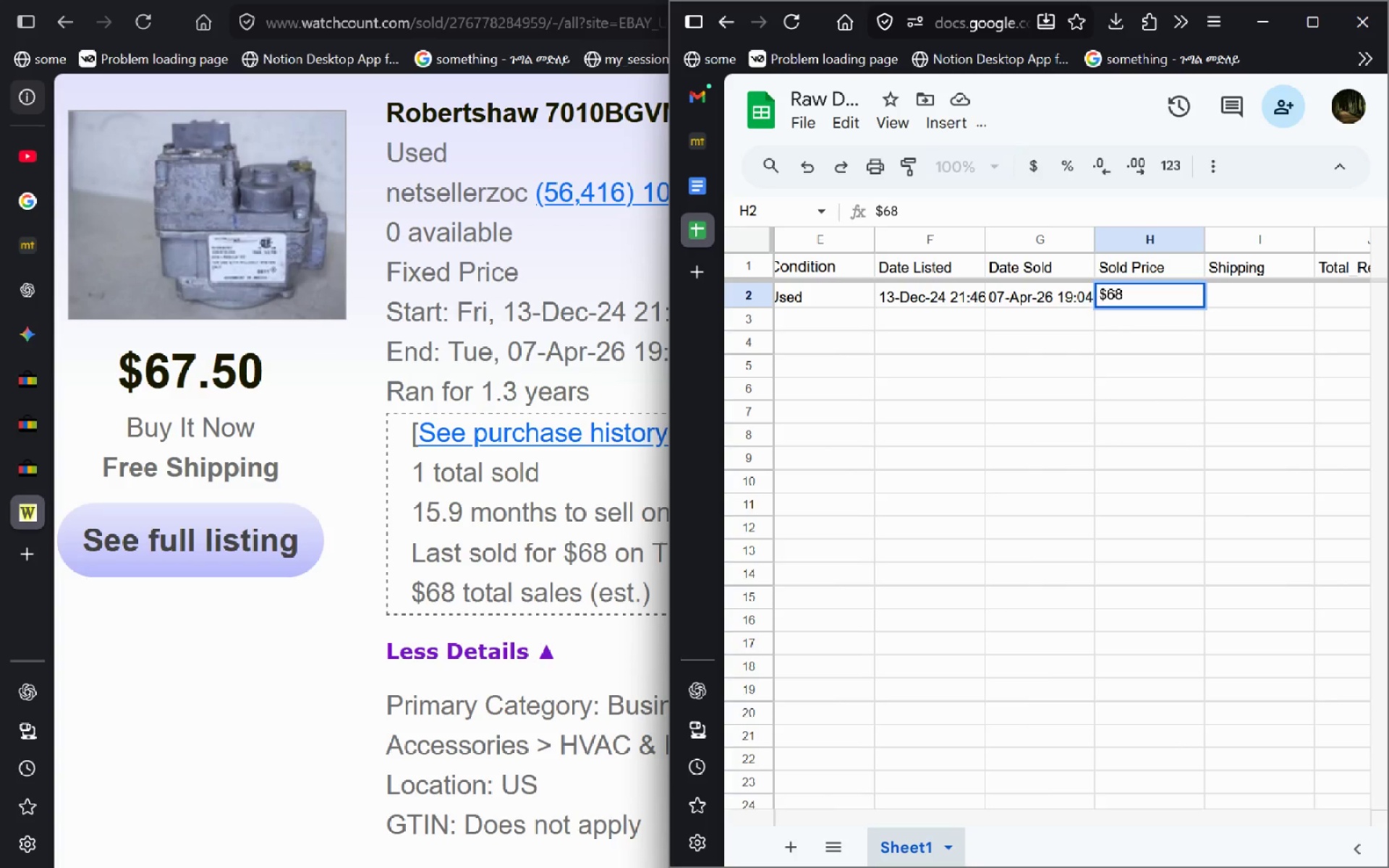 
wait(5.38)
 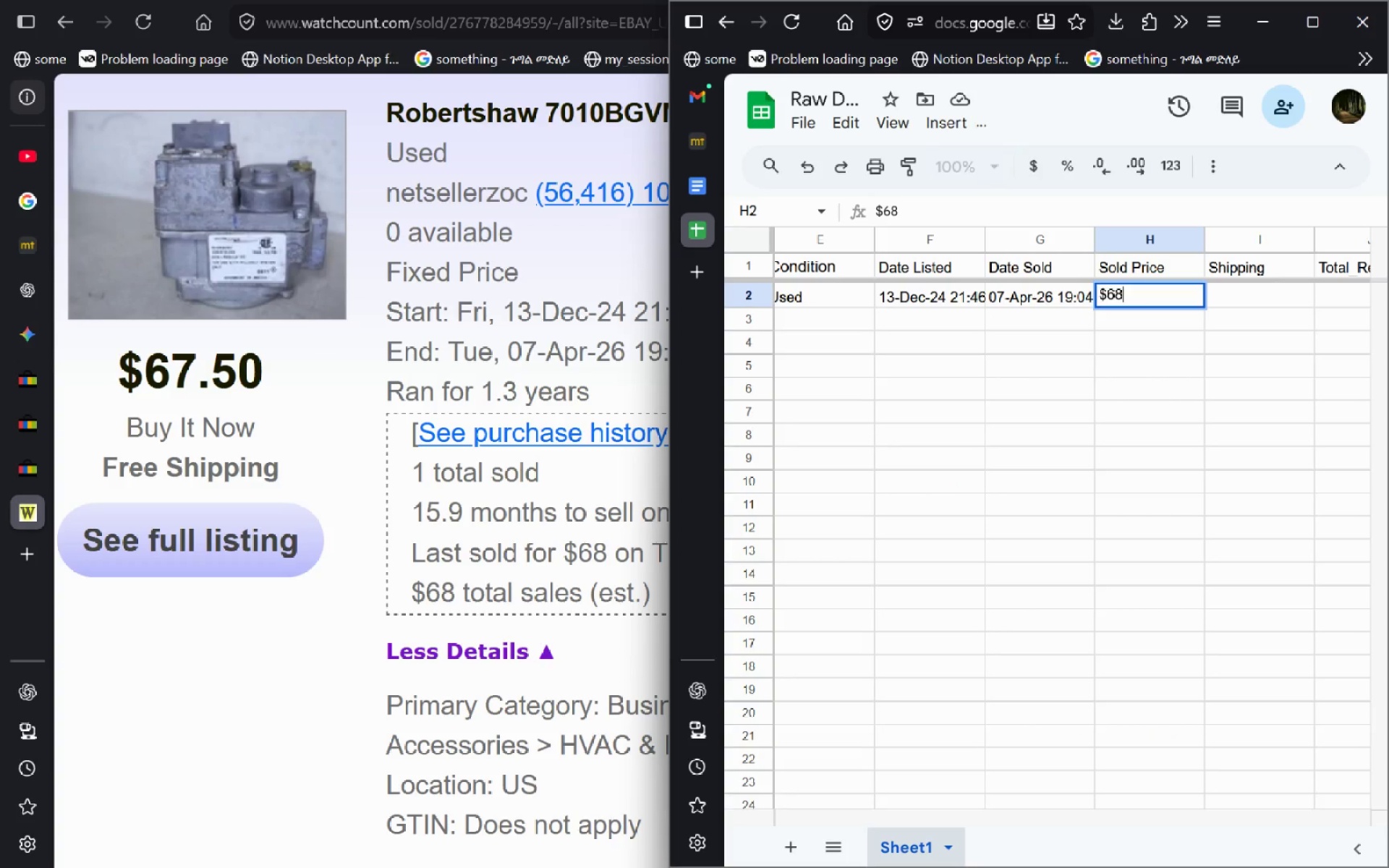 
left_click([1258, 286])
 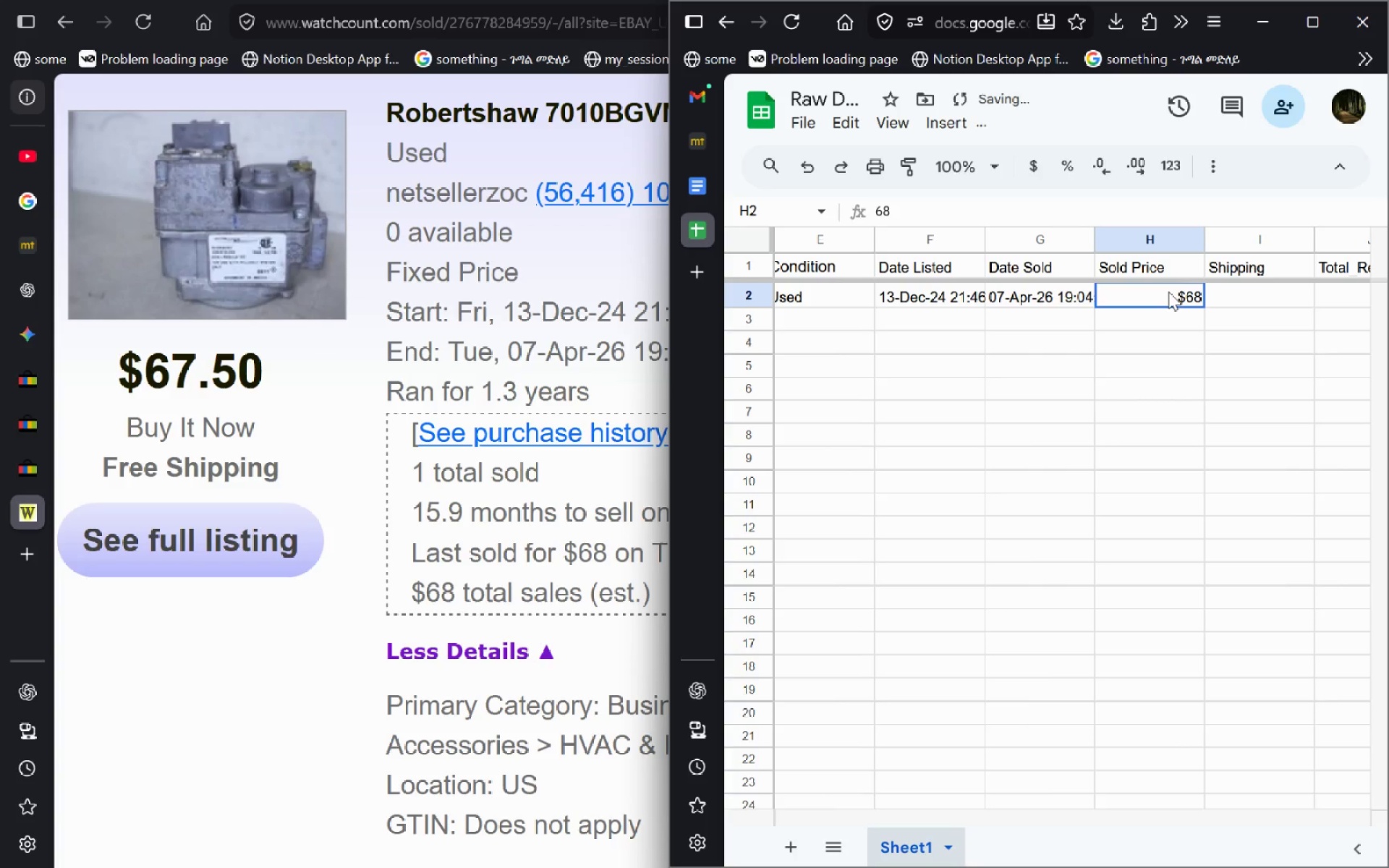 
double_click([1168, 292])
 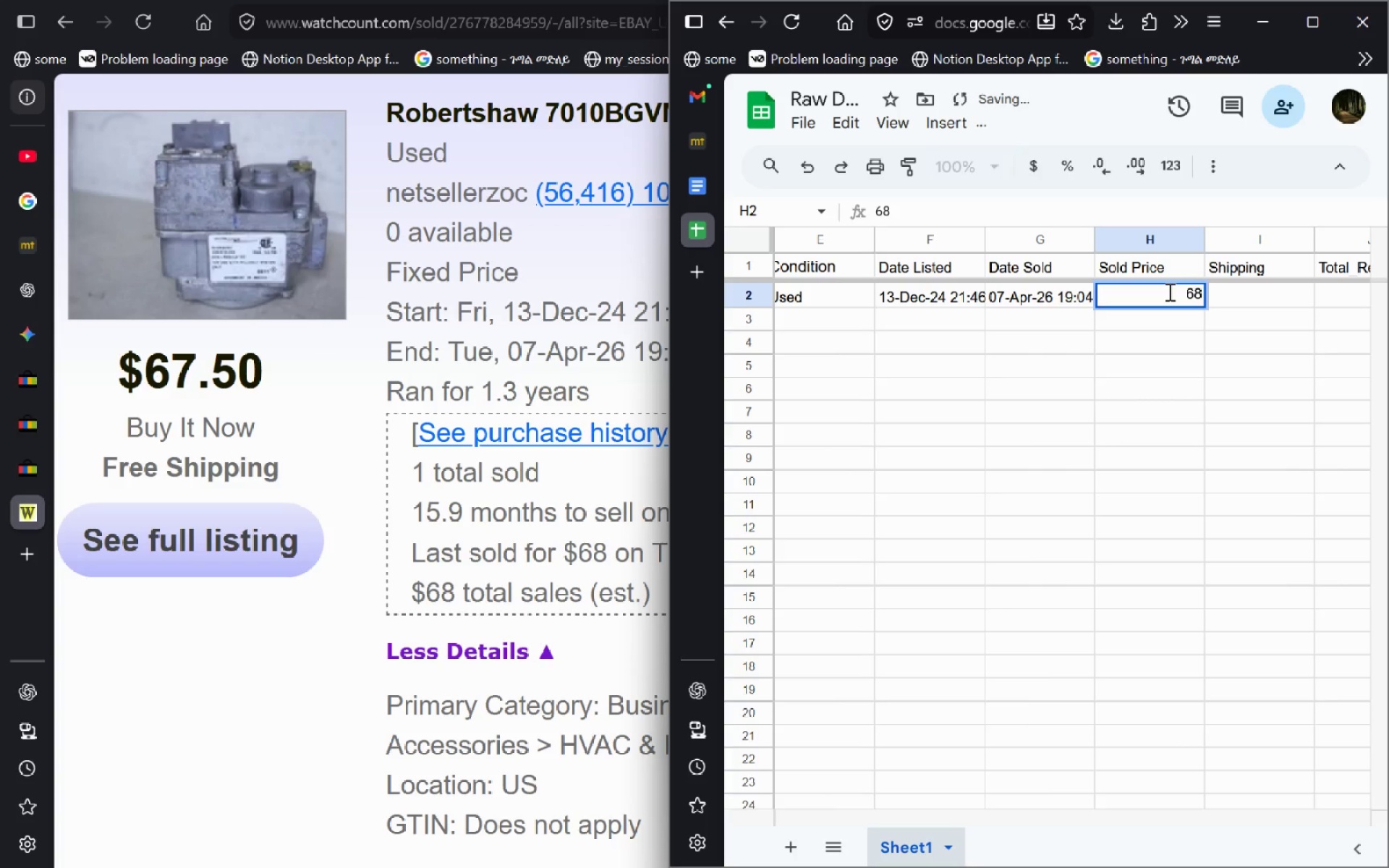 
key(Backspace)
key(Backspace)
key(Backspace)
type($67.50)
 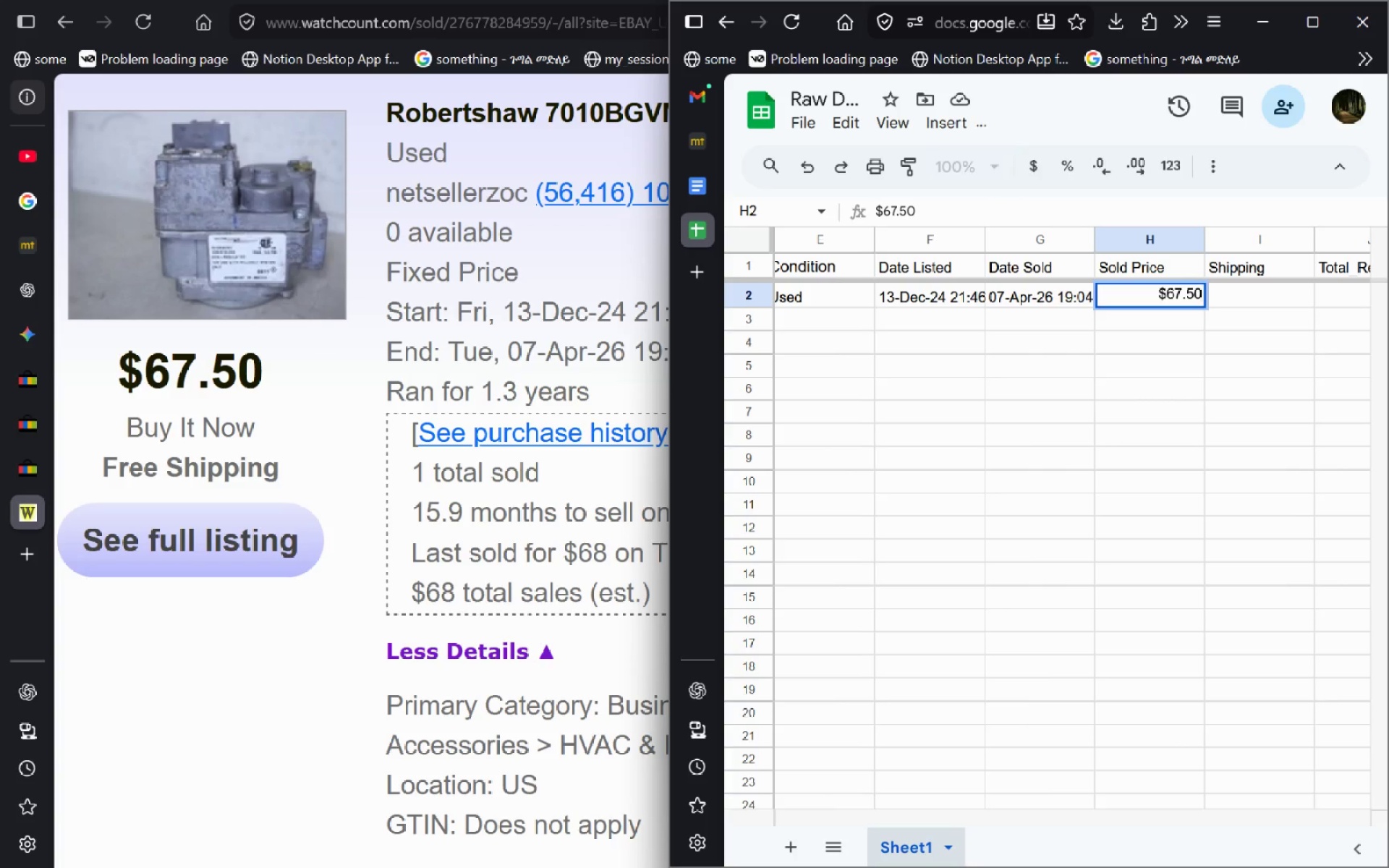 
key(Enter)
 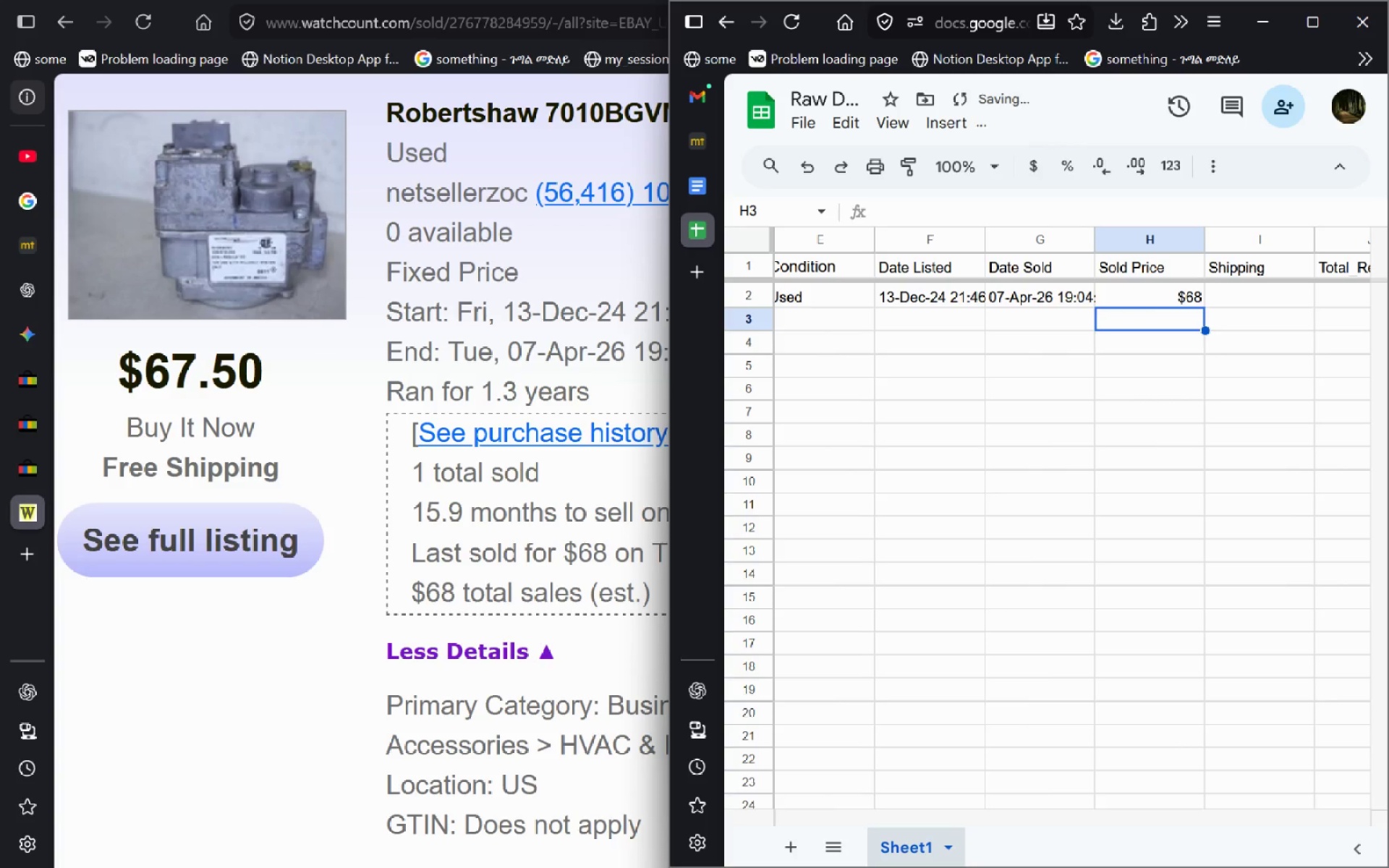 
key(ArrowDown)
 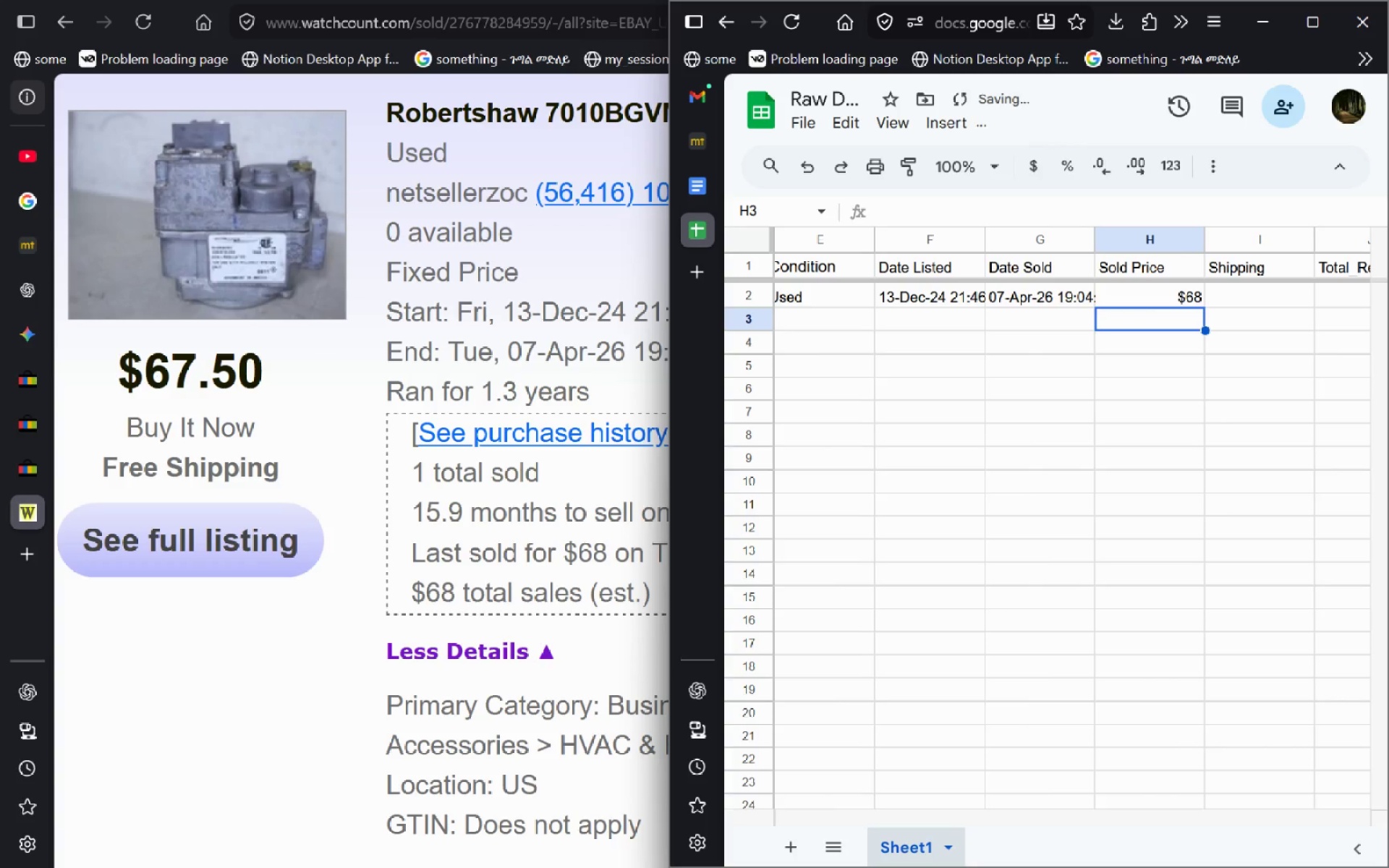 
key(ArrowUp)
 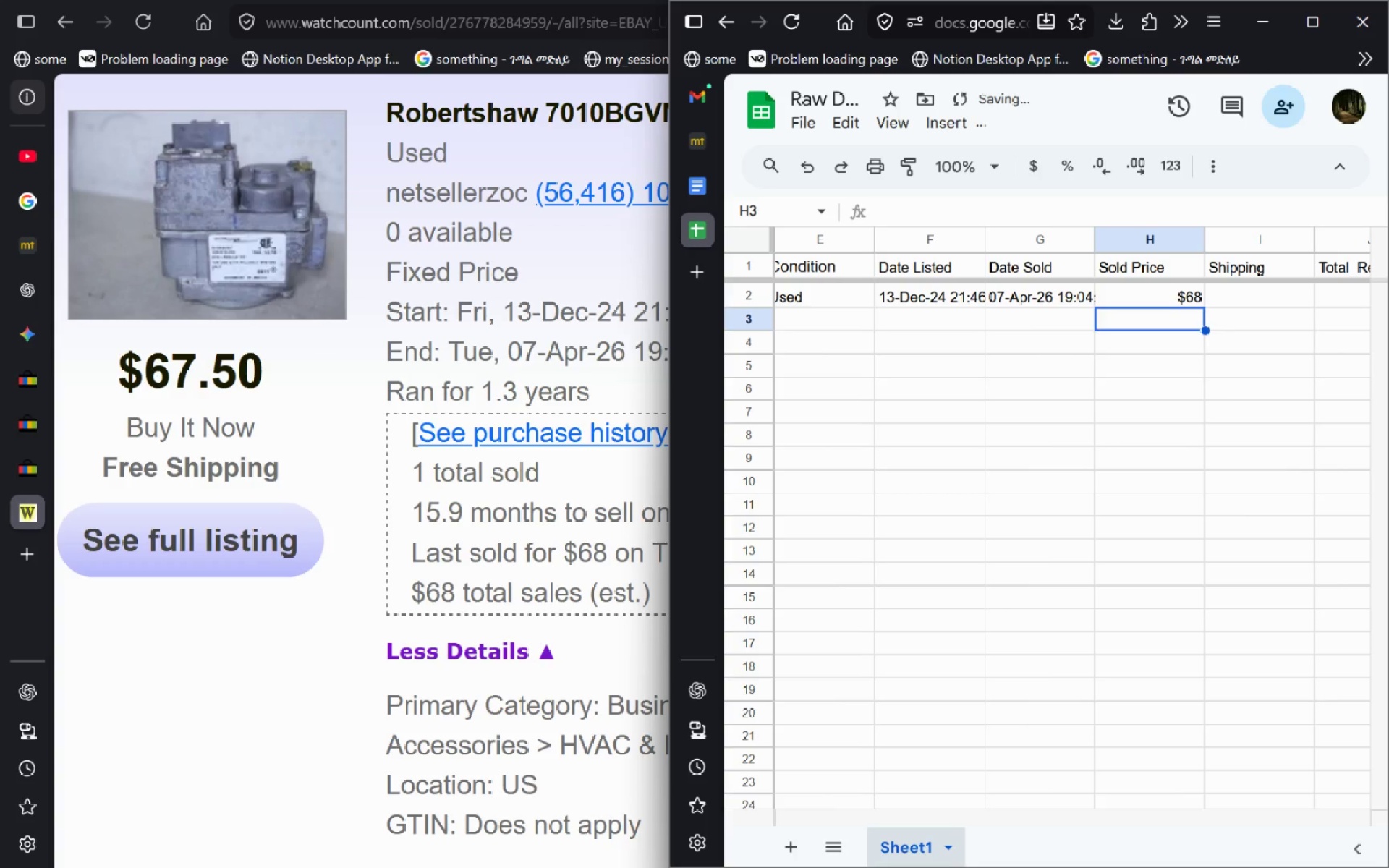 
key(ArrowUp)
 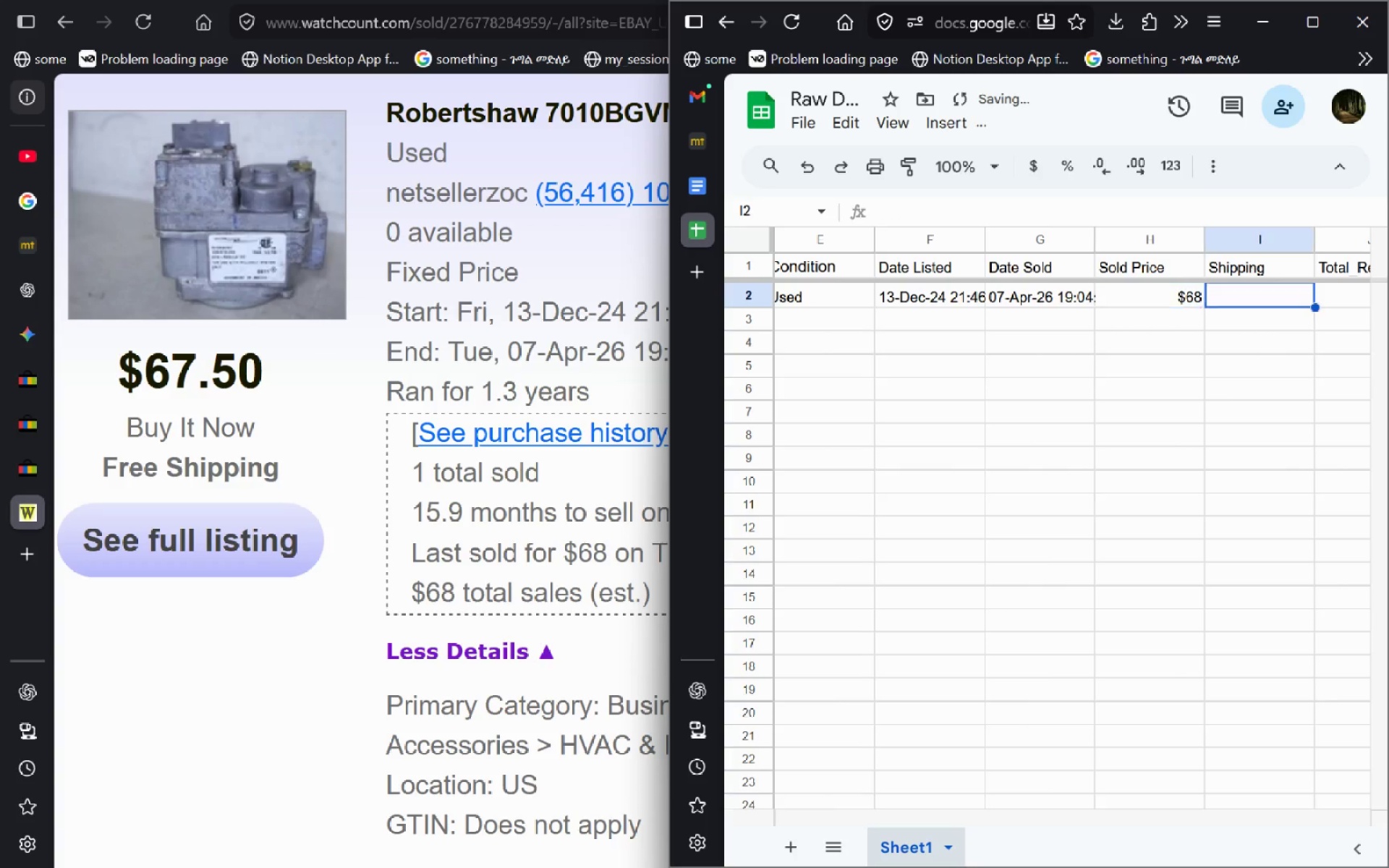 
key(ArrowRight)
 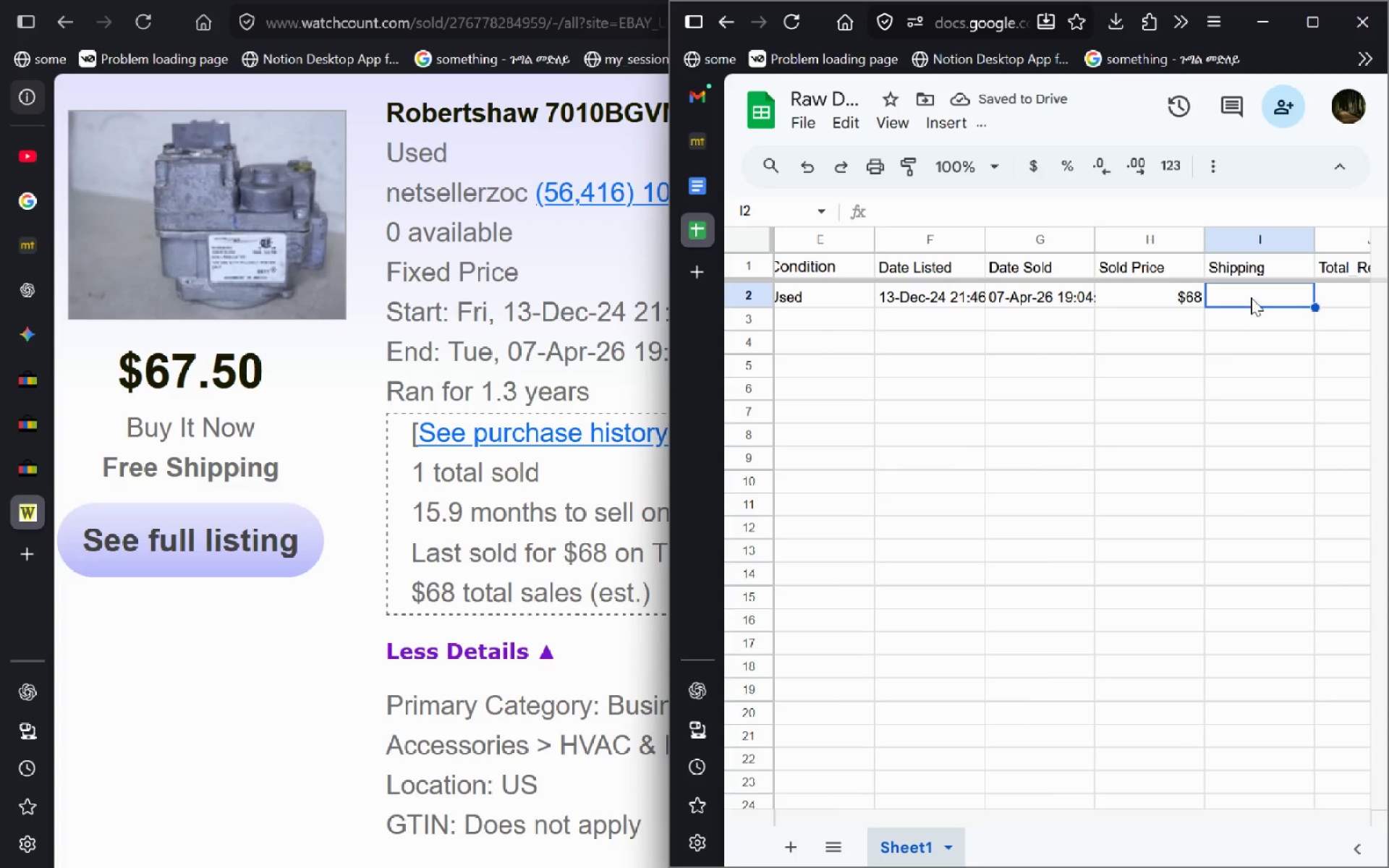 
double_click([1251, 293])
 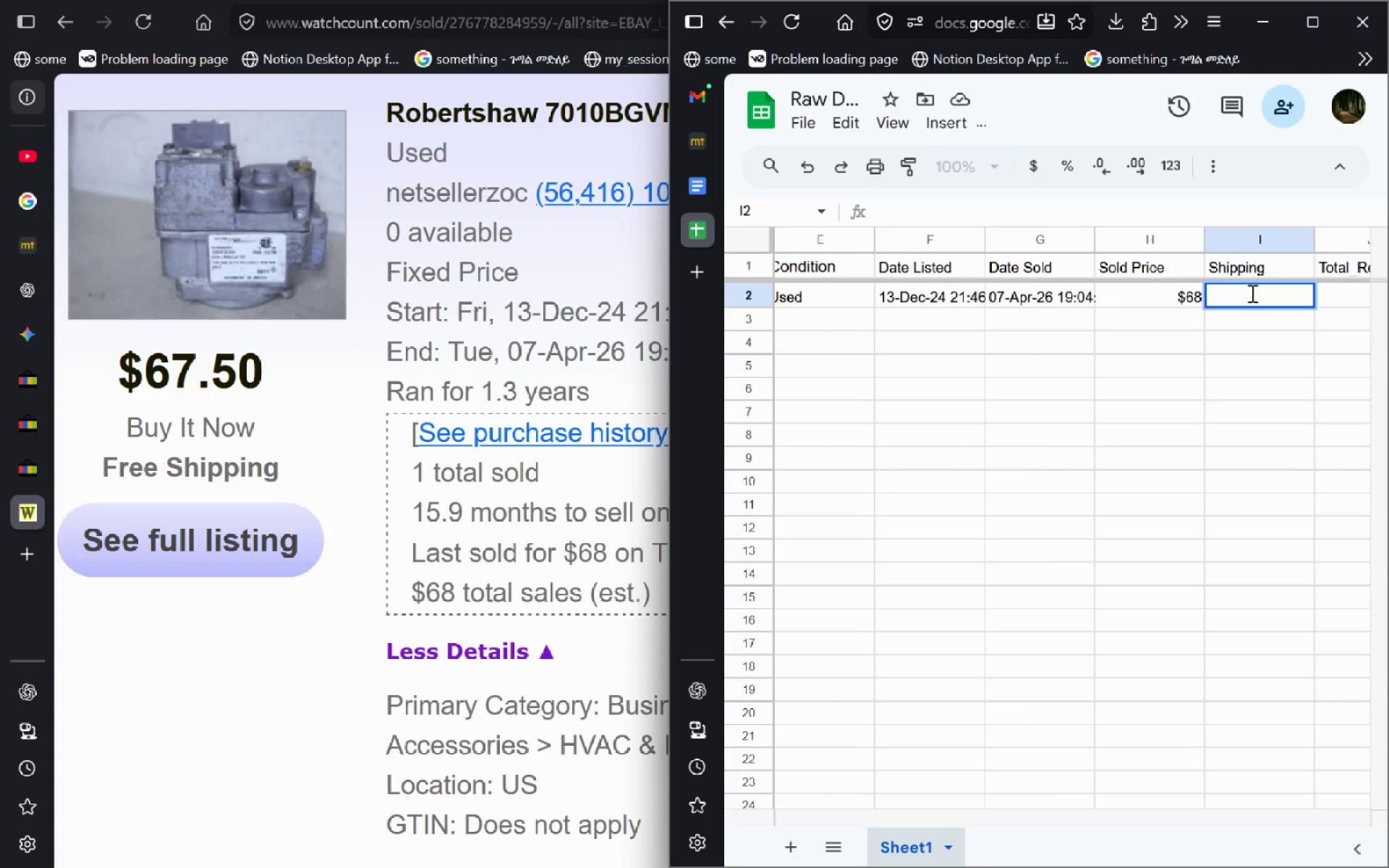 
wait(8.17)
 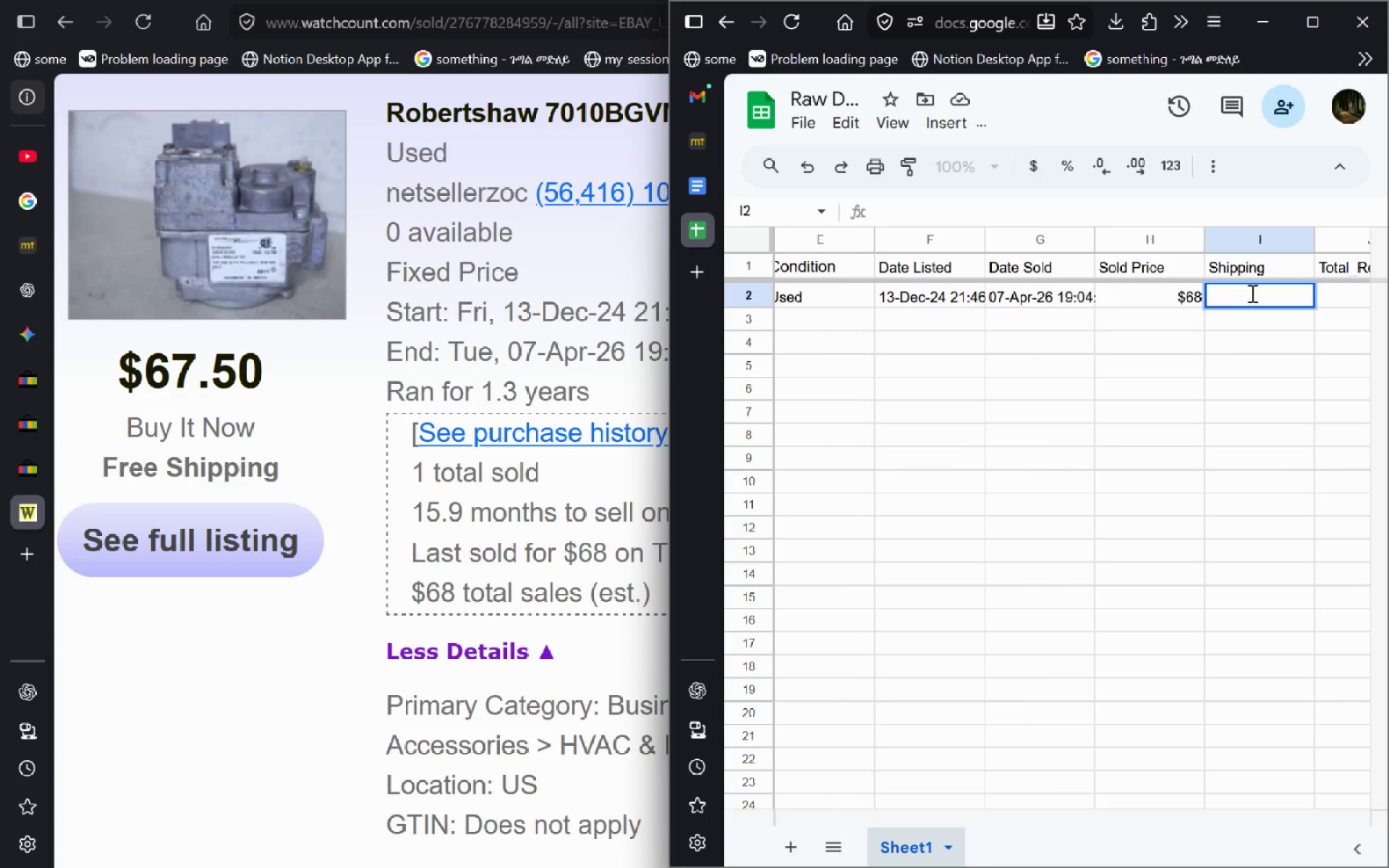 
left_click([32, 457])
 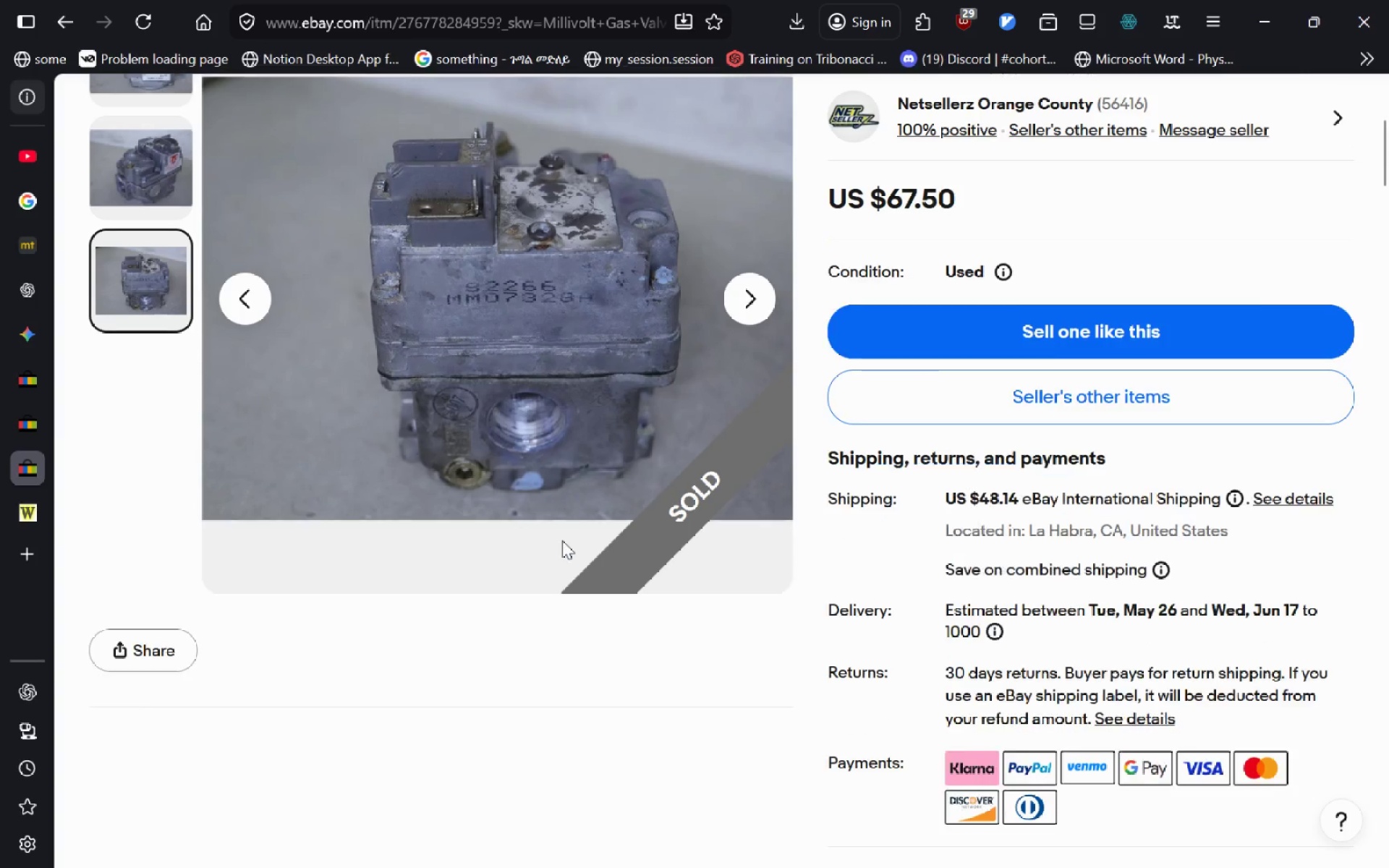 
key(Alt+AltLeft)
 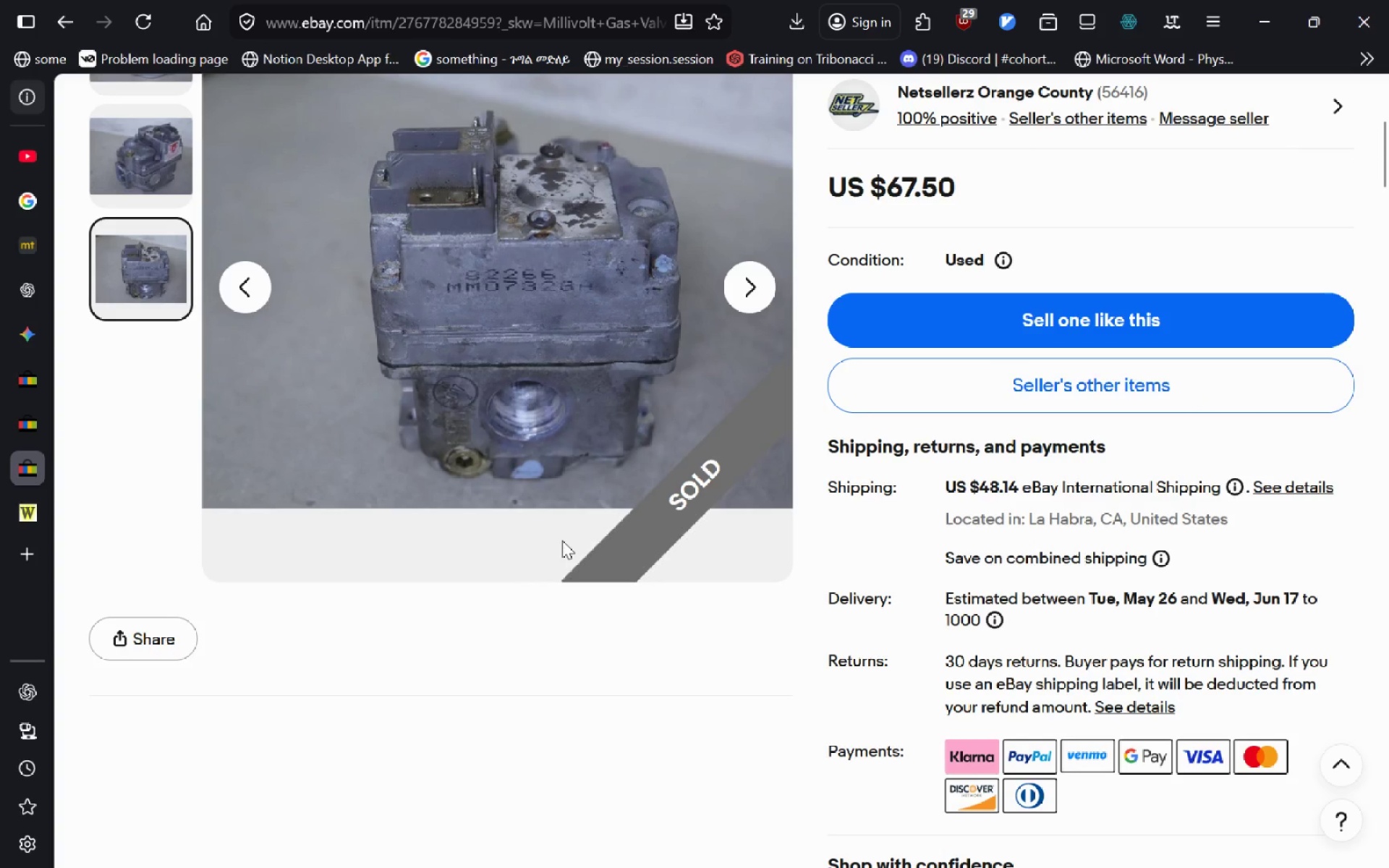 
key(Tab)
type($48.14)
 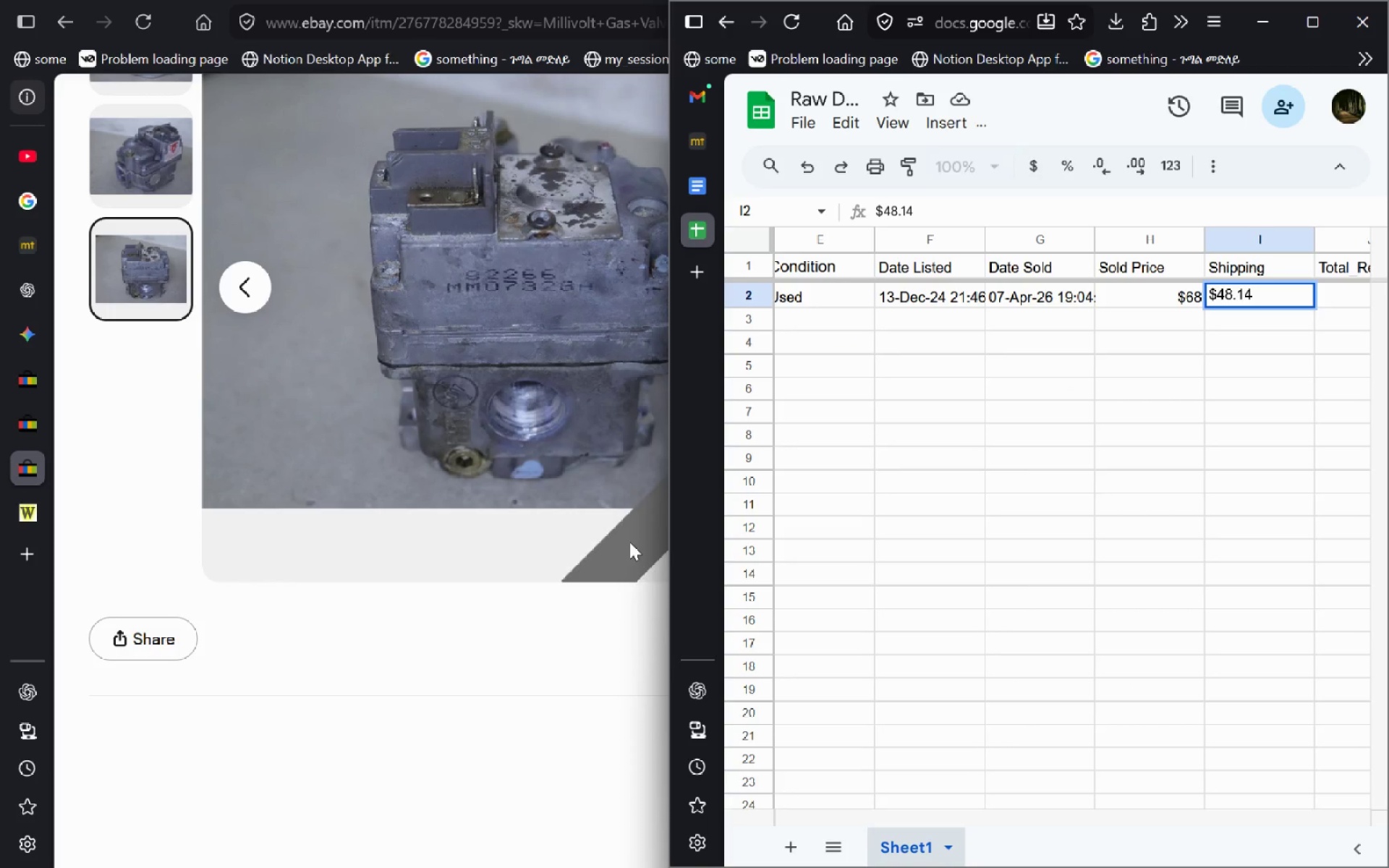 
key(Enter)
 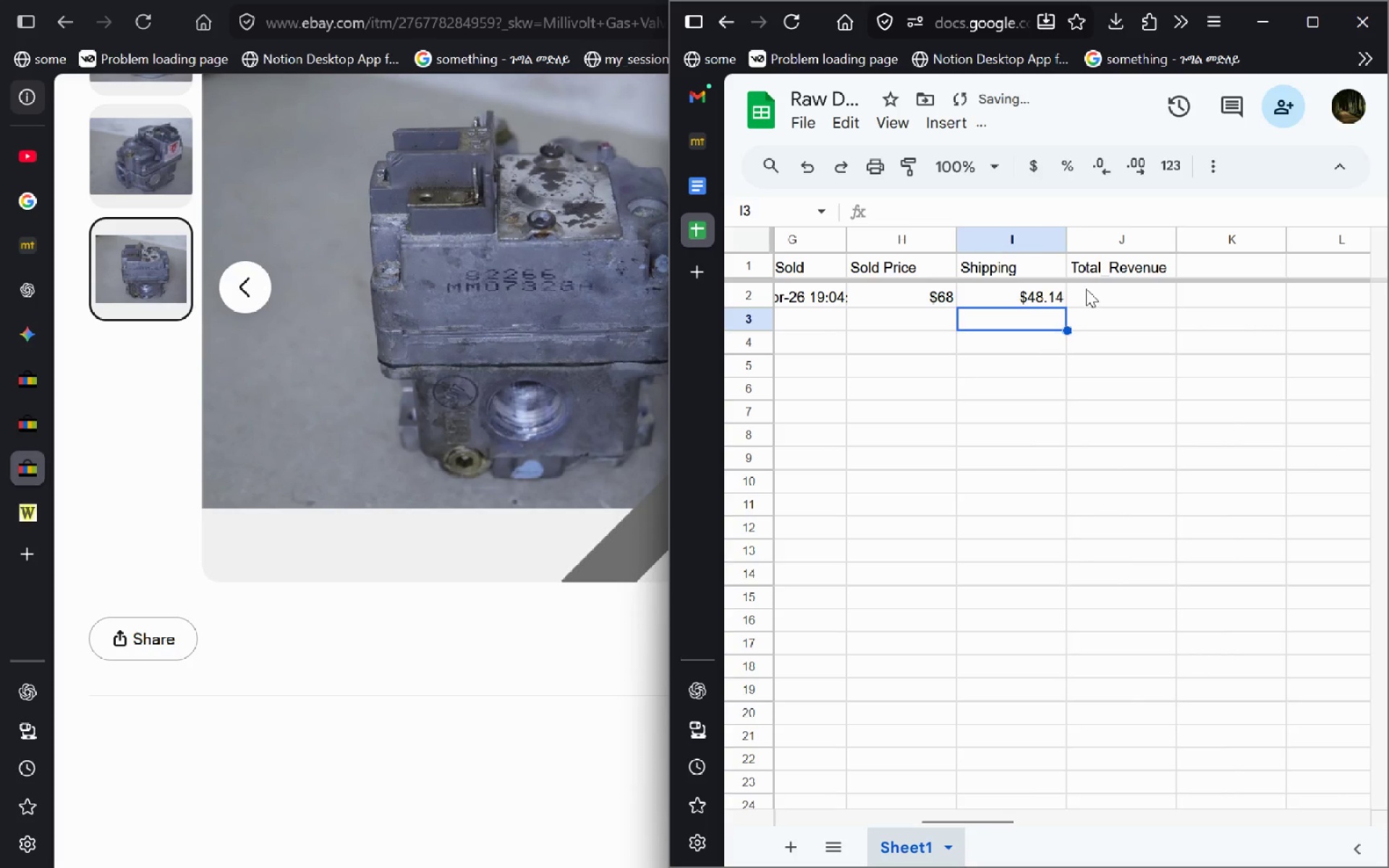 
double_click([1086, 289])
 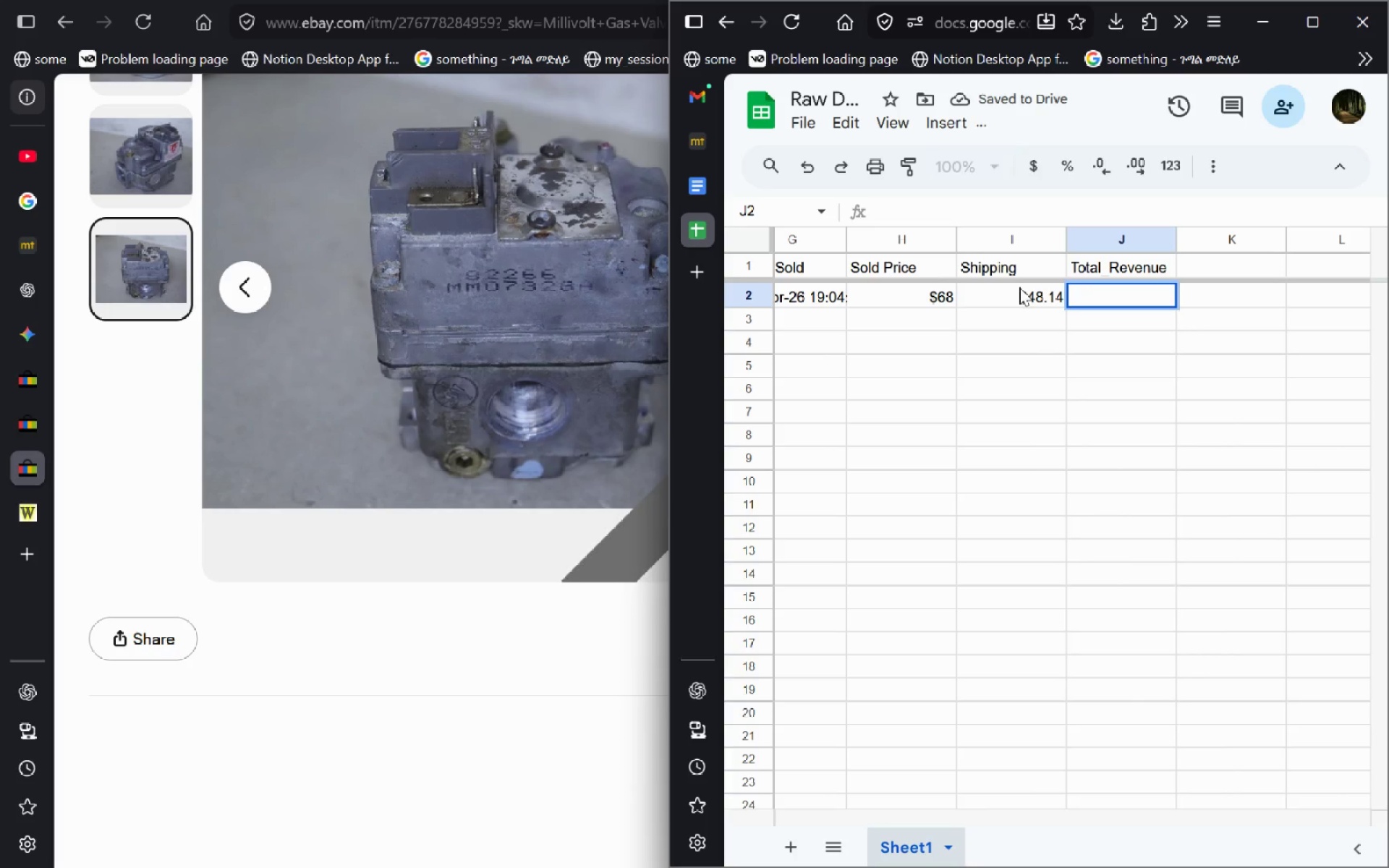 
key(Equal)
 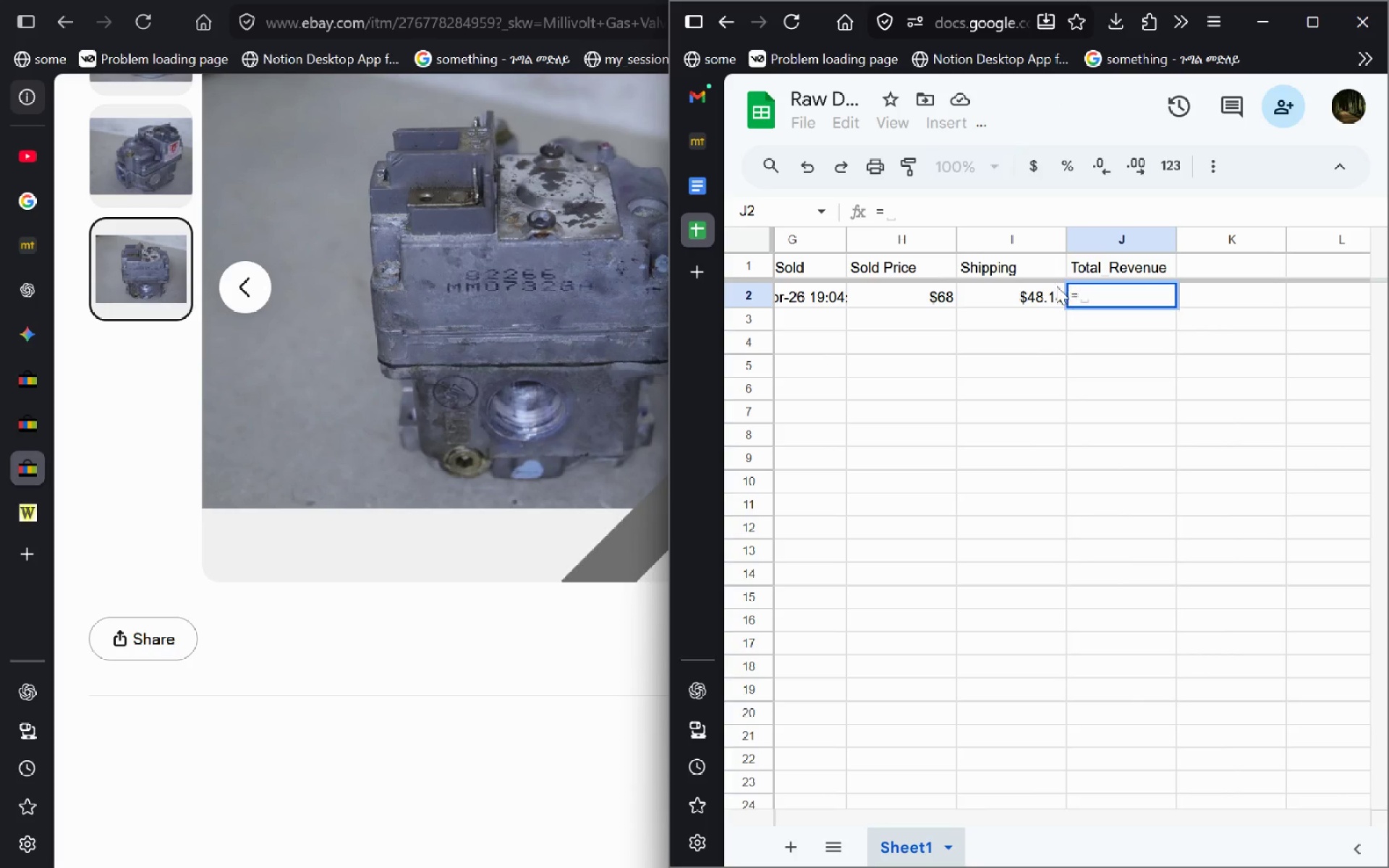 
hold_key(key=ShiftLeft, duration=1.41)
left_click([903, 294])
 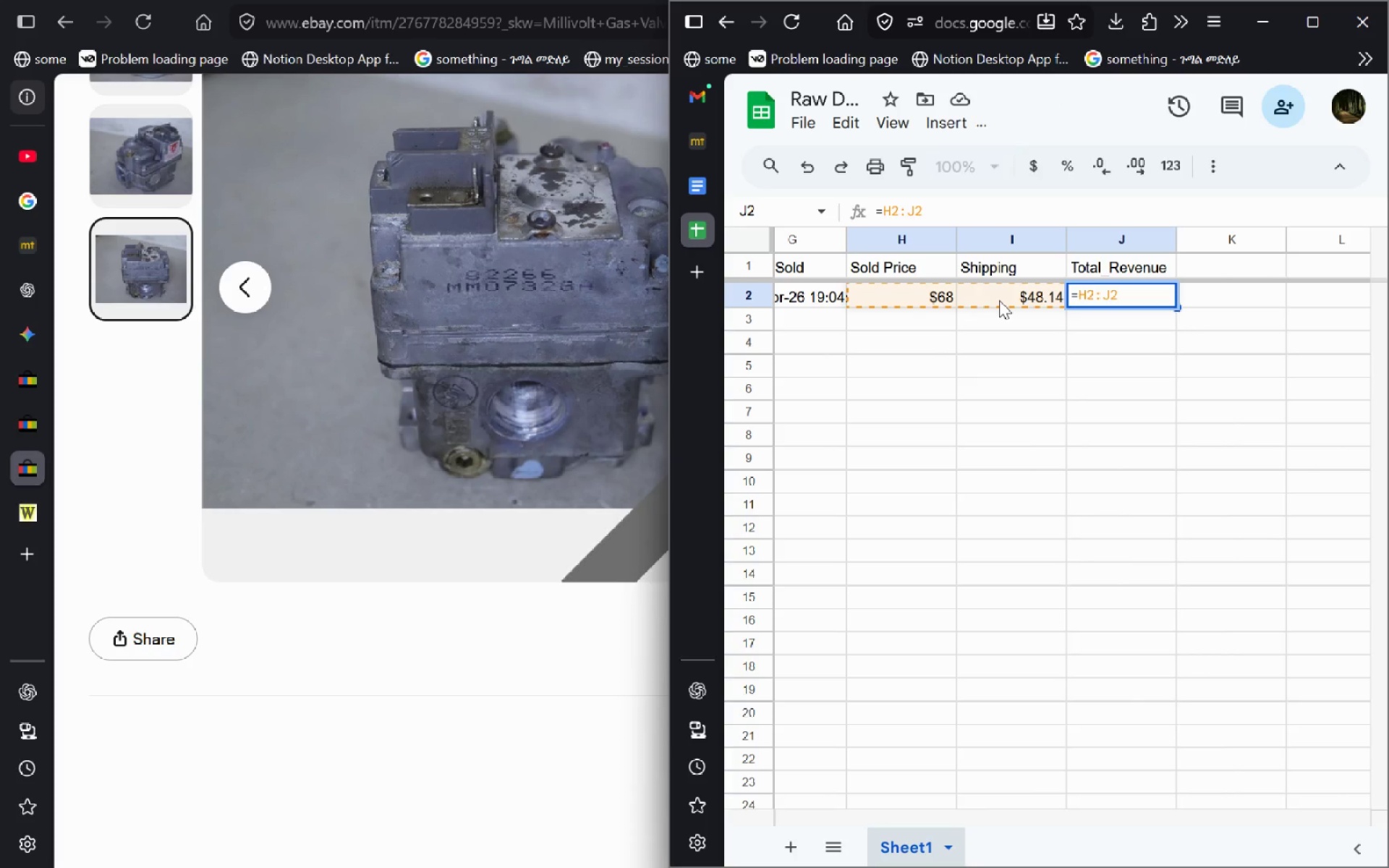 
key(Backspace)
 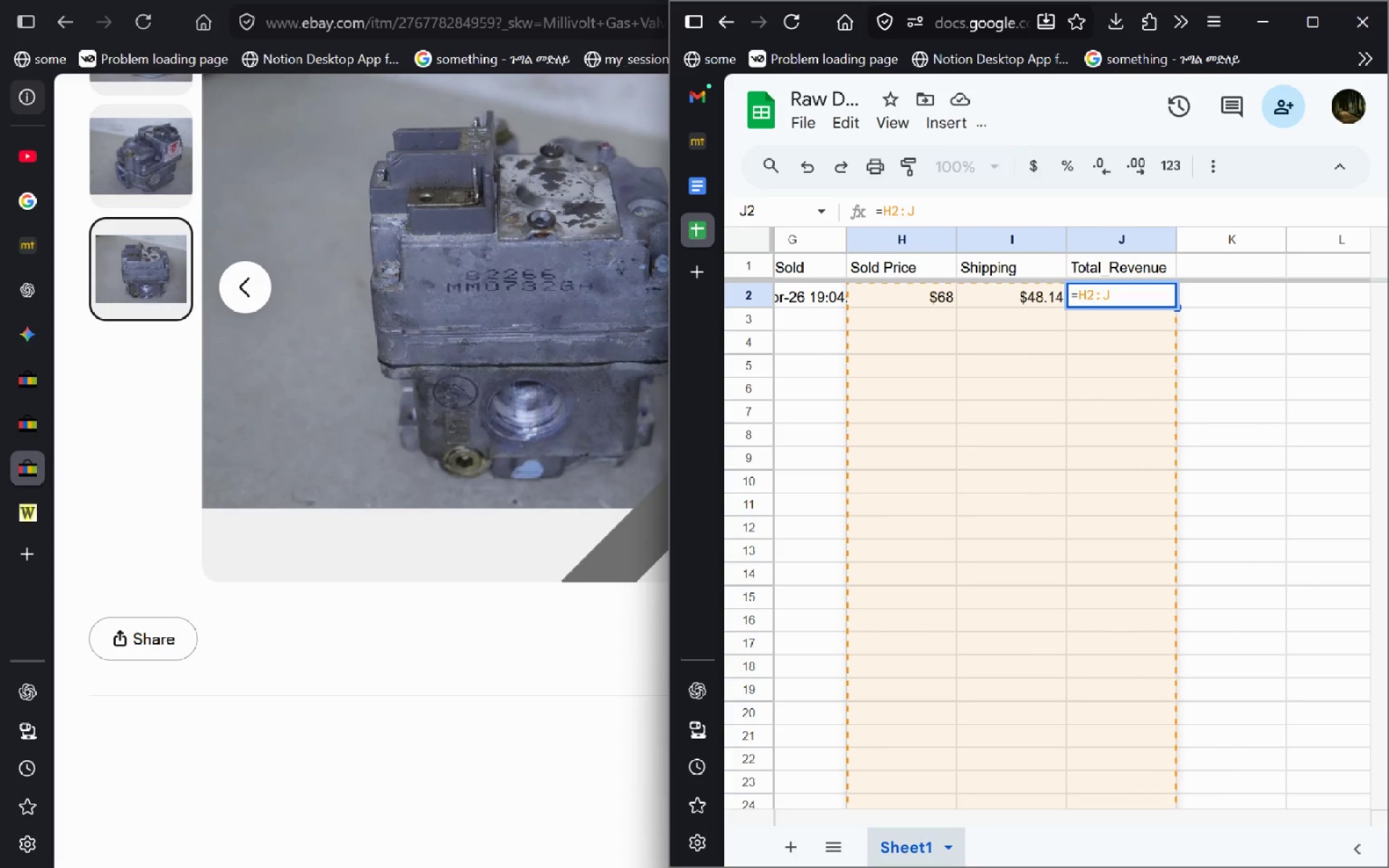 
key(Backspace)
 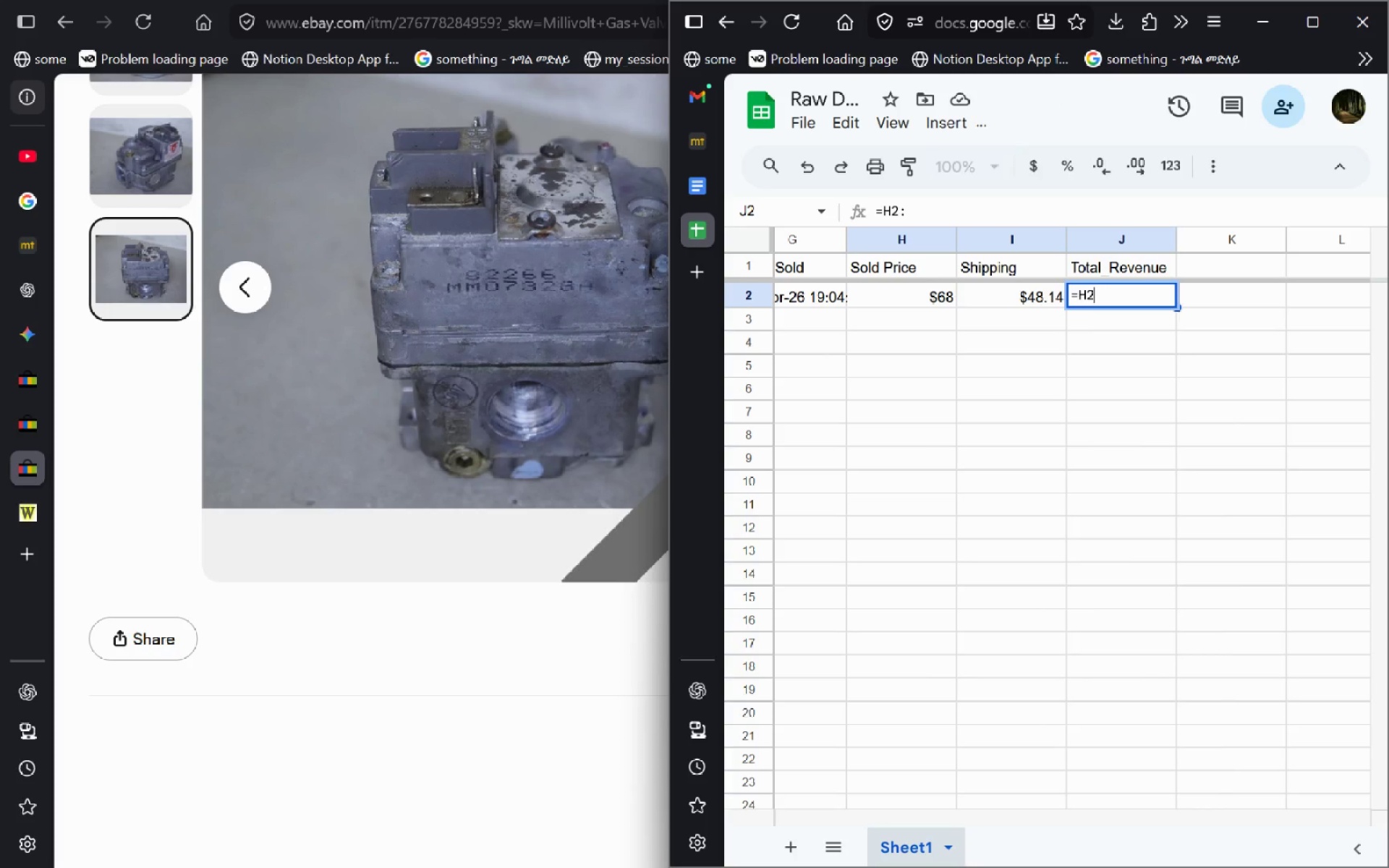 
key(Backspace)
 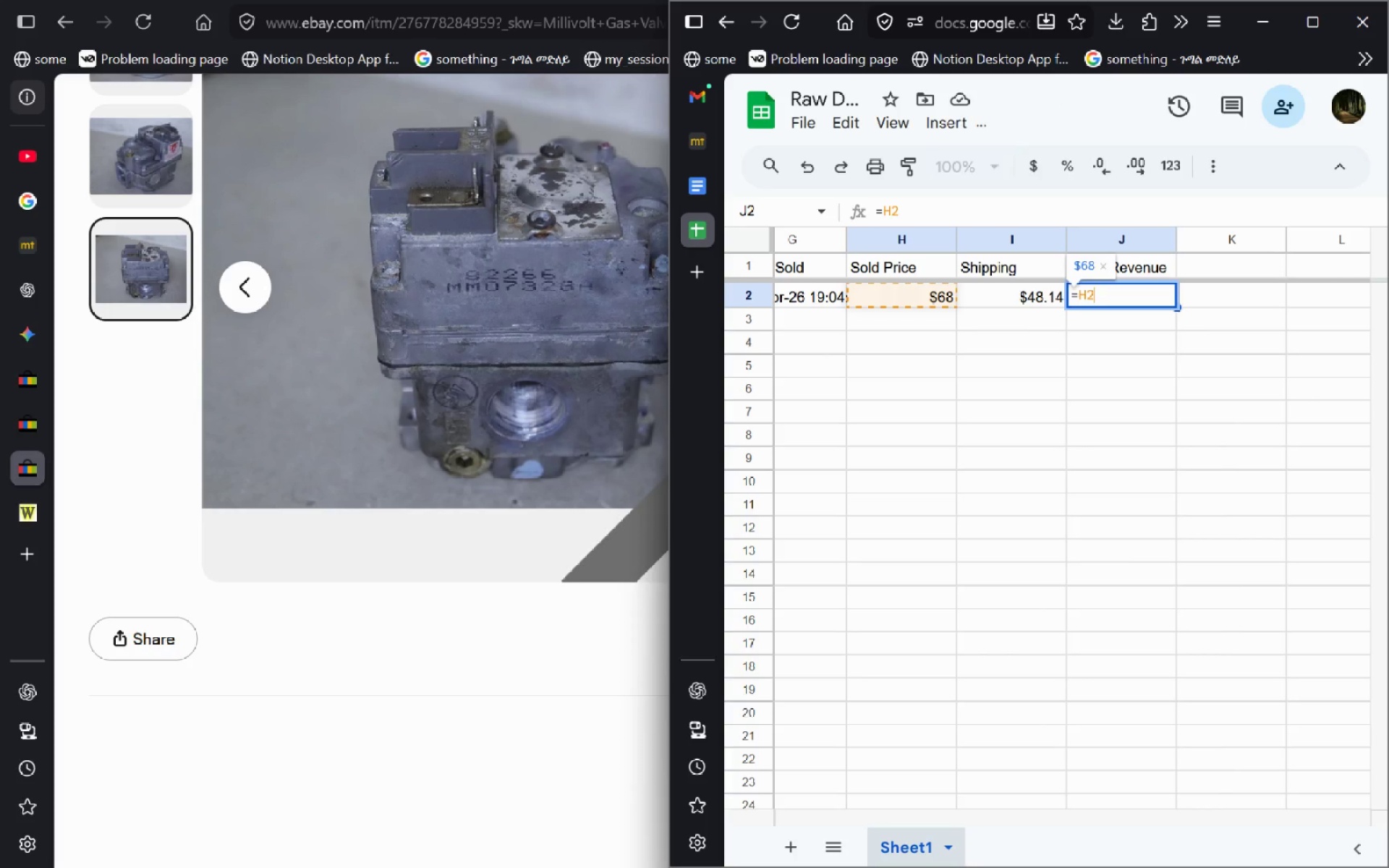 
key(Shift+Equal)
 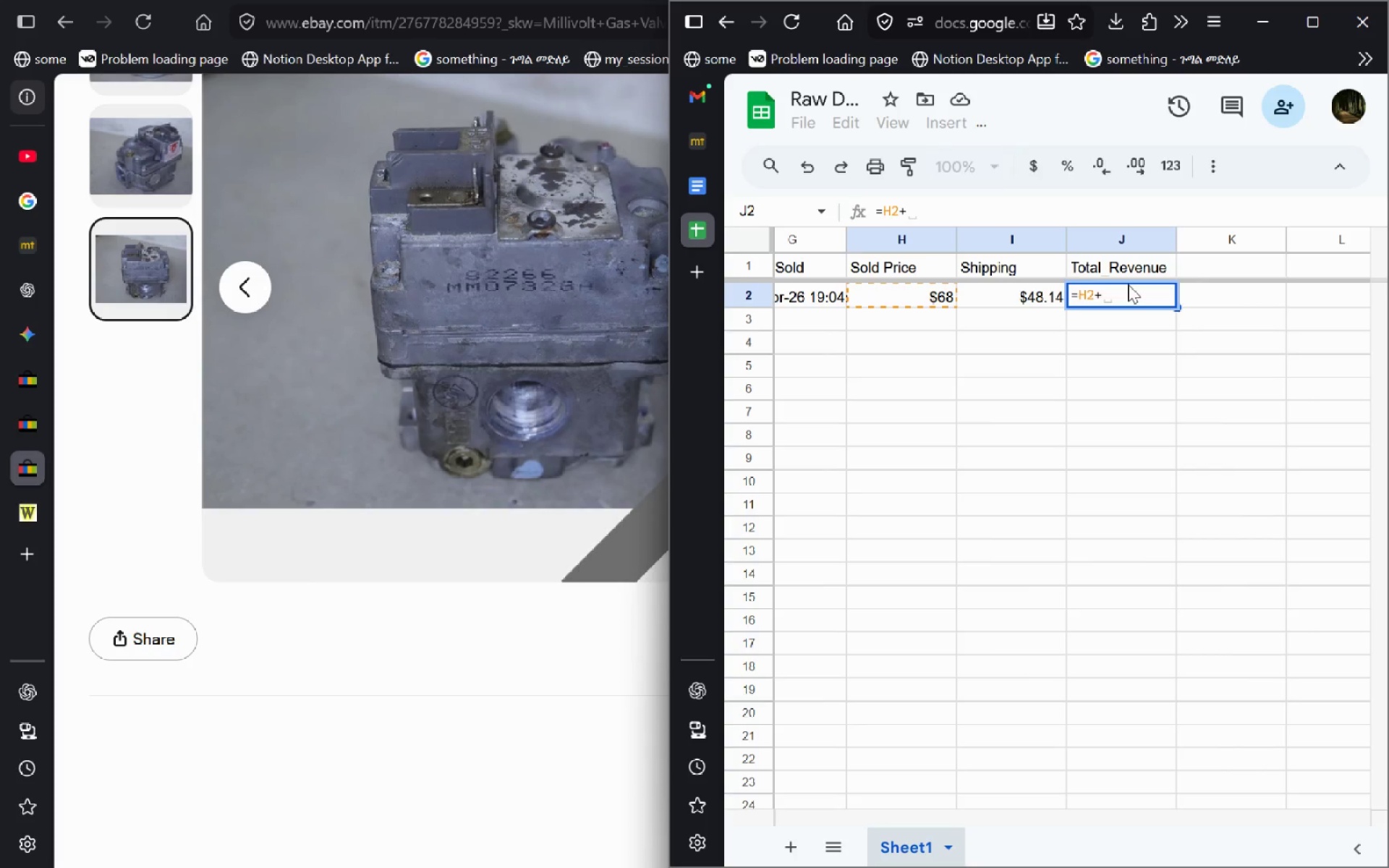 
hold_key(key=ShiftLeft, duration=0.7)
left_click([1026, 293])
 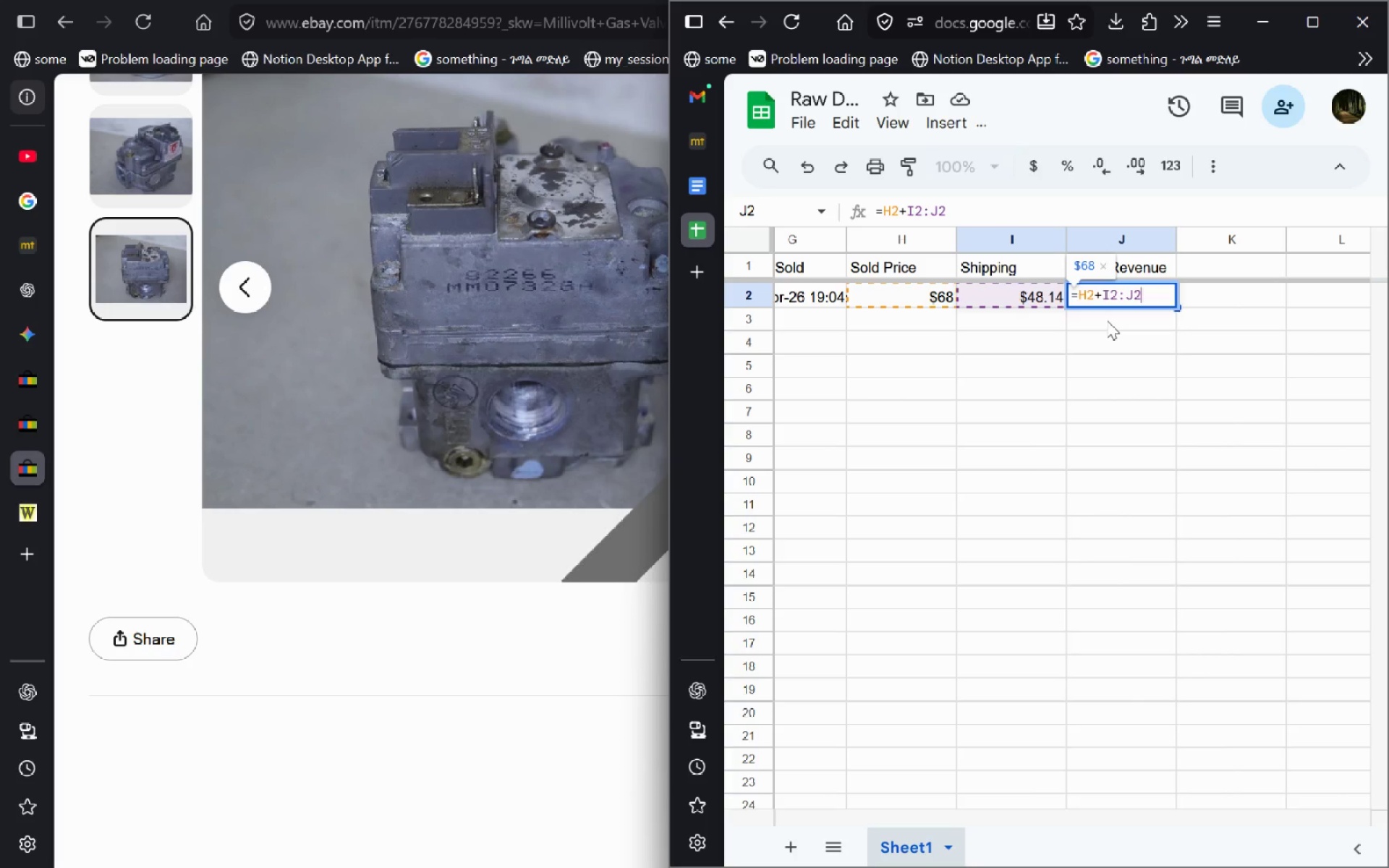 
key(Enter)
 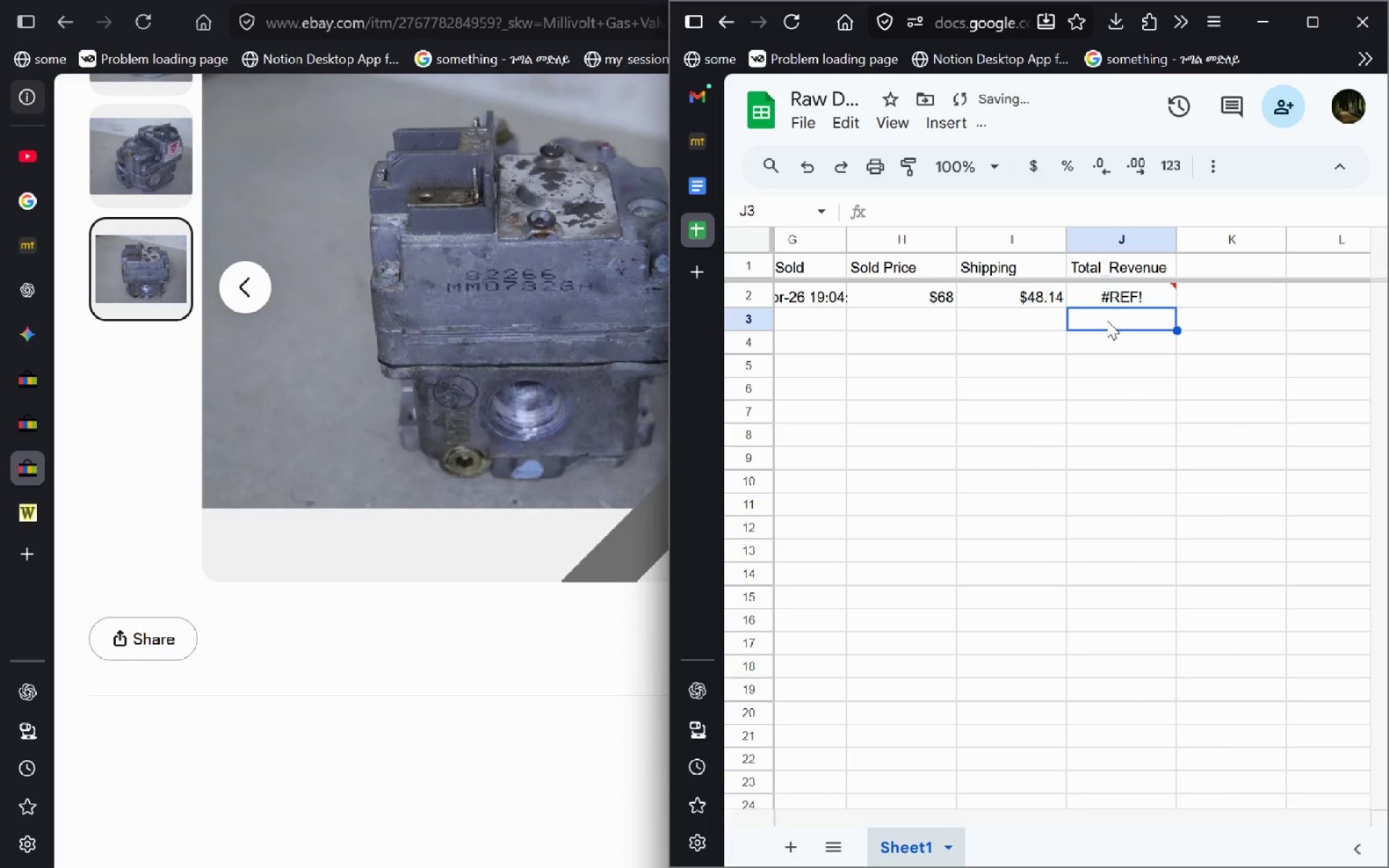 
key(Control+Z)
 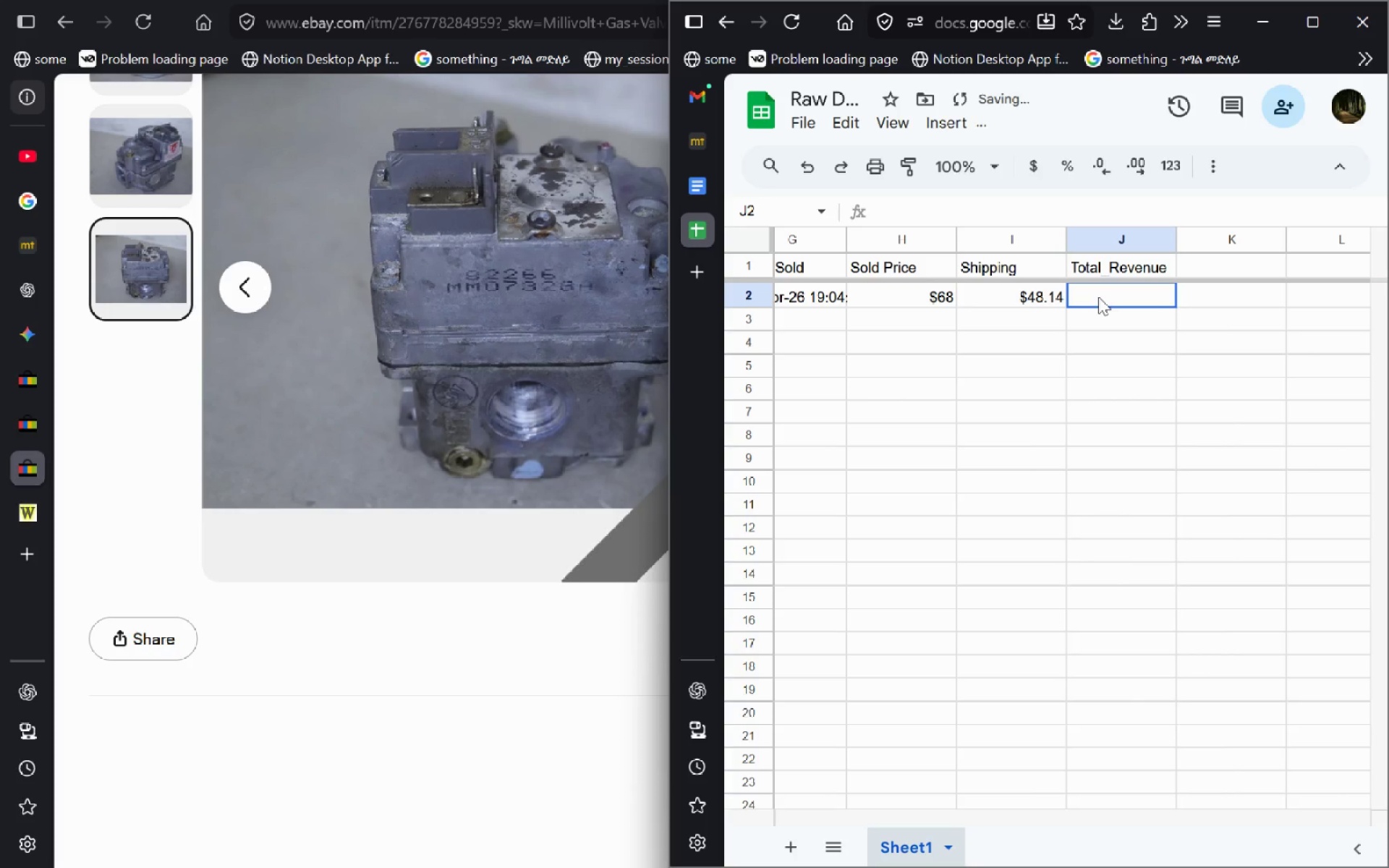 
double_click([1098, 297])
 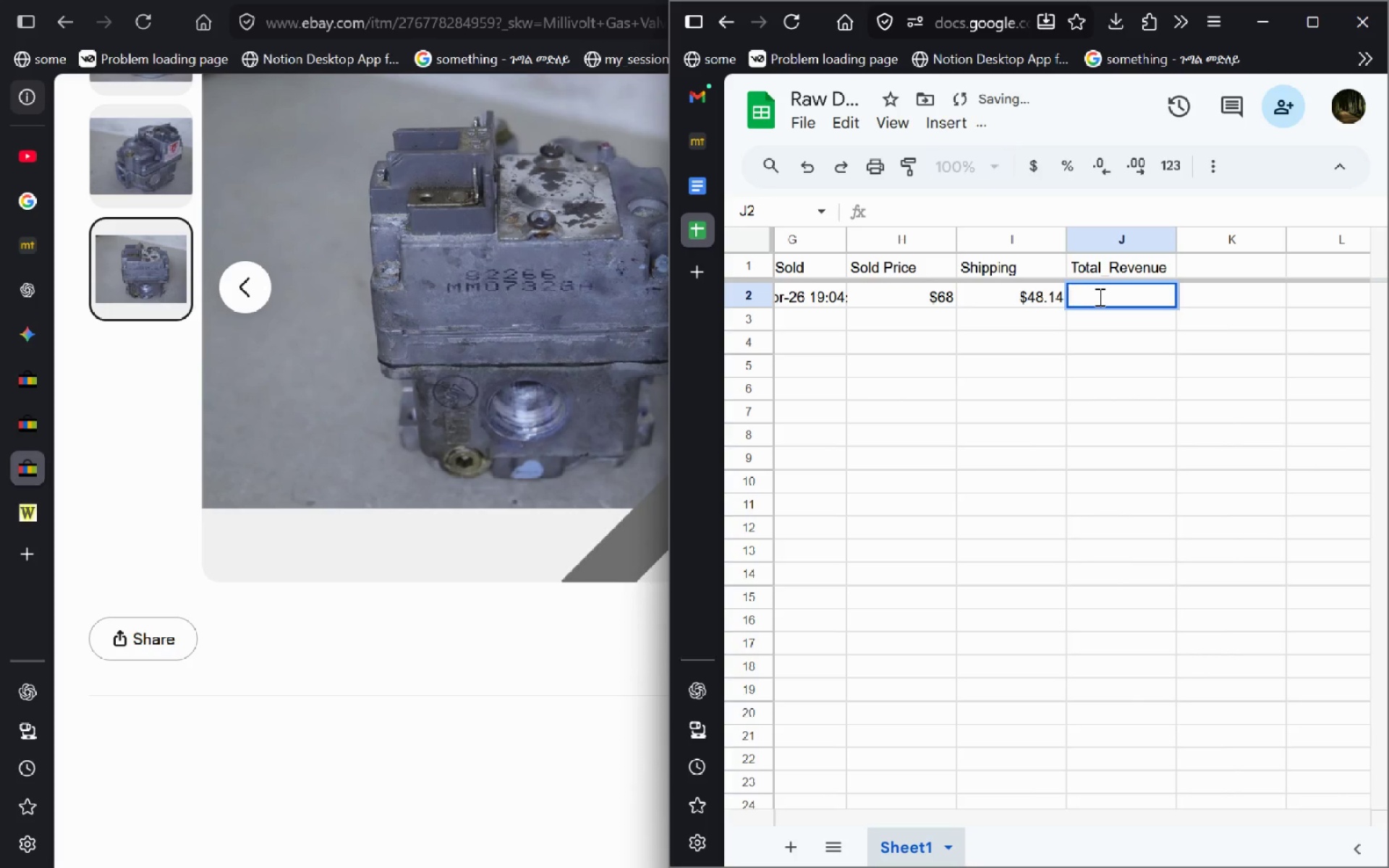 
triple_click([1098, 297])
 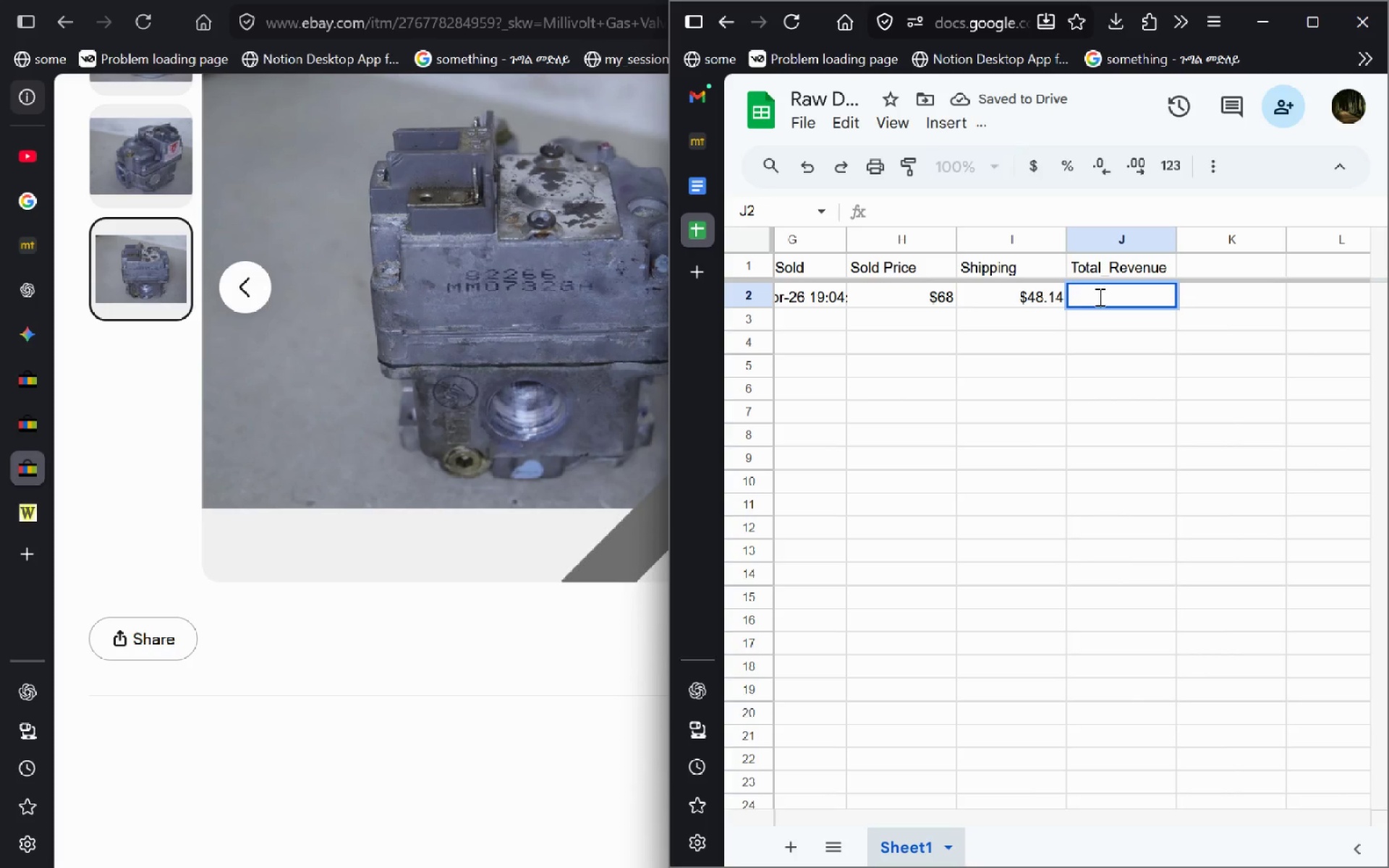 
key(Equal)
 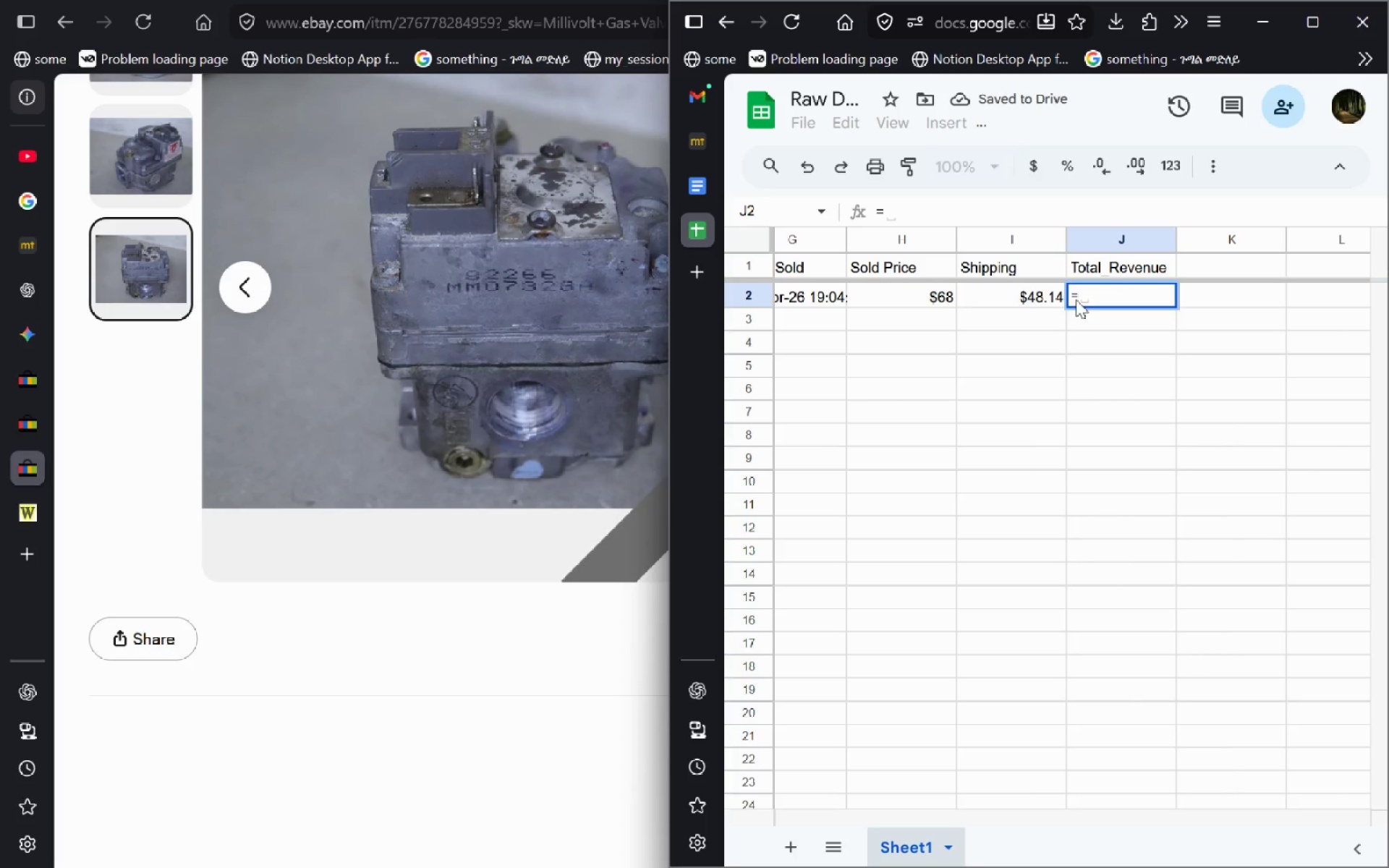 
hold_key(key=ShiftLeft, duration=2.0)
left_click([917, 289])
 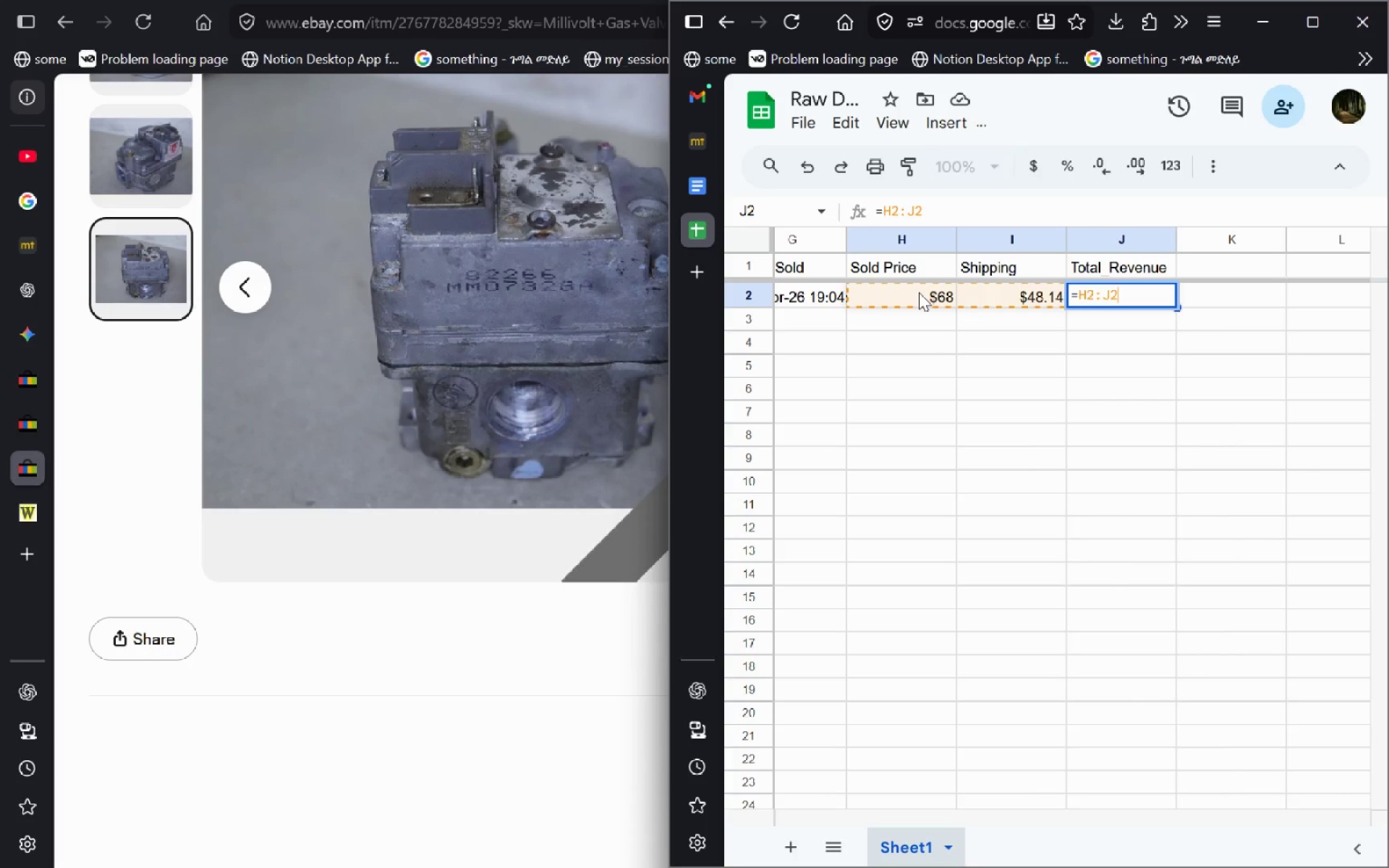 
hold_key(key=ControlLeft, duration=1.25)
left_click([919, 292])
 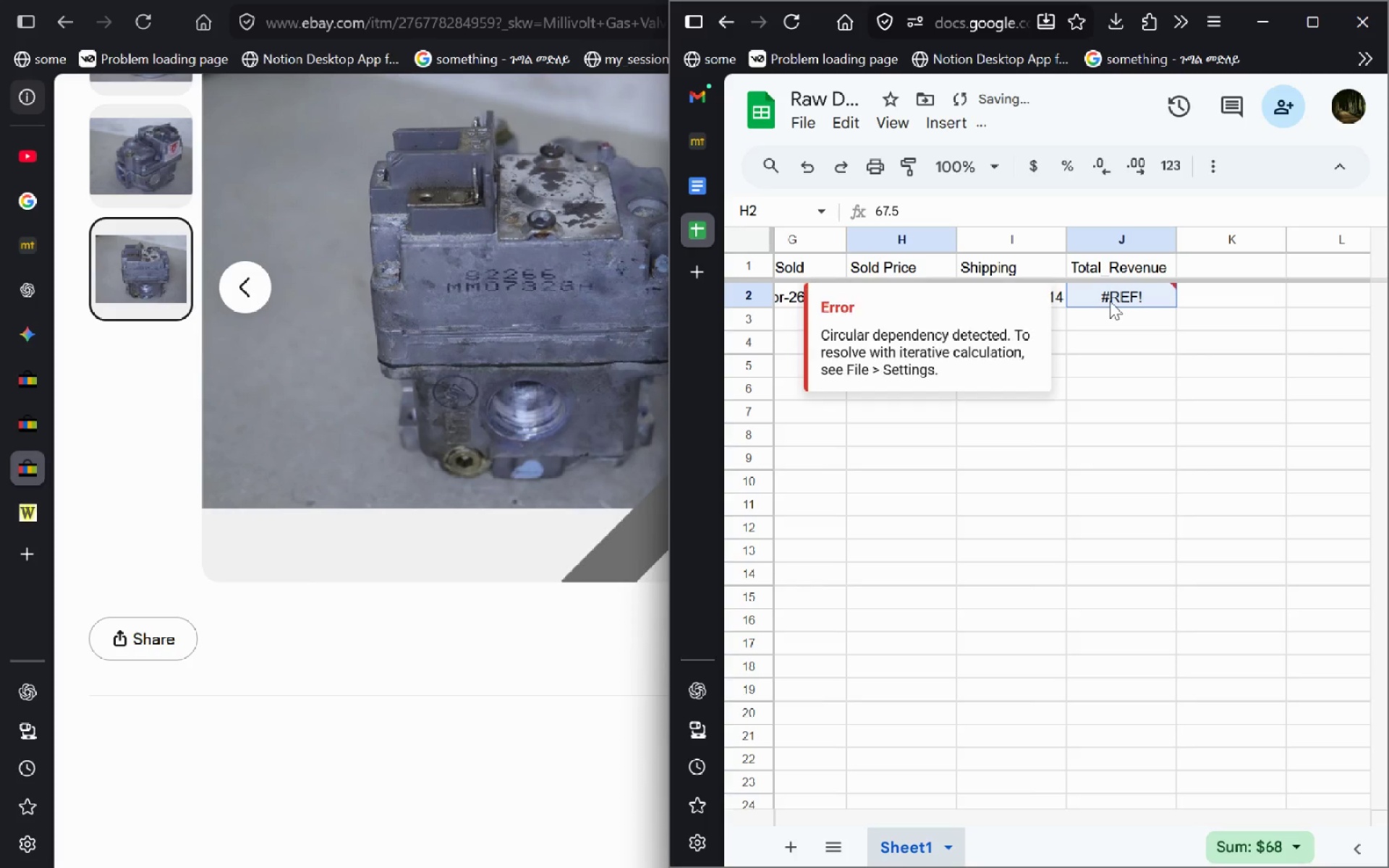 
double_click([1110, 301])
 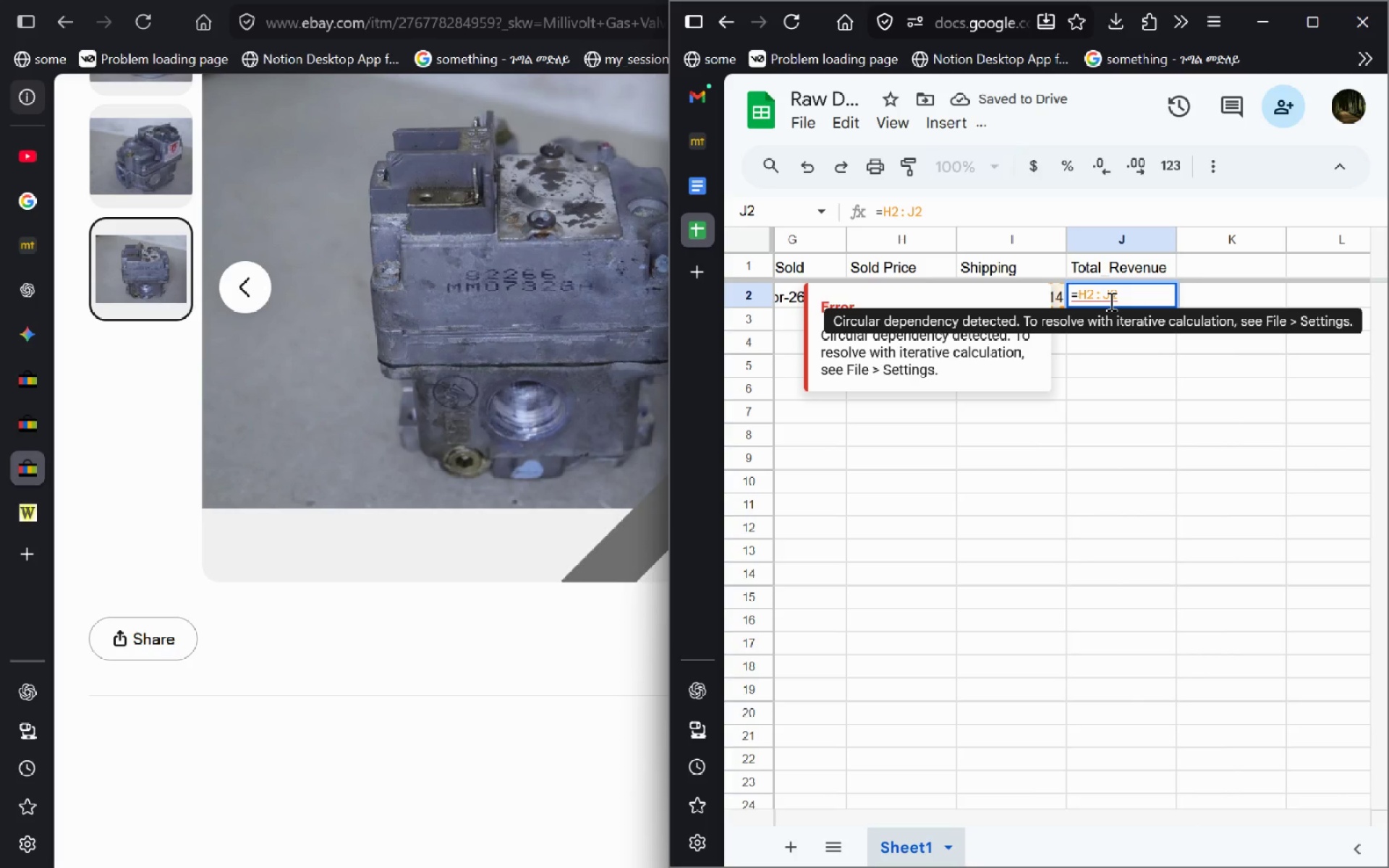 
key(Backspace)
 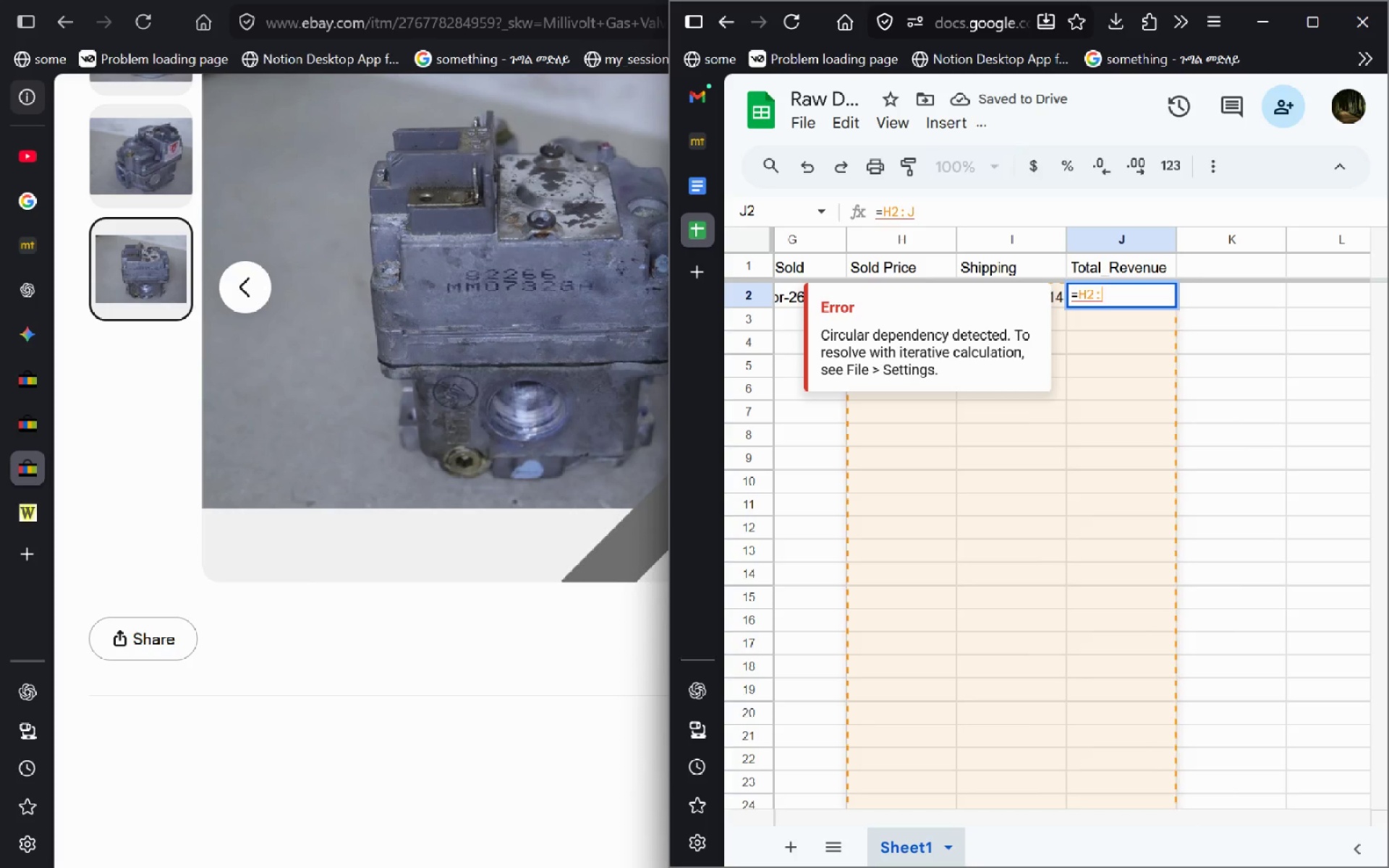 
key(Backspace)
 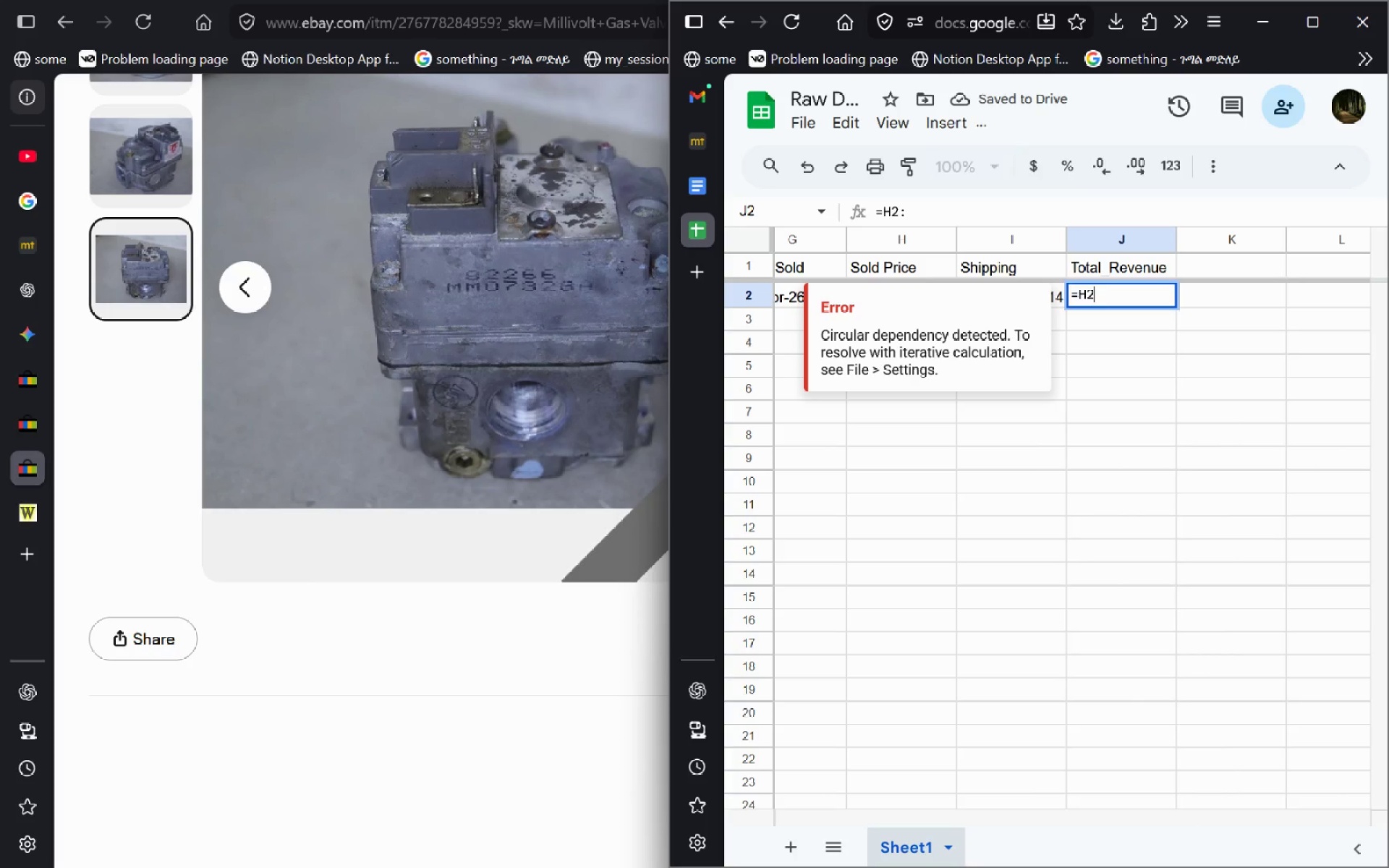 
key(Backspace)
 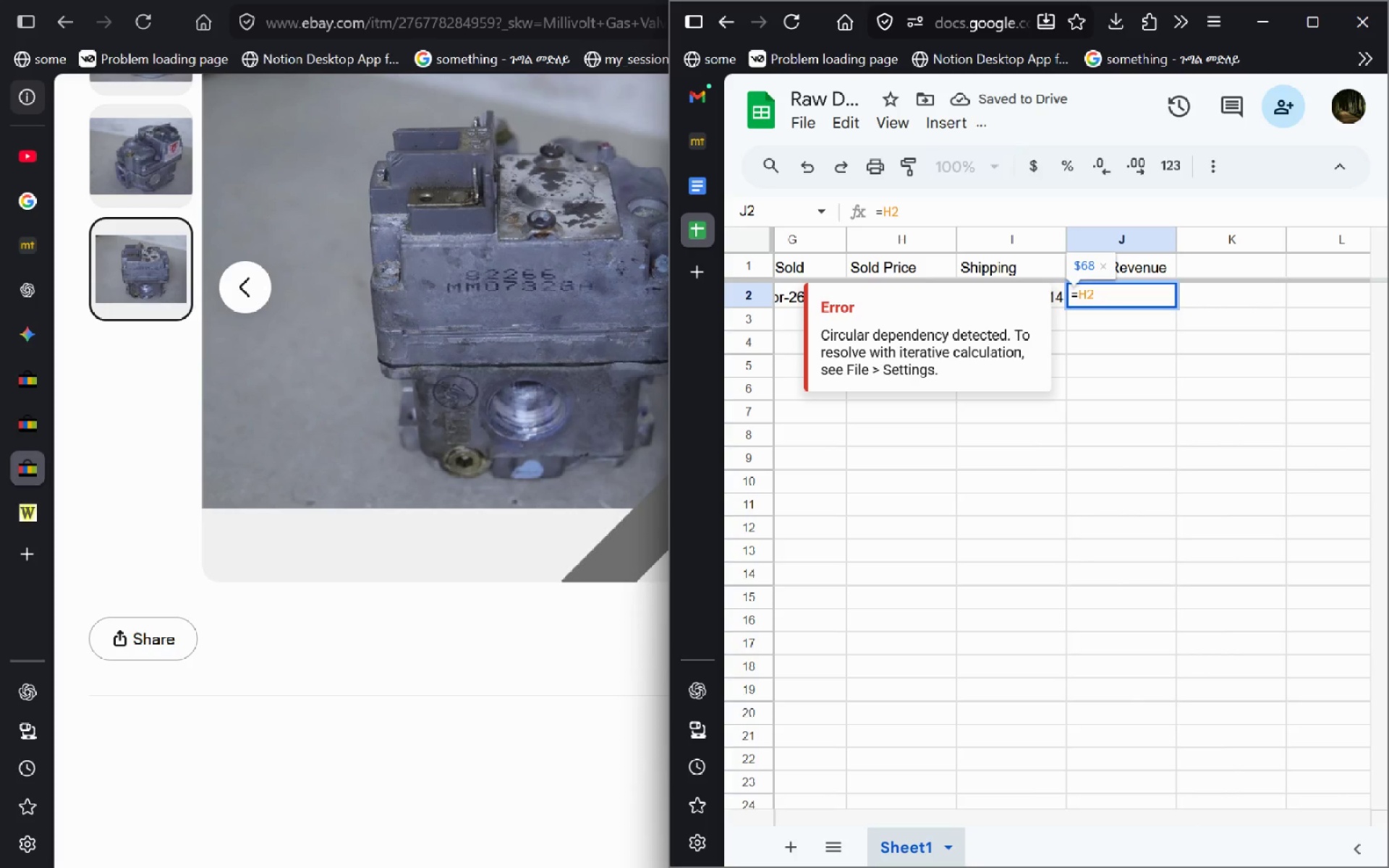 
key(Shift+Equal)
 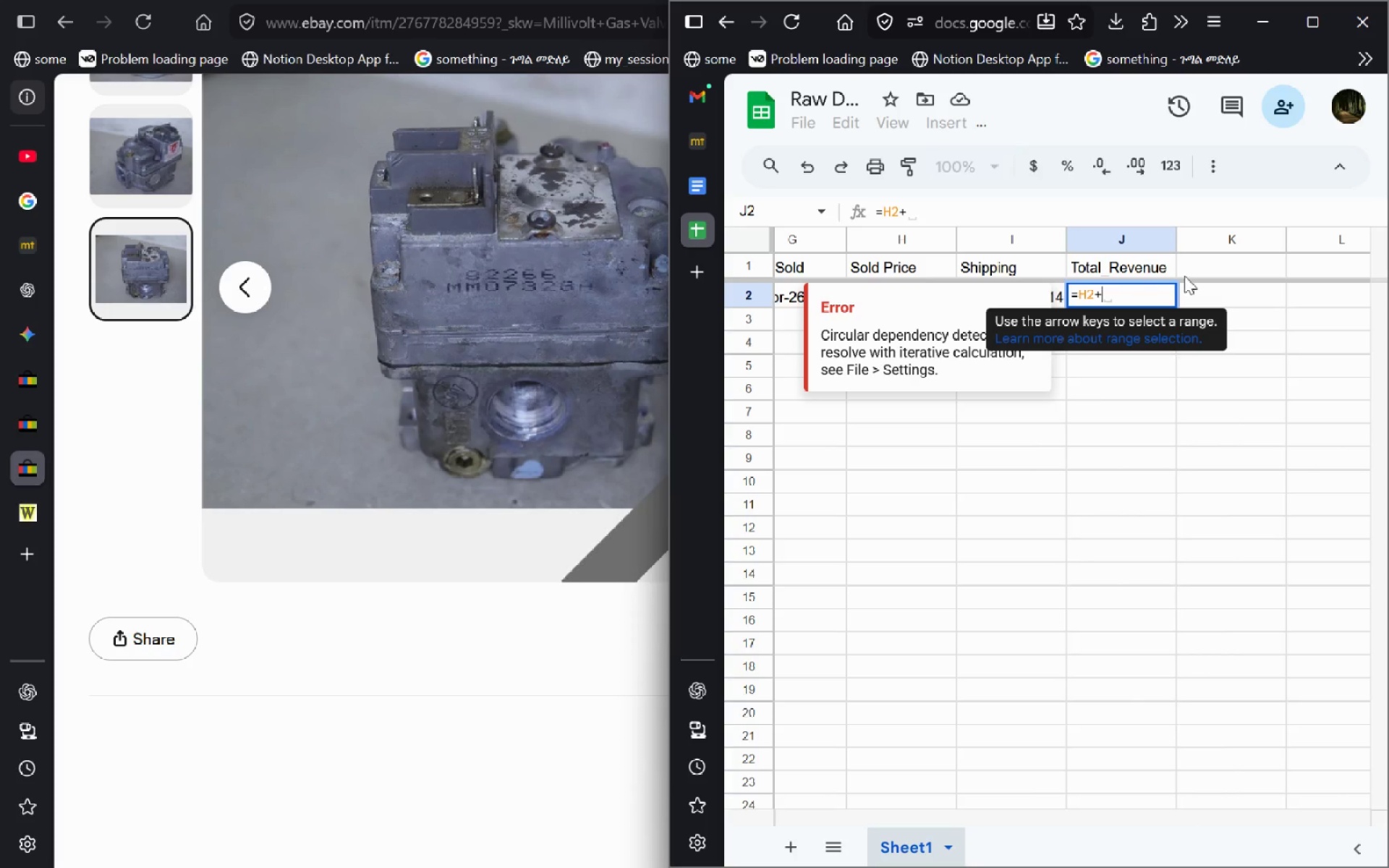 
key(ArrowLeft)
 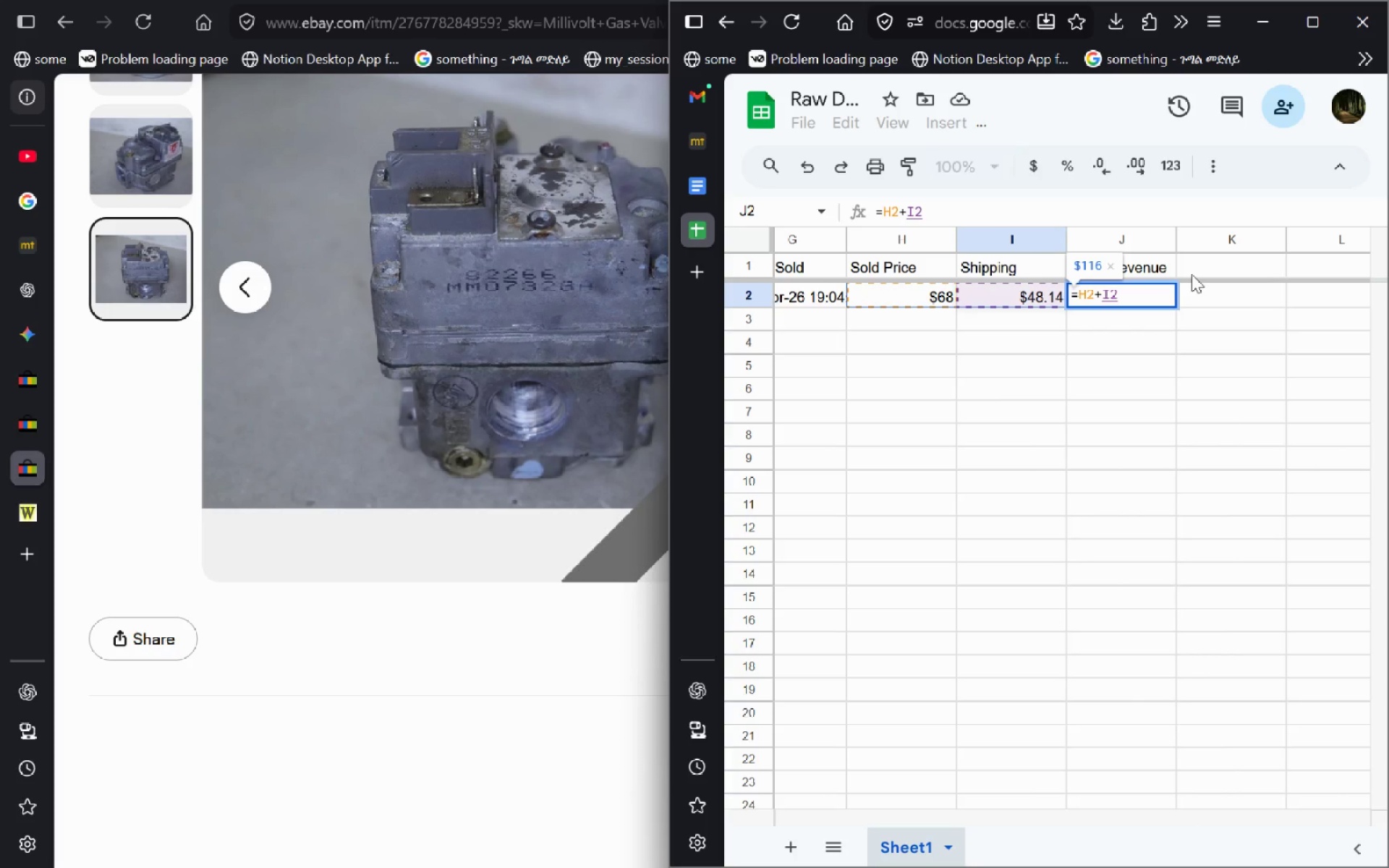 
key(Enter)
 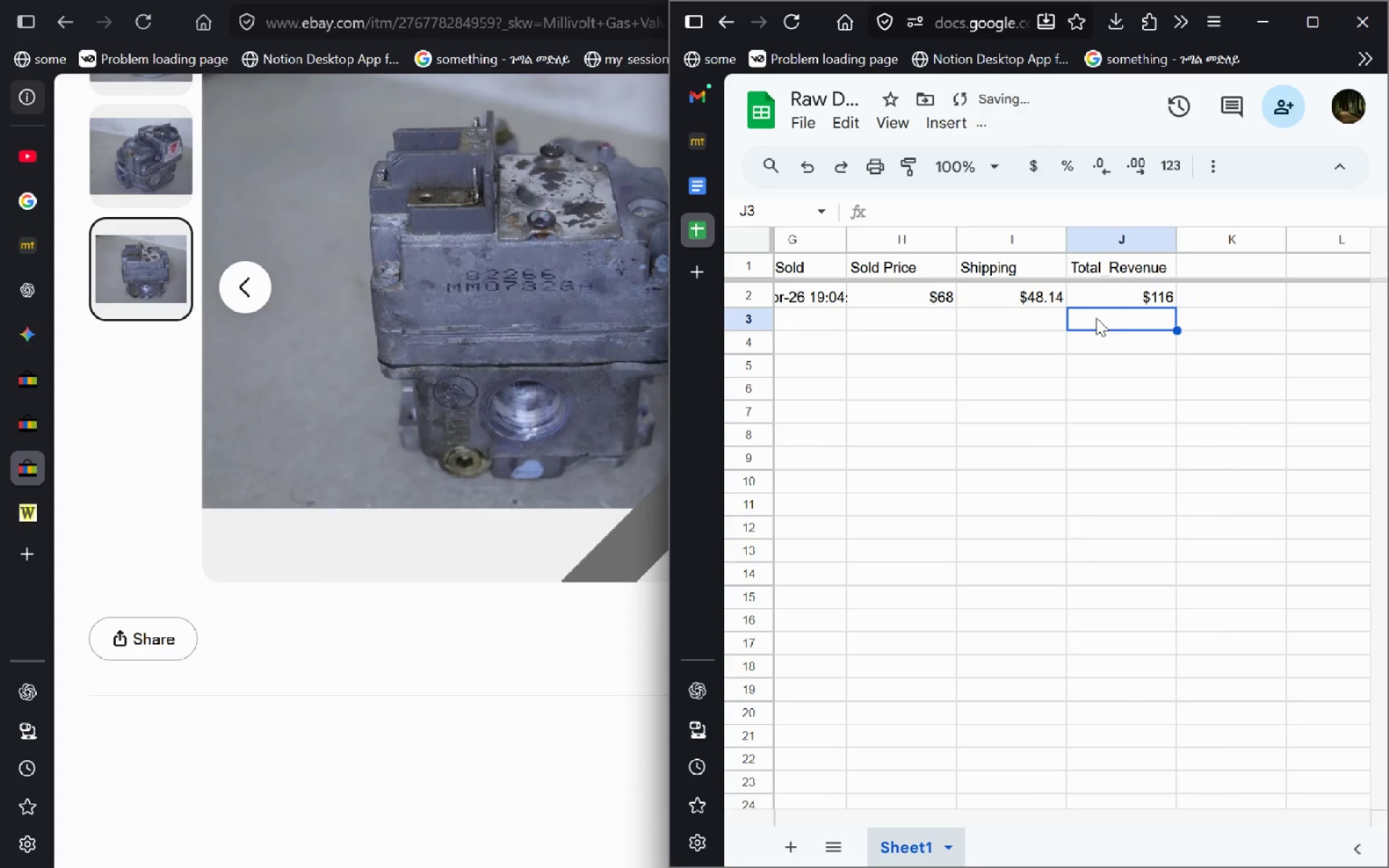 
double_click([1144, 292])
 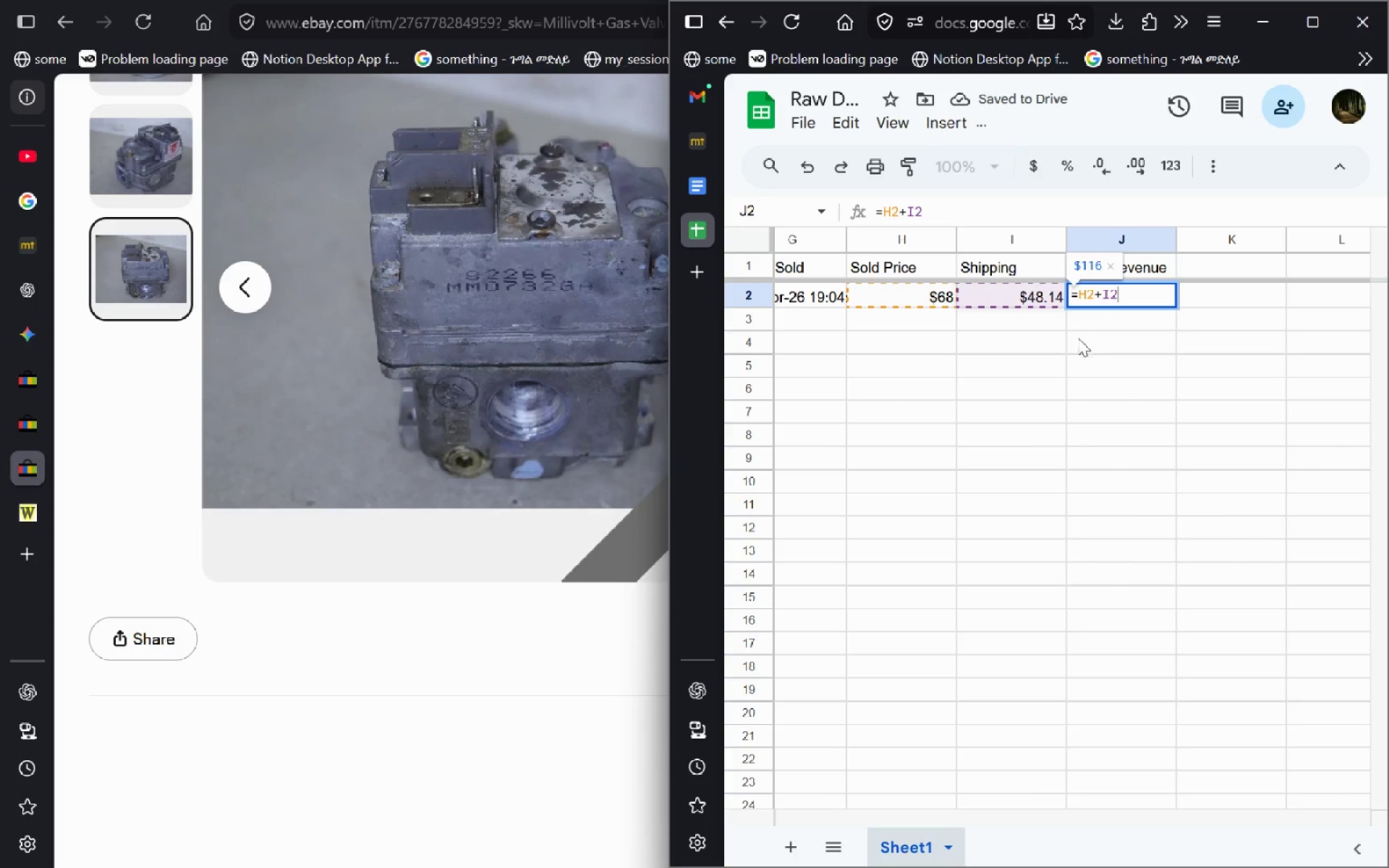 
left_click([1041, 352])
 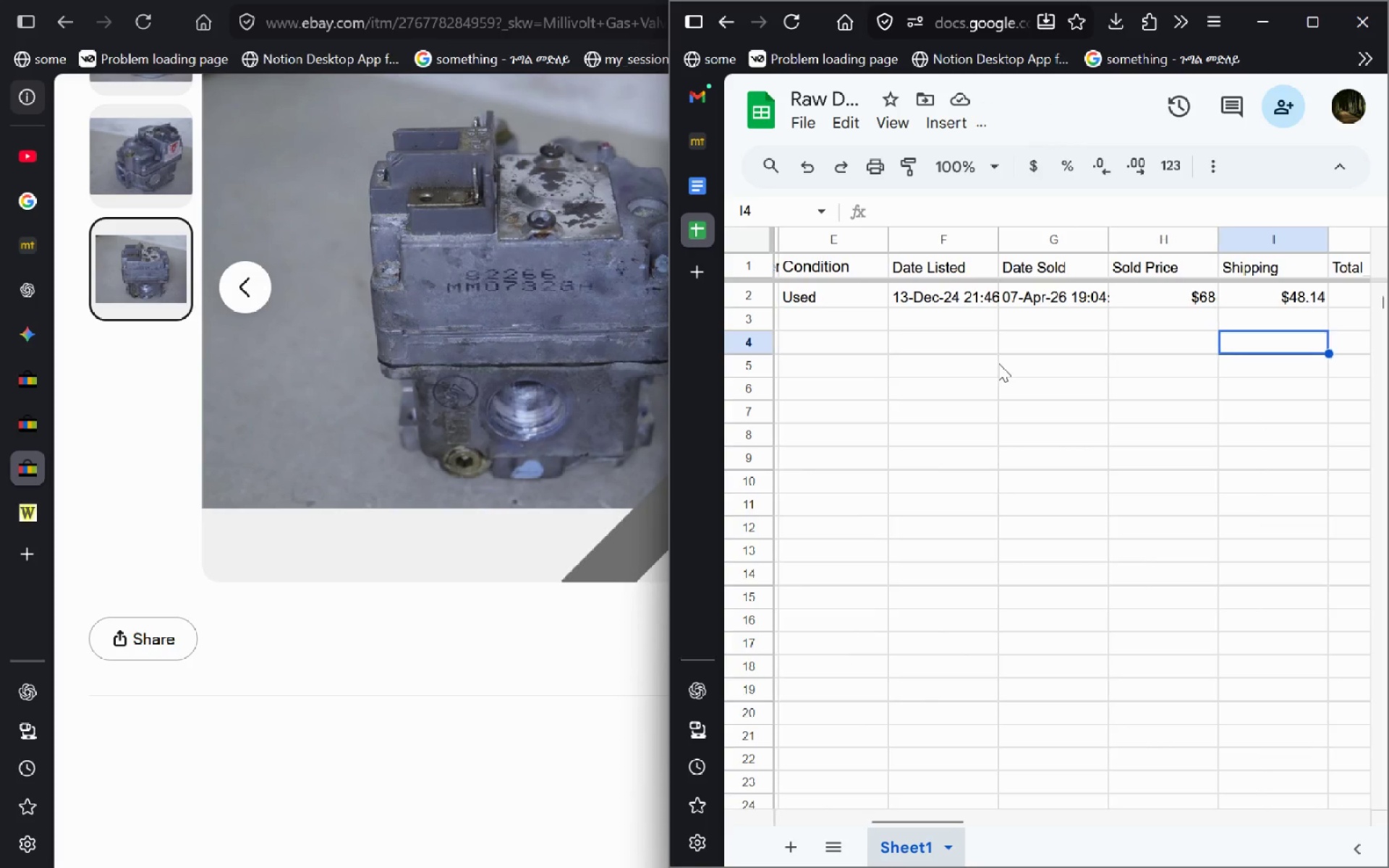 
wait(7.48)
 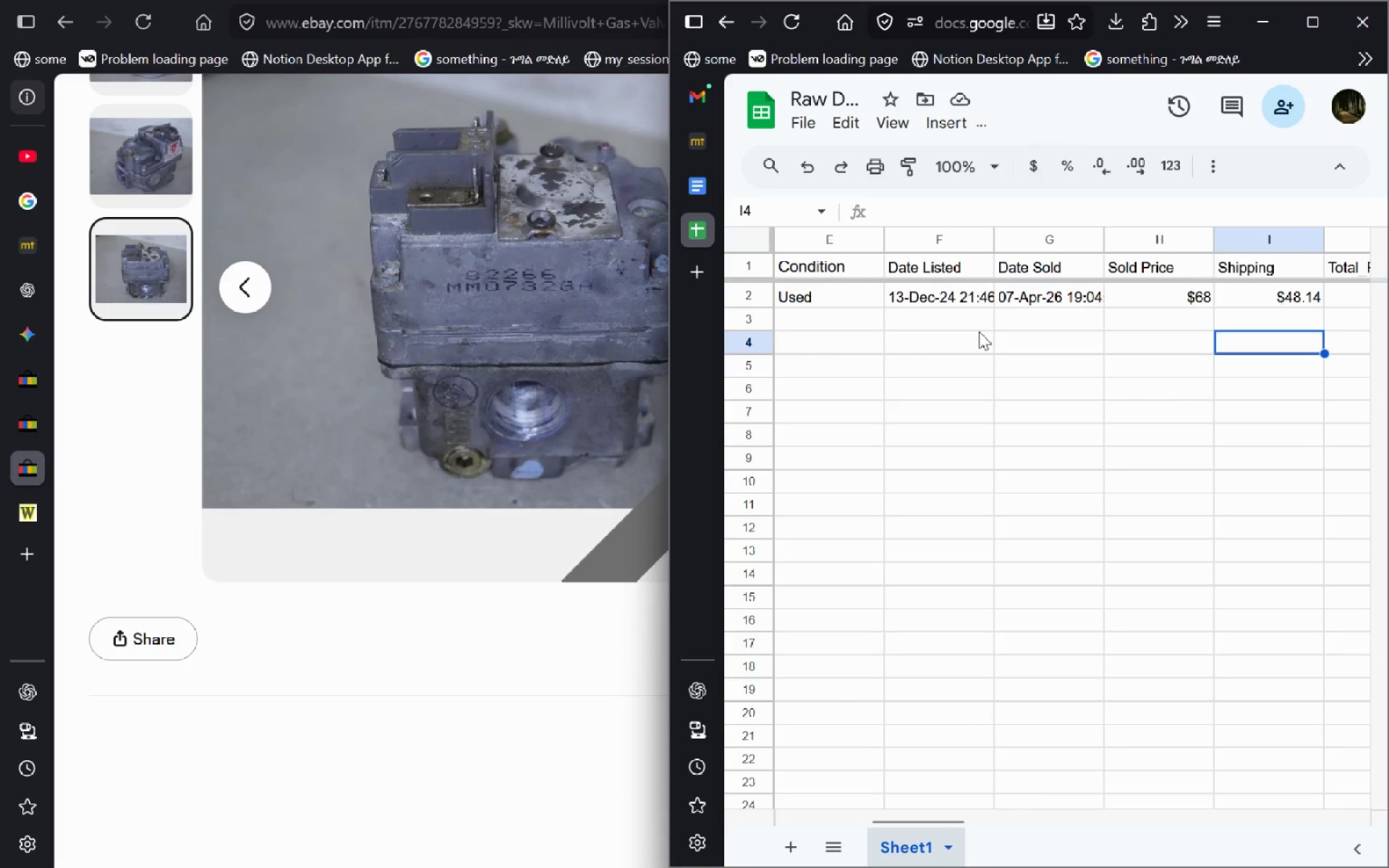 
left_click([501, 550])
 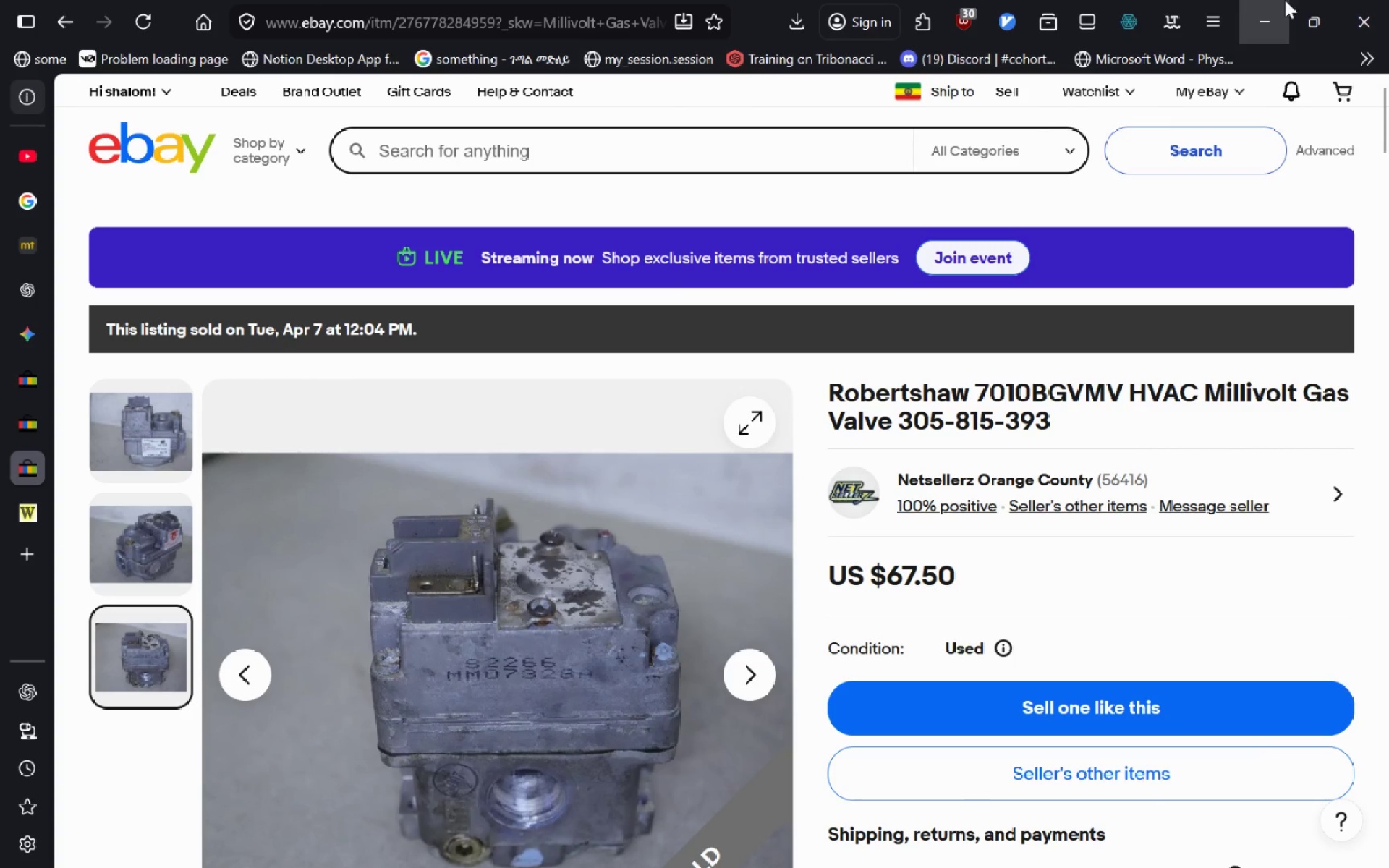 
key(Alt+ArrowLeft)
 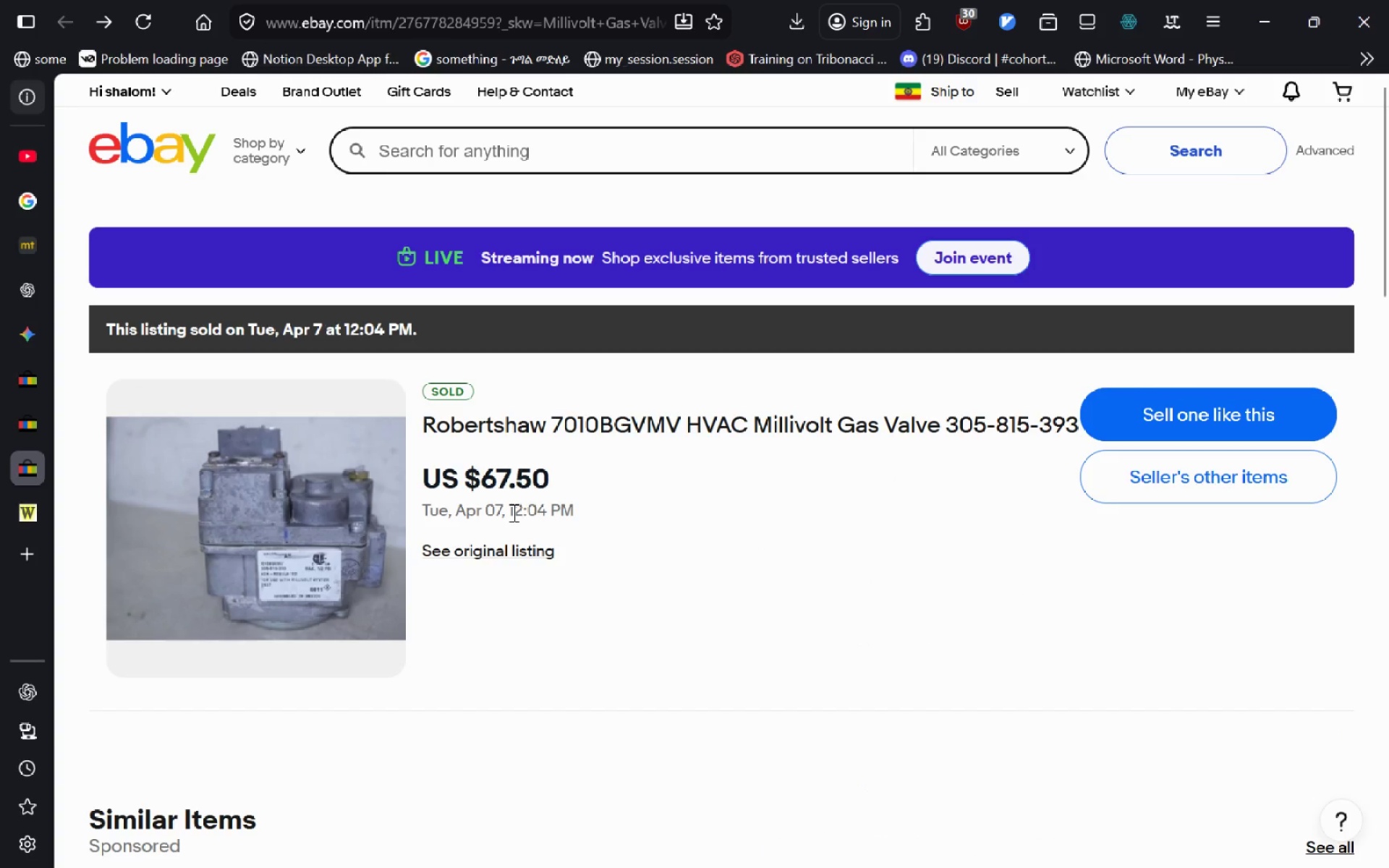 
key(Alt+AltLeft)
 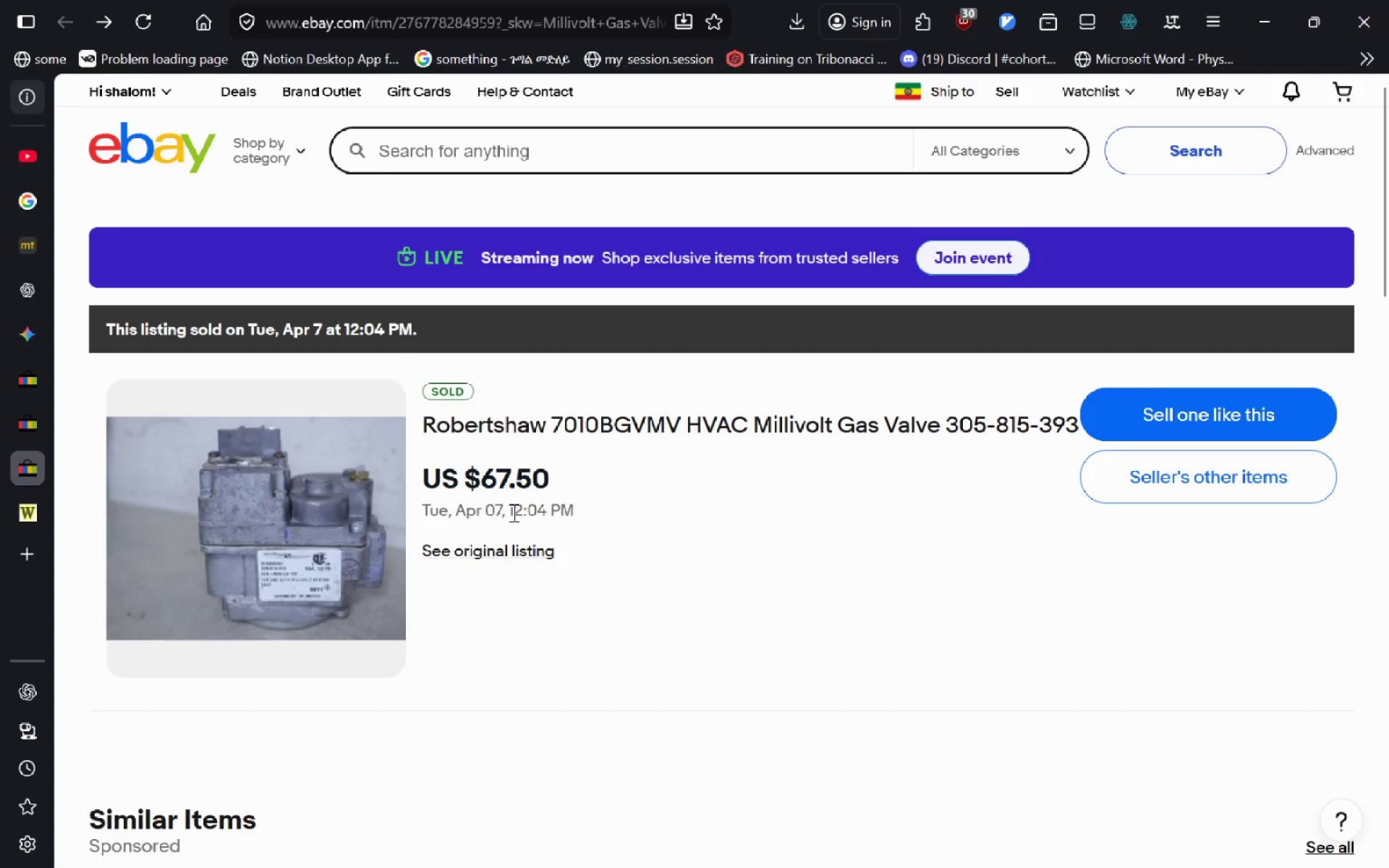 
key(Alt+ArrowLeft)
 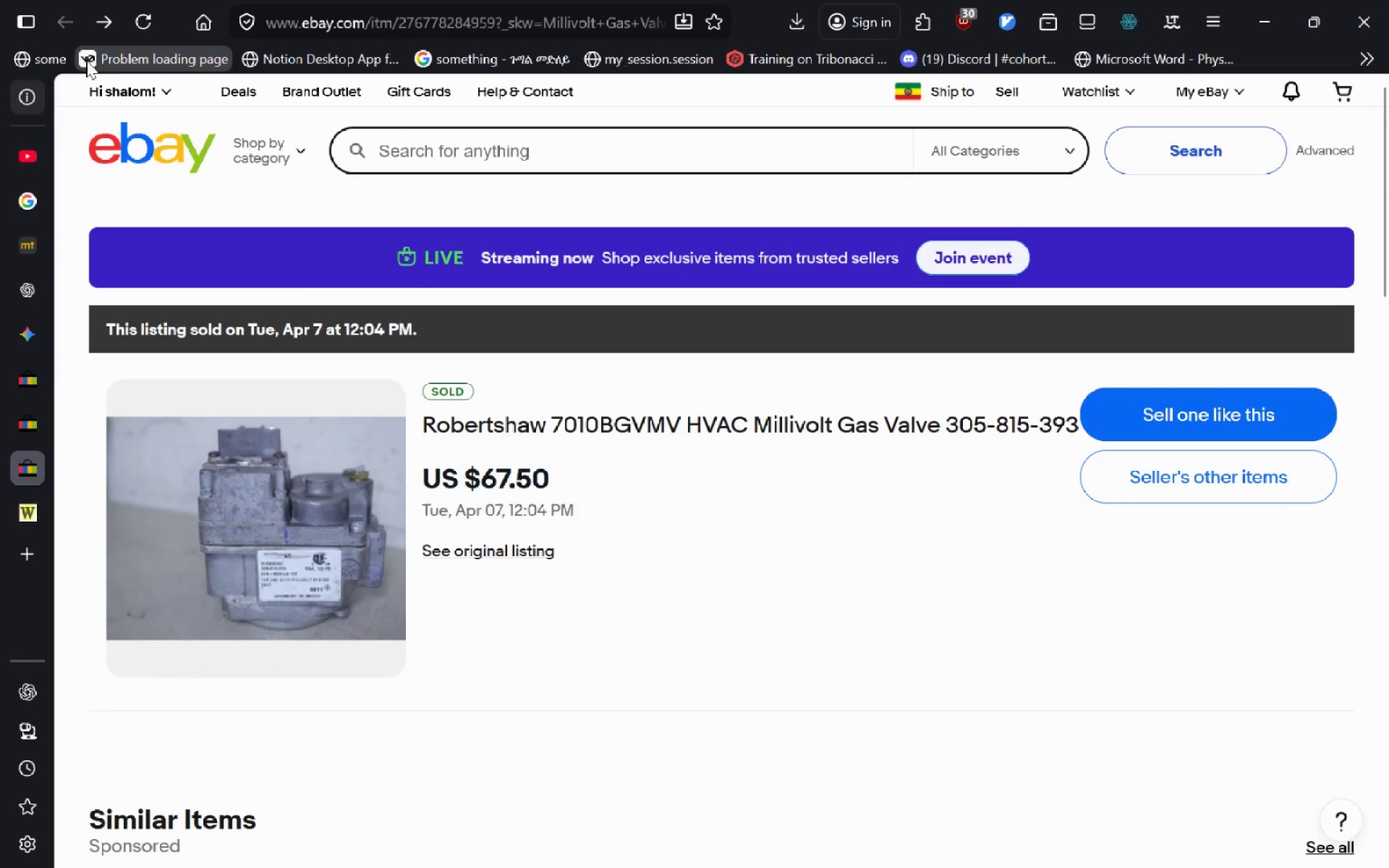 
left_click([12, 434])
 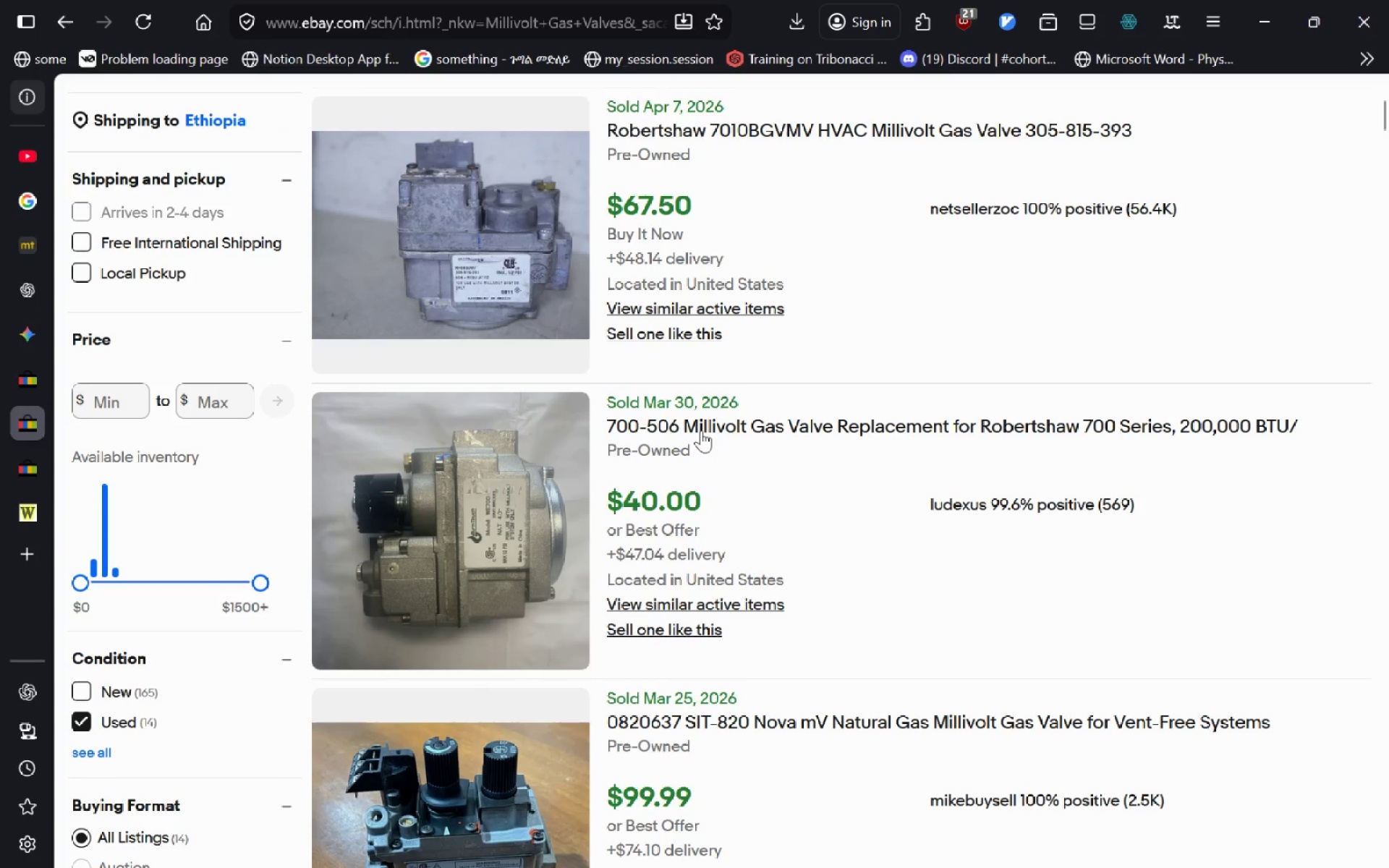 
wait(10.8)
 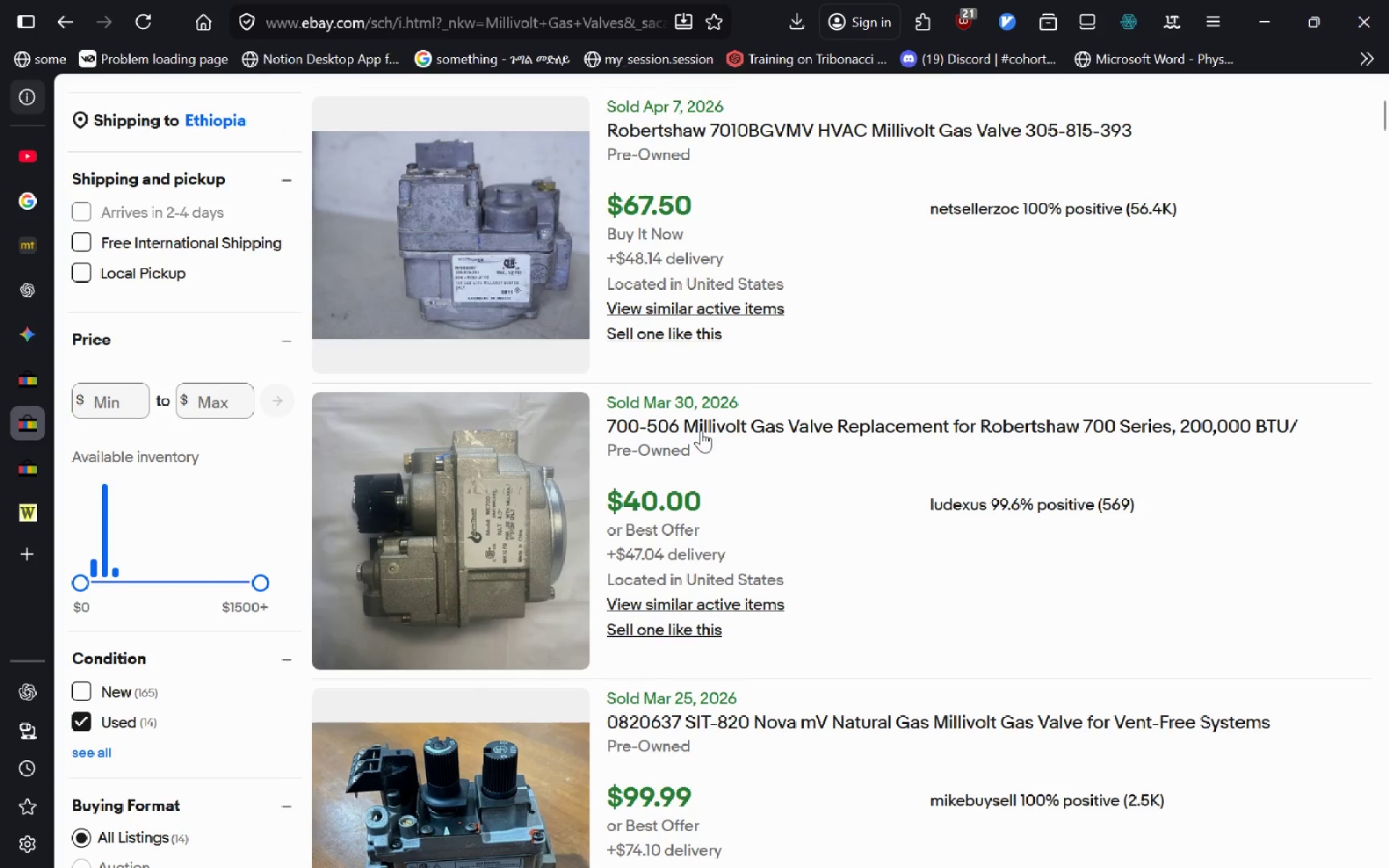 
left_click([680, 493])
 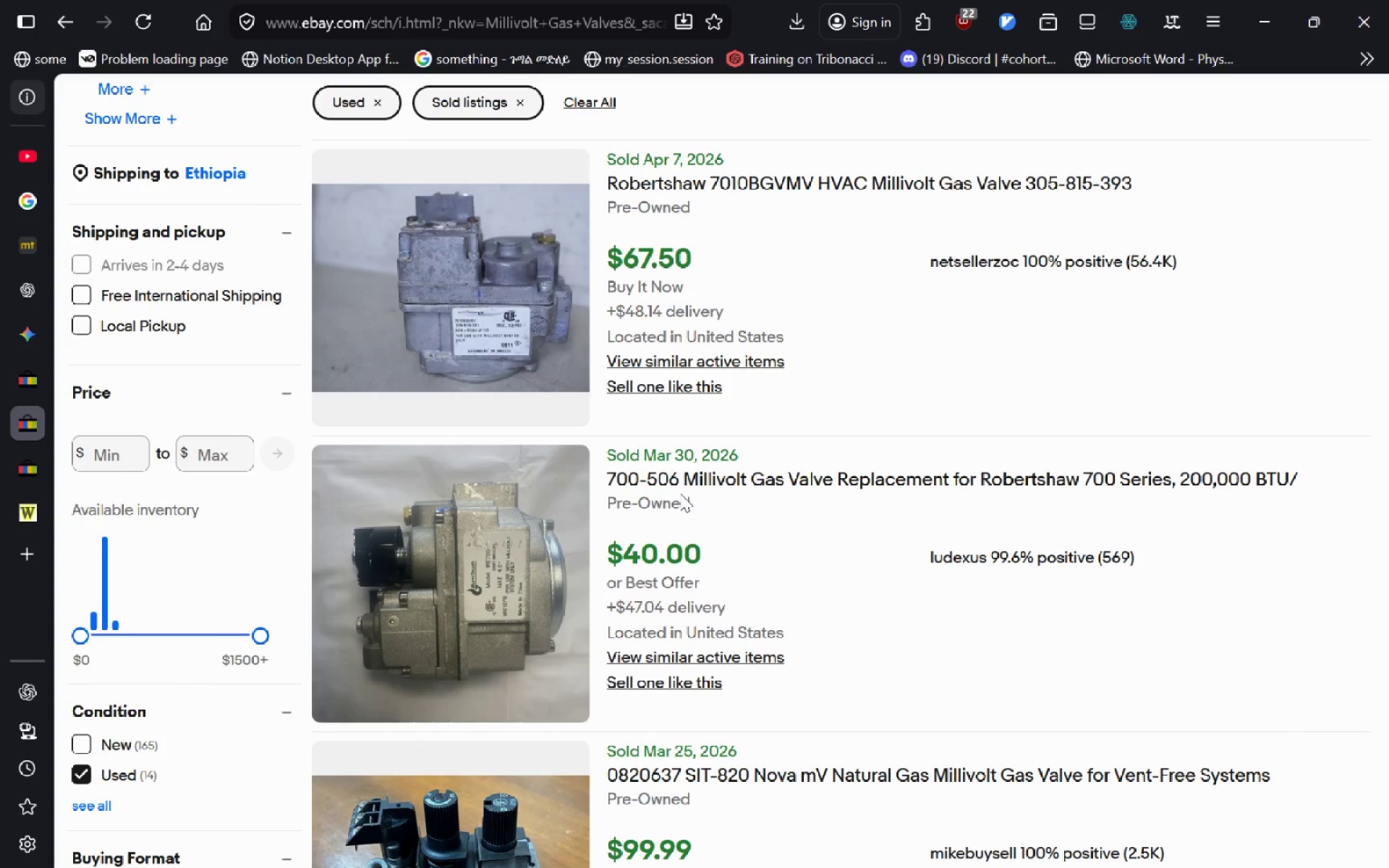 
left_click([674, 489])
 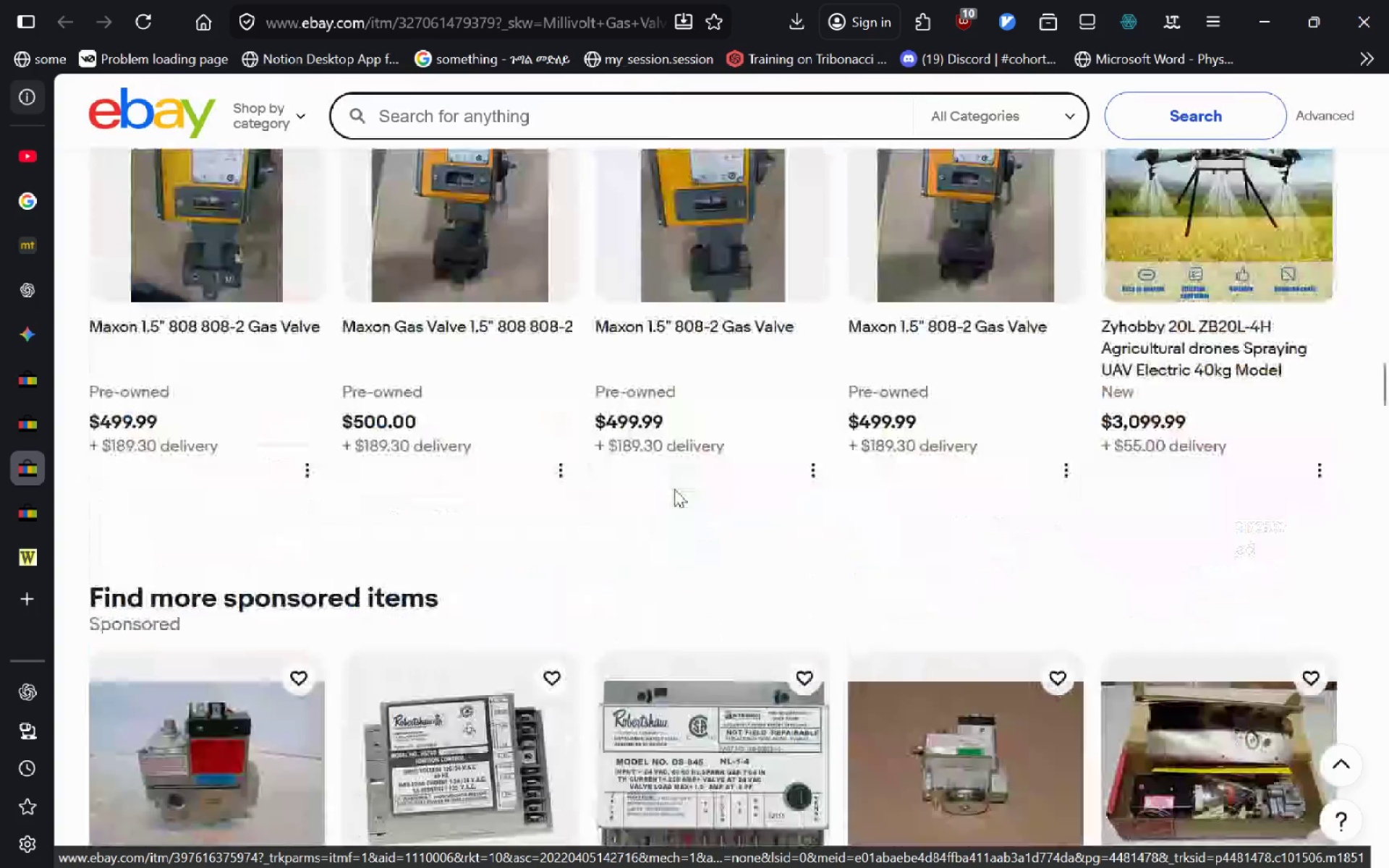 
wait(44.5)
 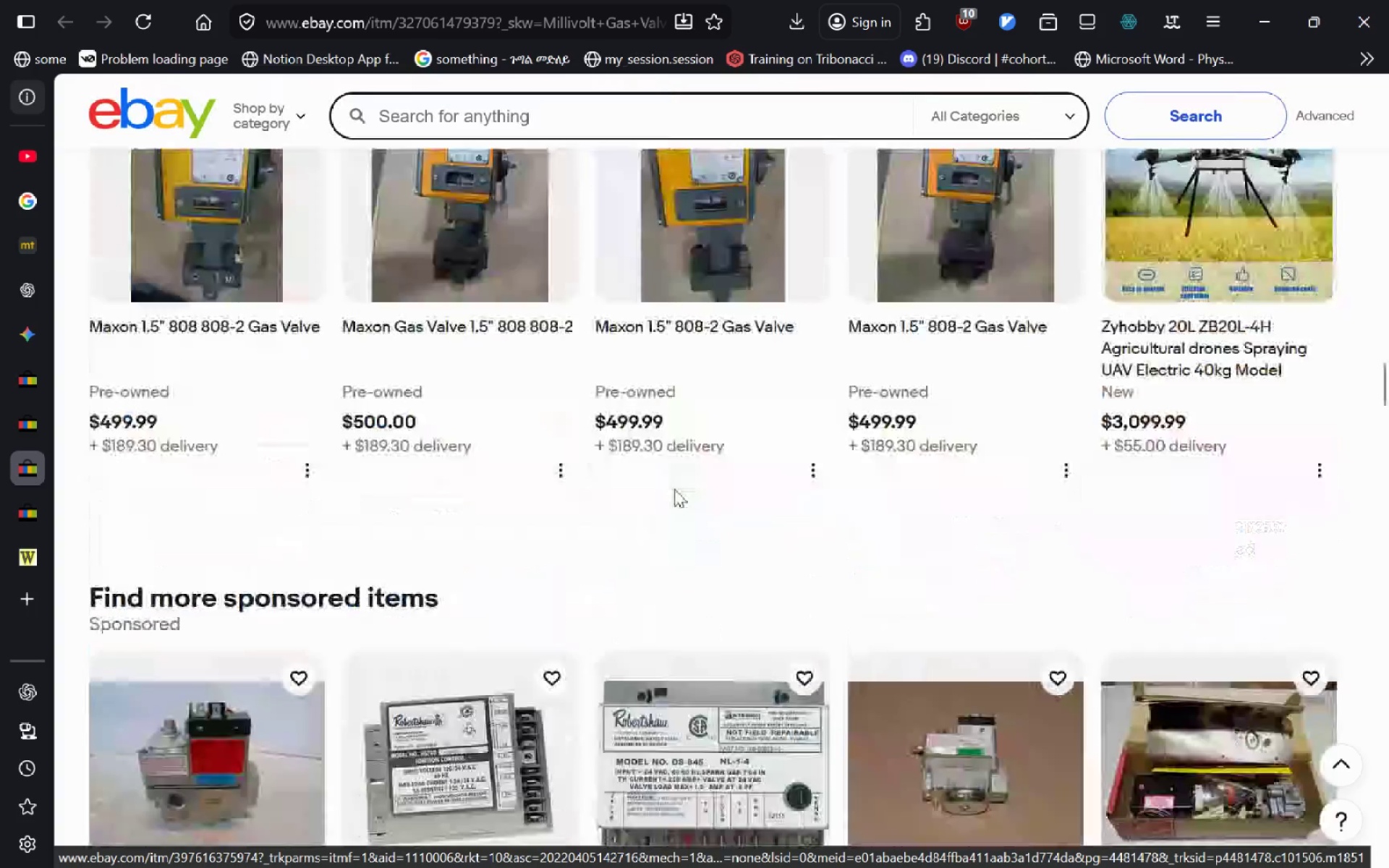 
left_click([477, 592])
 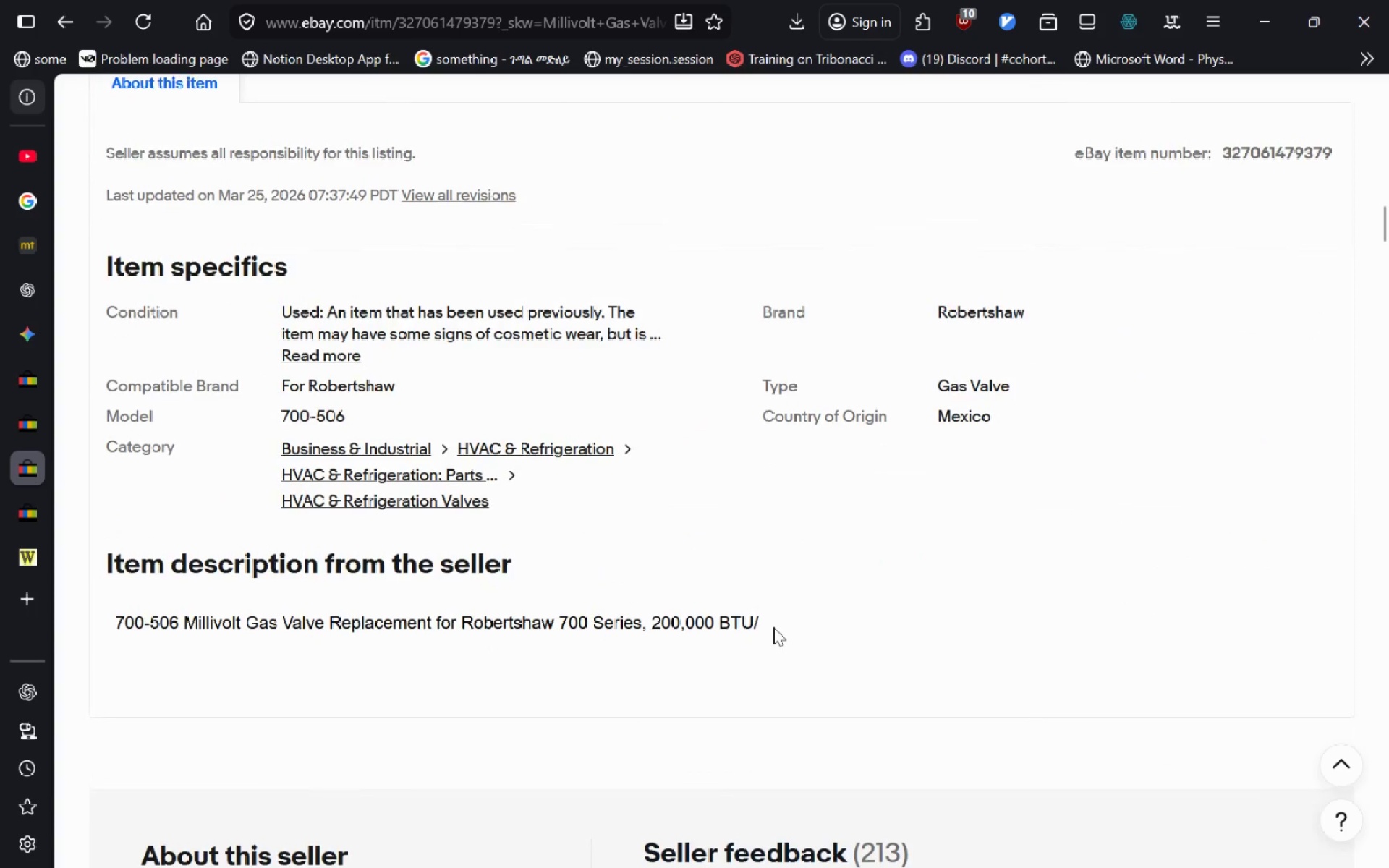 
wait(5.55)
 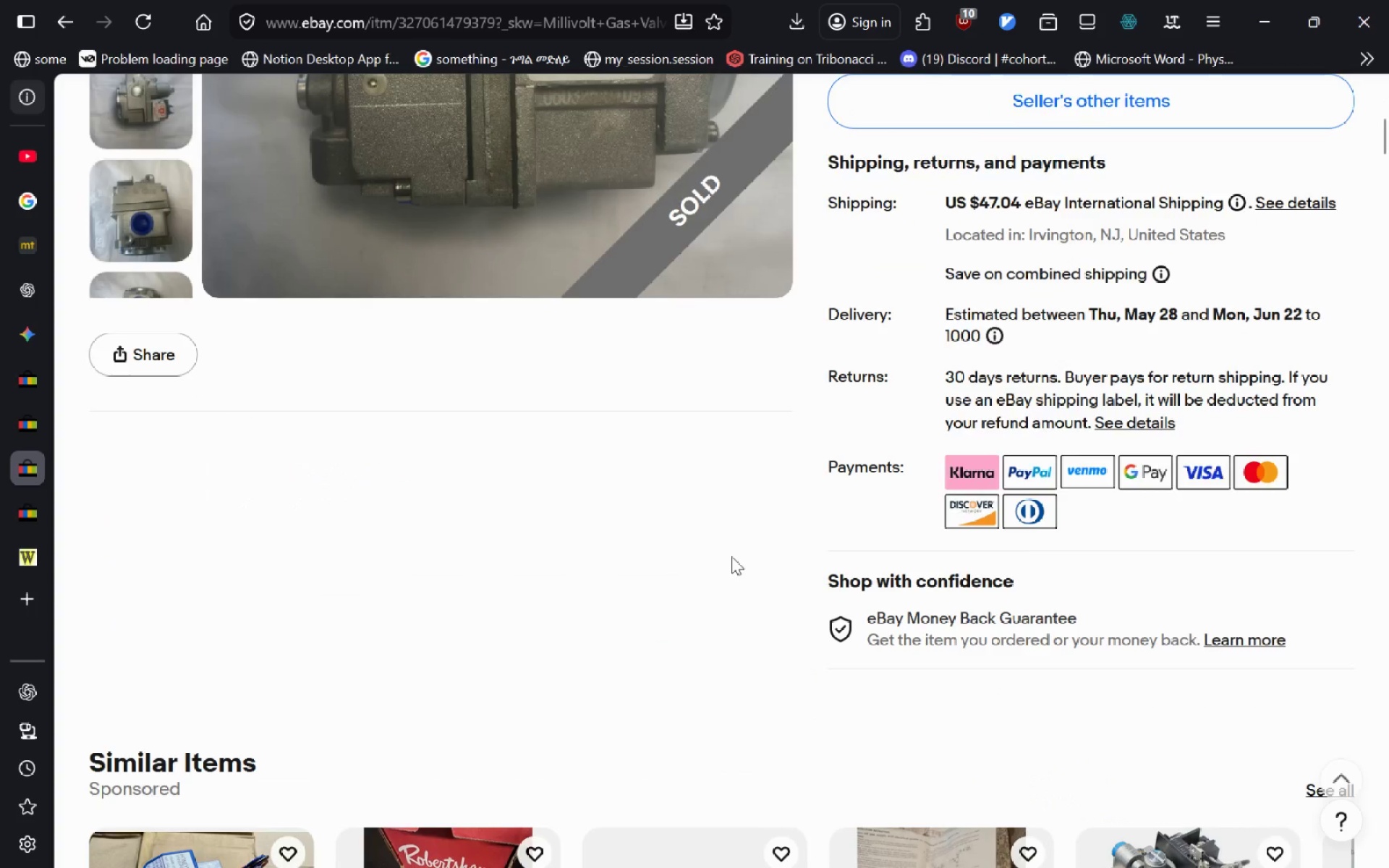 
left_click_drag(start_coordinate=[1226, 175], to_coordinate=[1330, 169])
 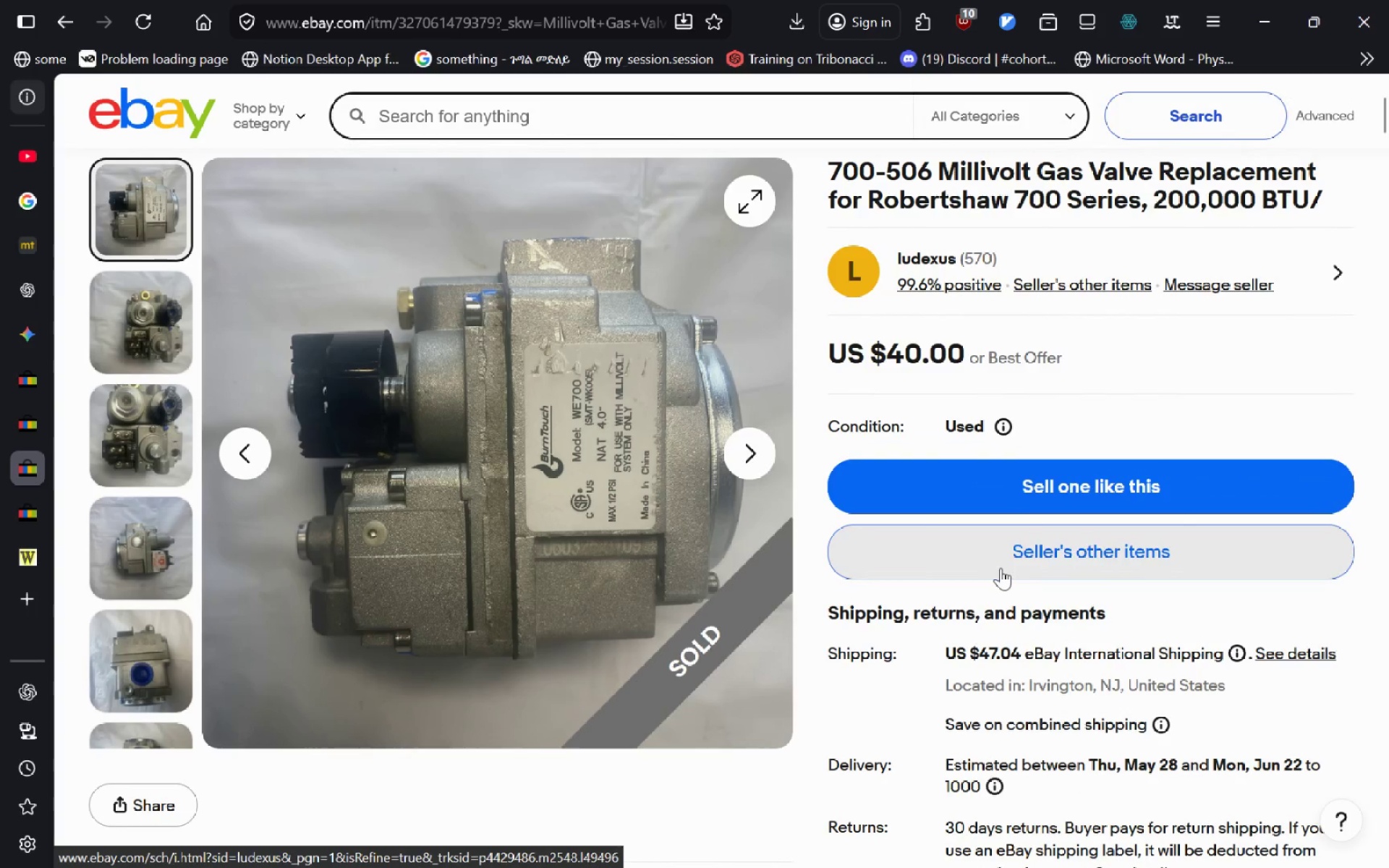 
wait(12.72)
 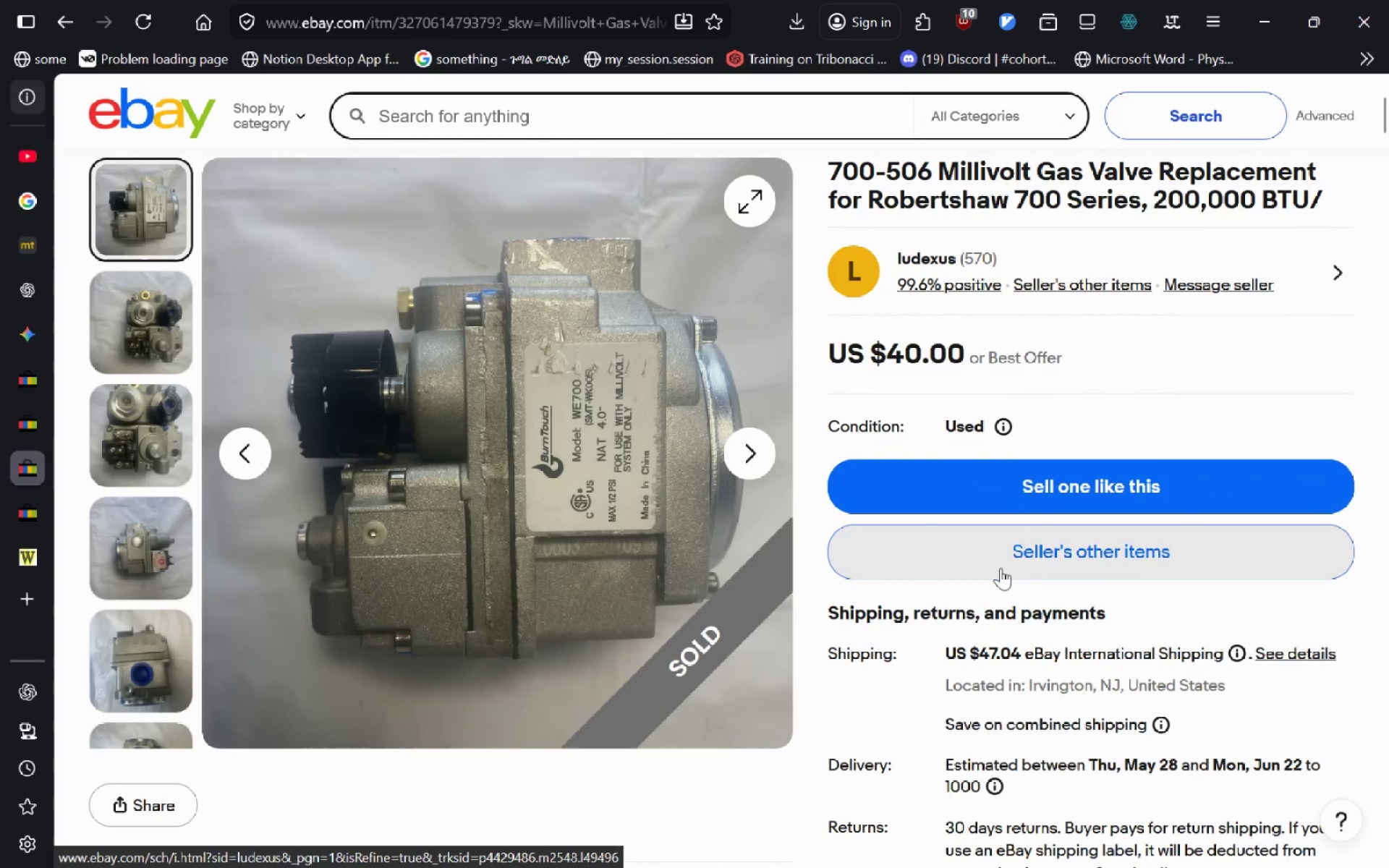 
key(Control+C)
 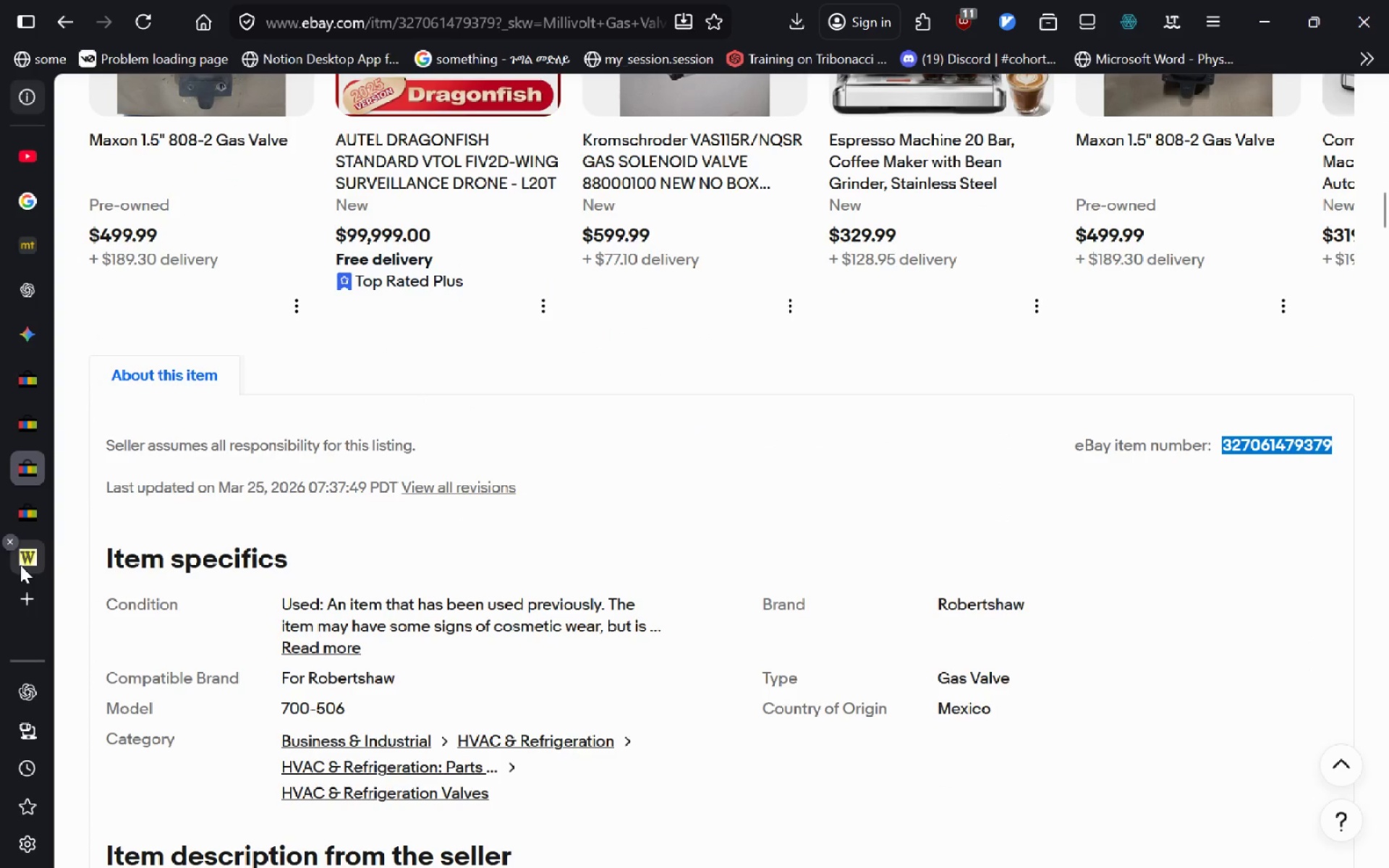 
left_click([20, 565])
 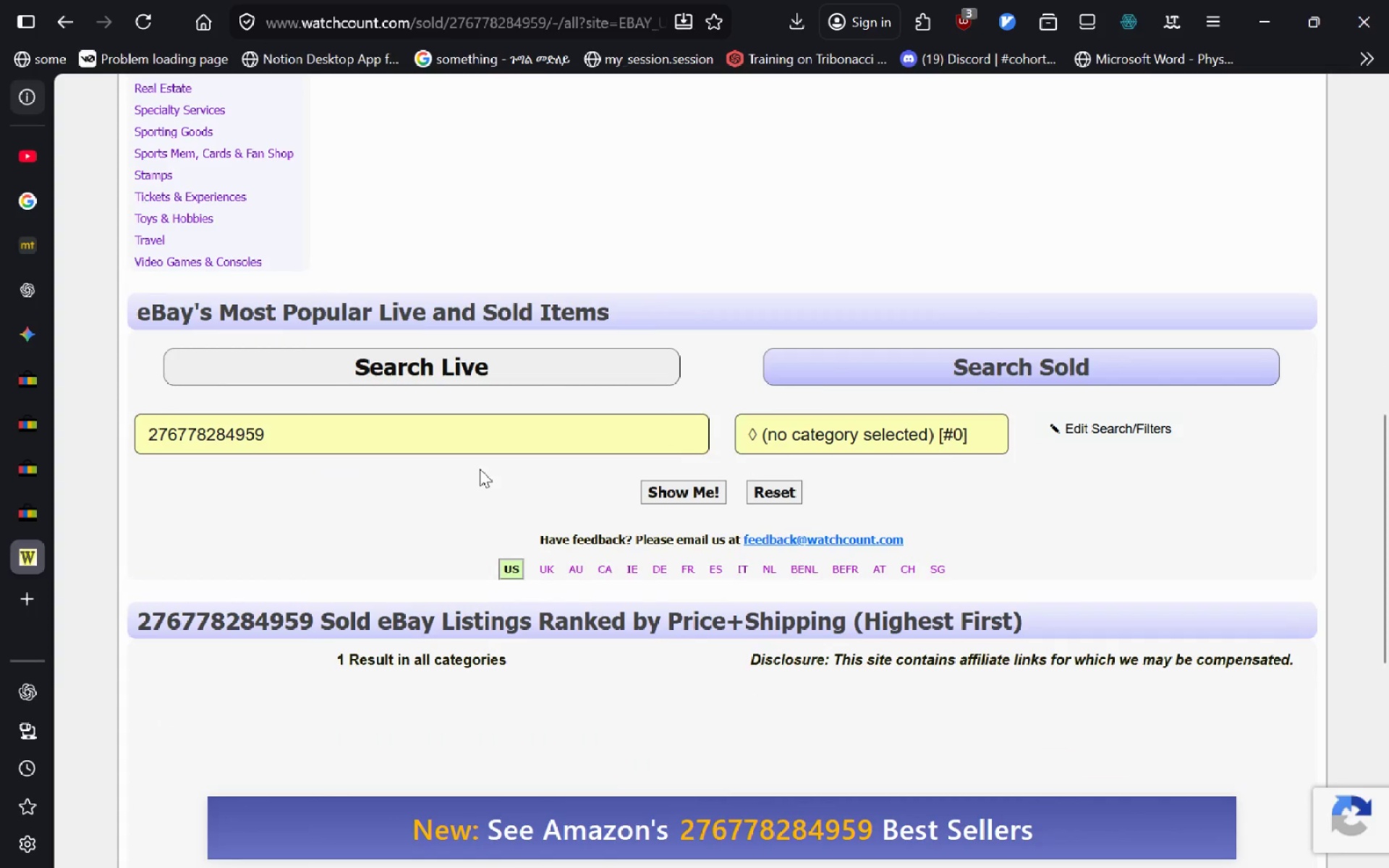 
left_click_drag(start_coordinate=[463, 419], to_coordinate=[34, 416])
 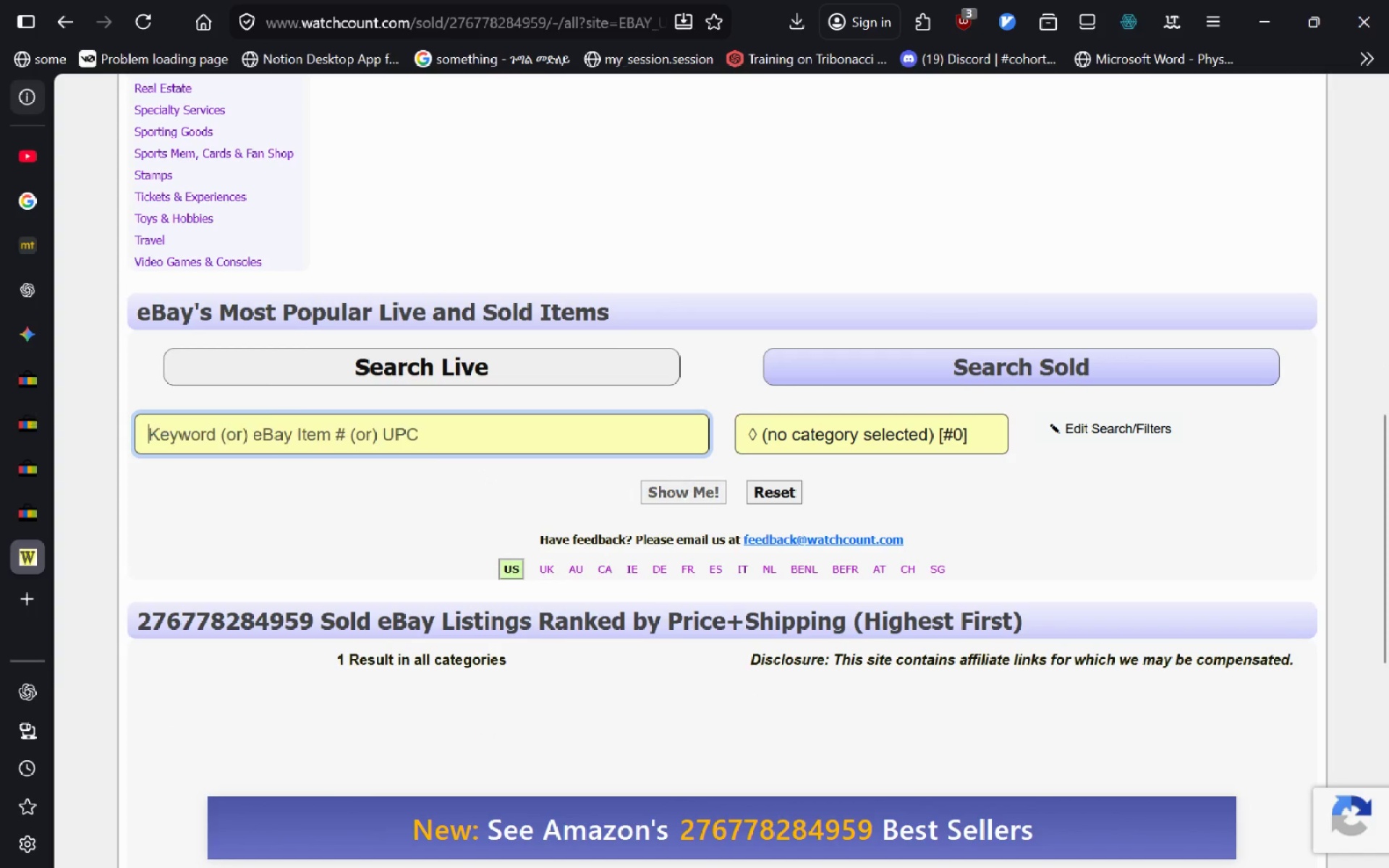 
key(Backspace)
 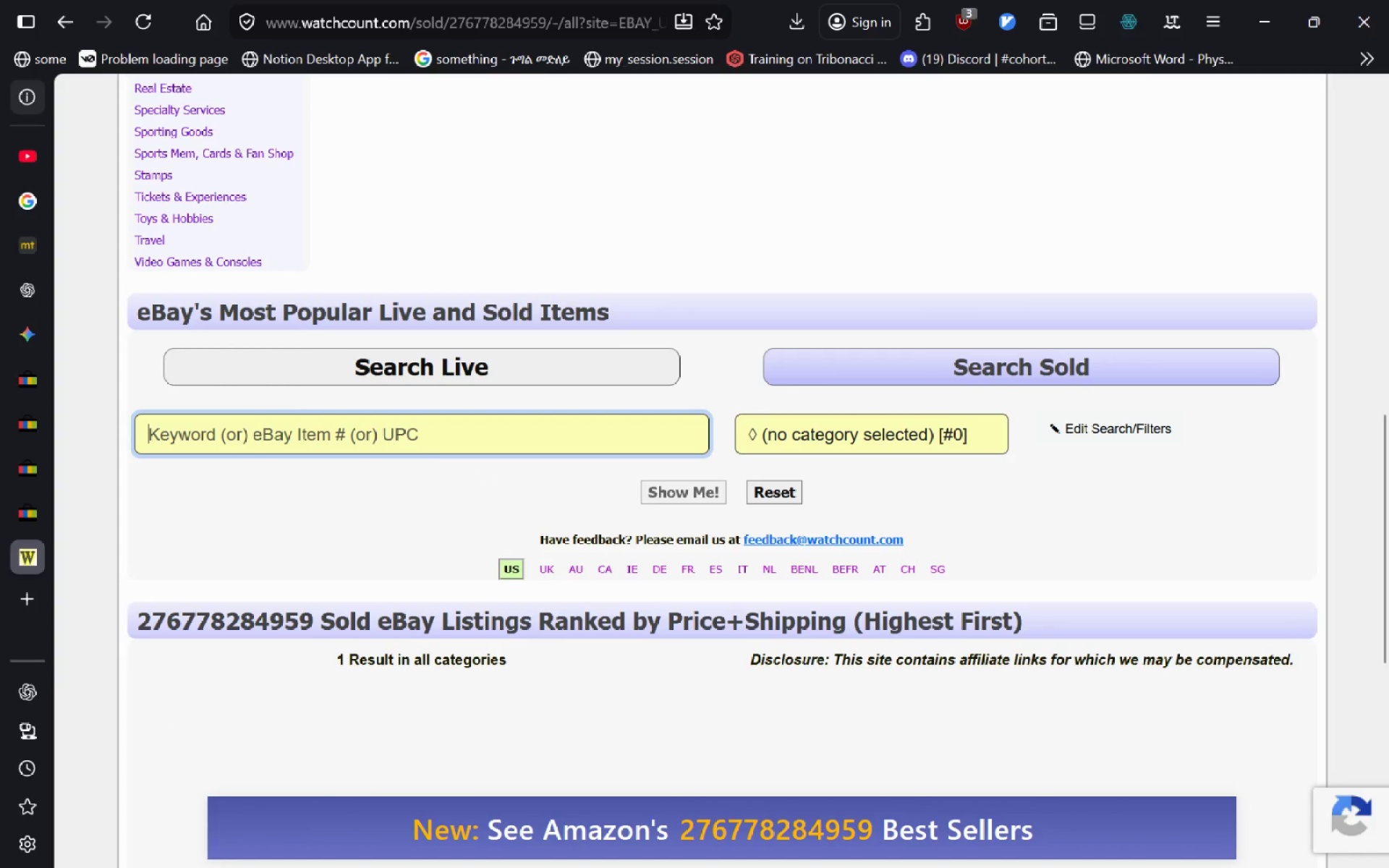 
key(Control+V)
 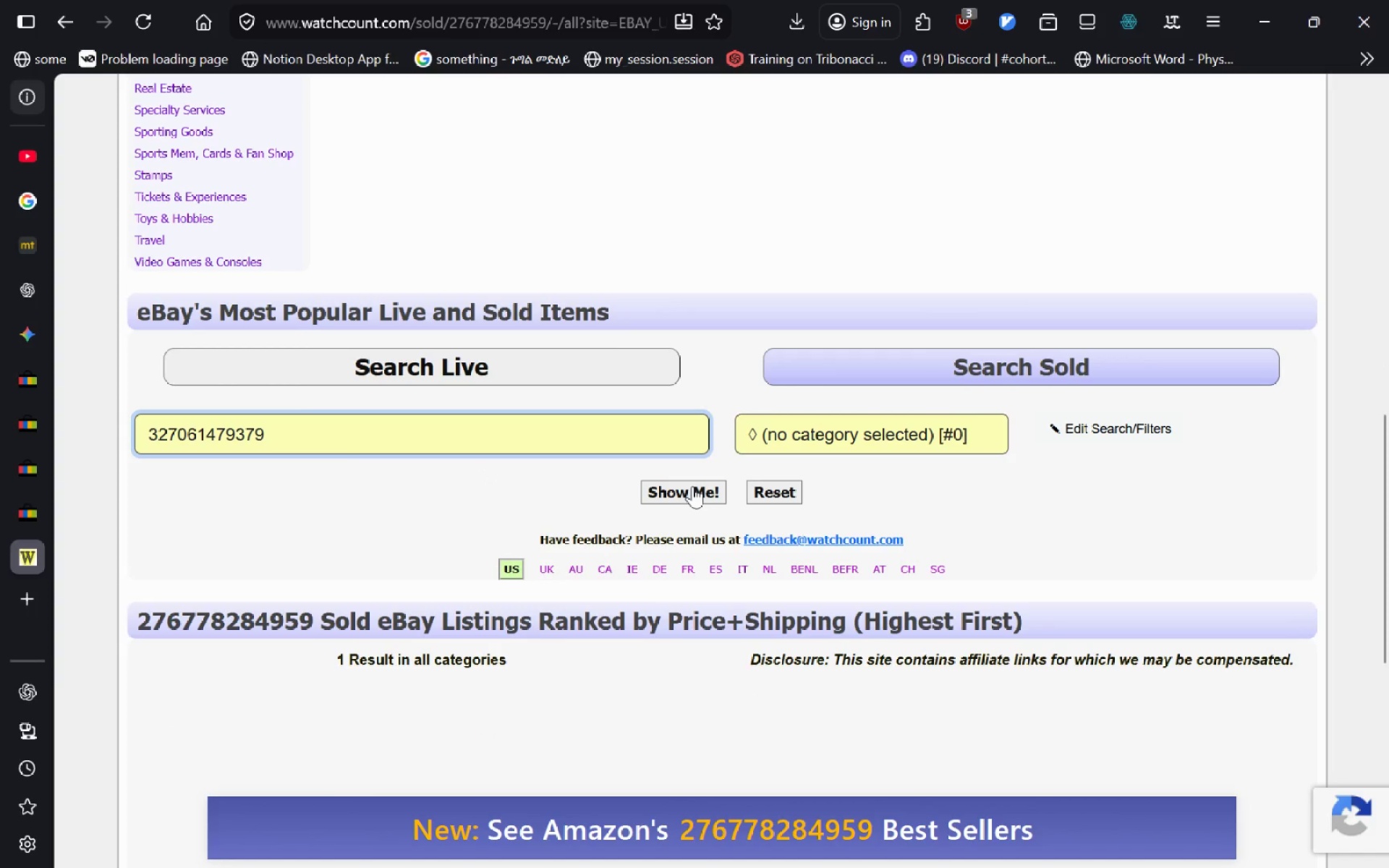 
left_click([690, 486])
 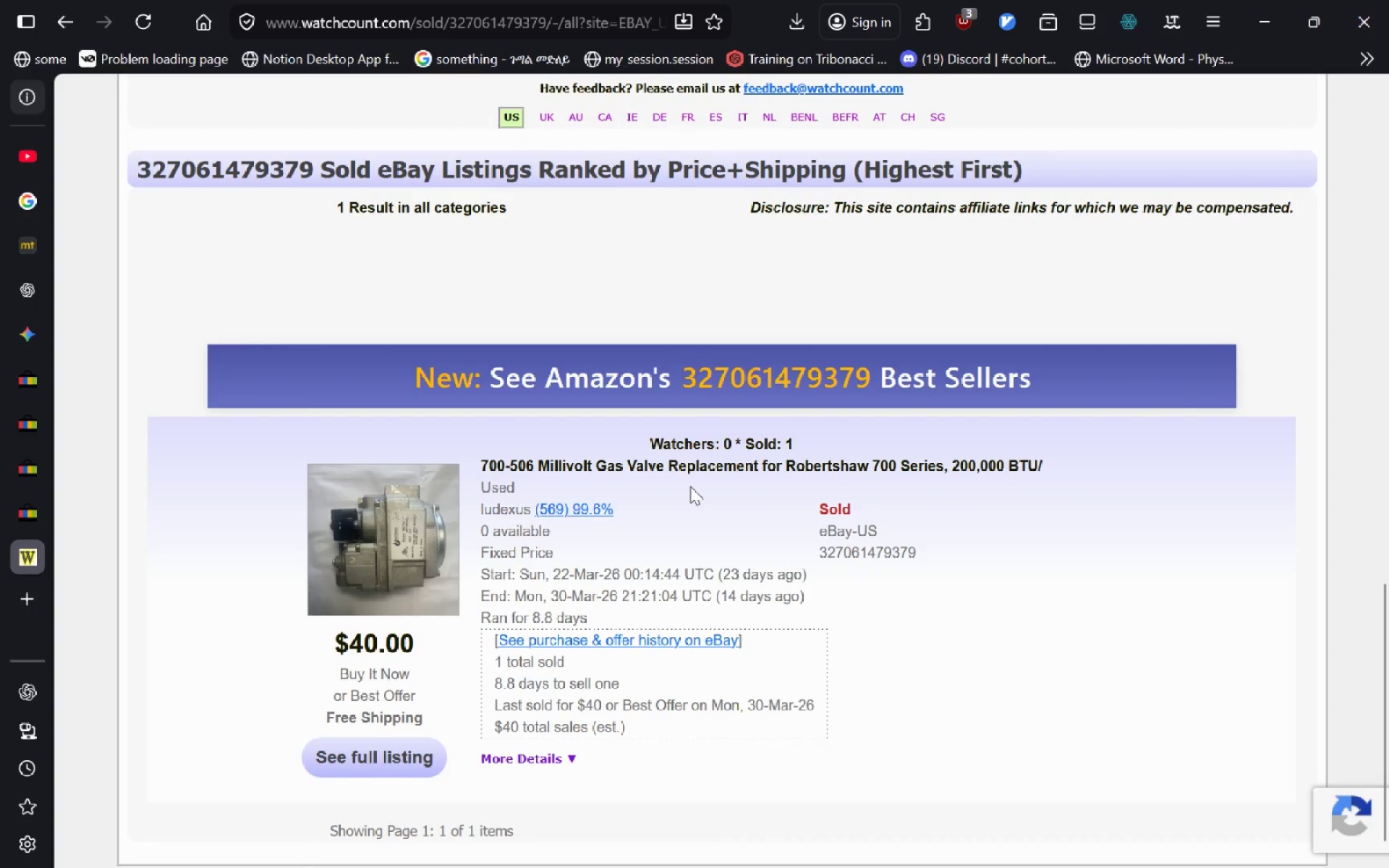 
wait(13.42)
 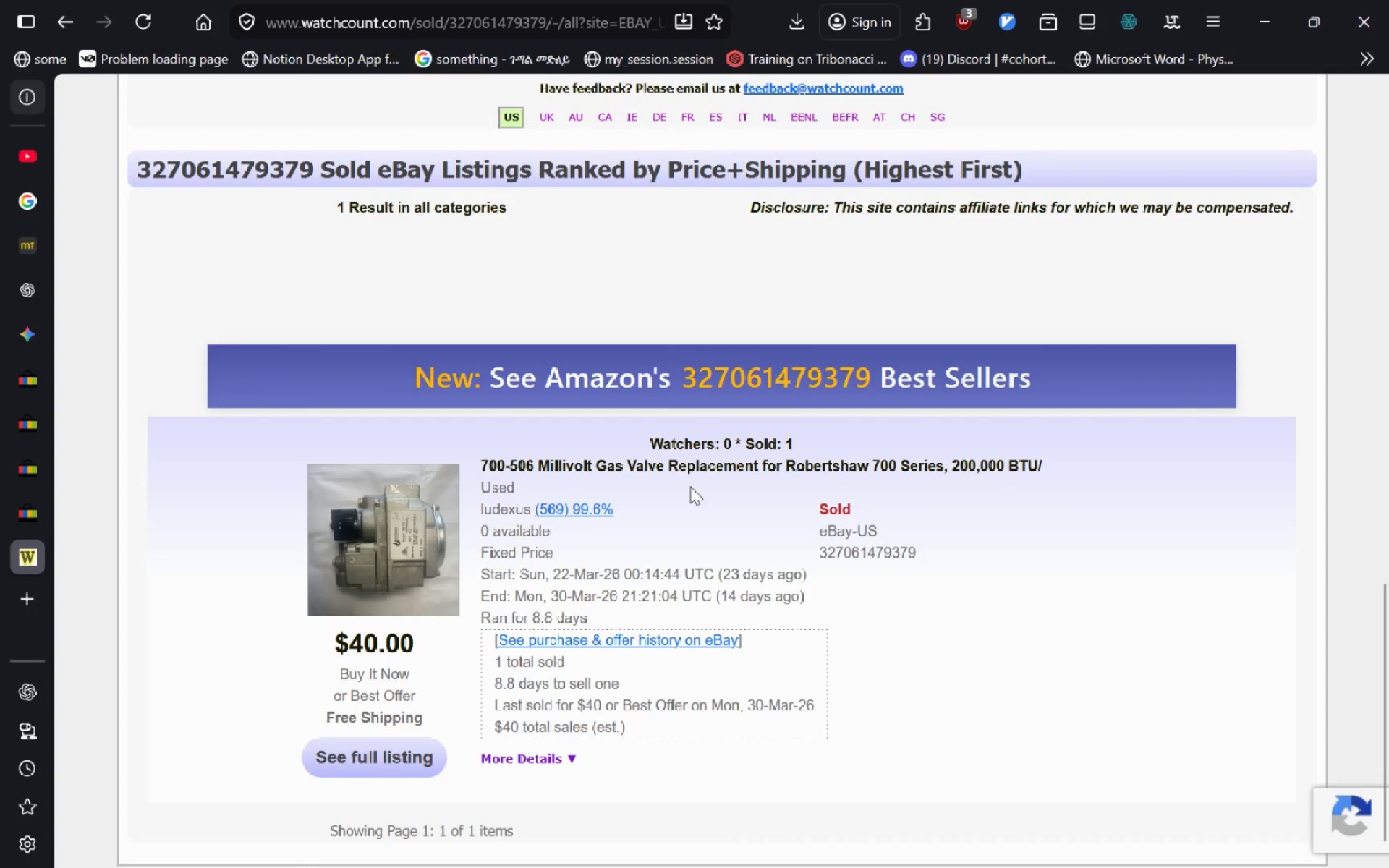 
left_click_drag(start_coordinate=[805, 537], to_coordinate=[433, 535])
 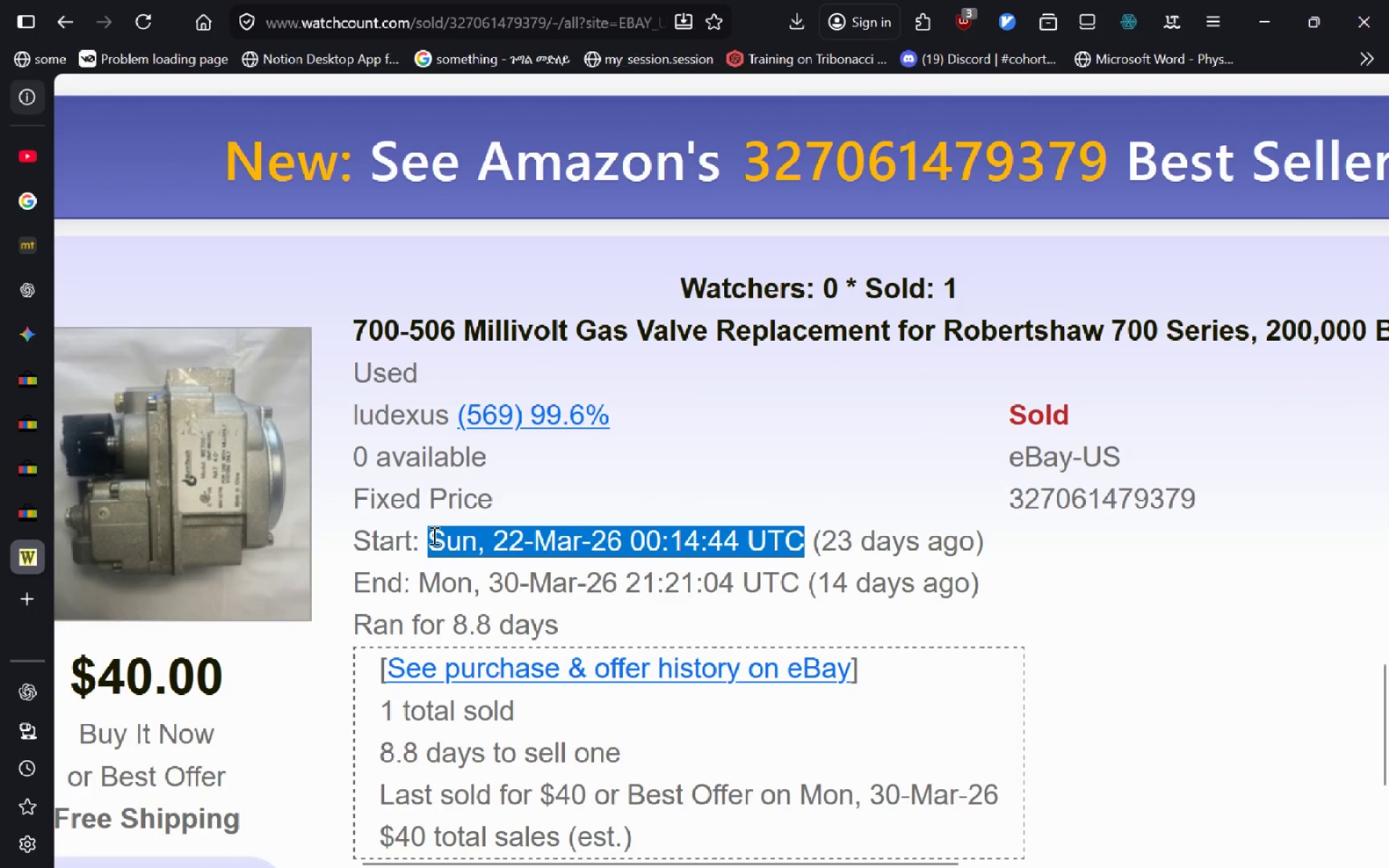 
key(Control+C)
 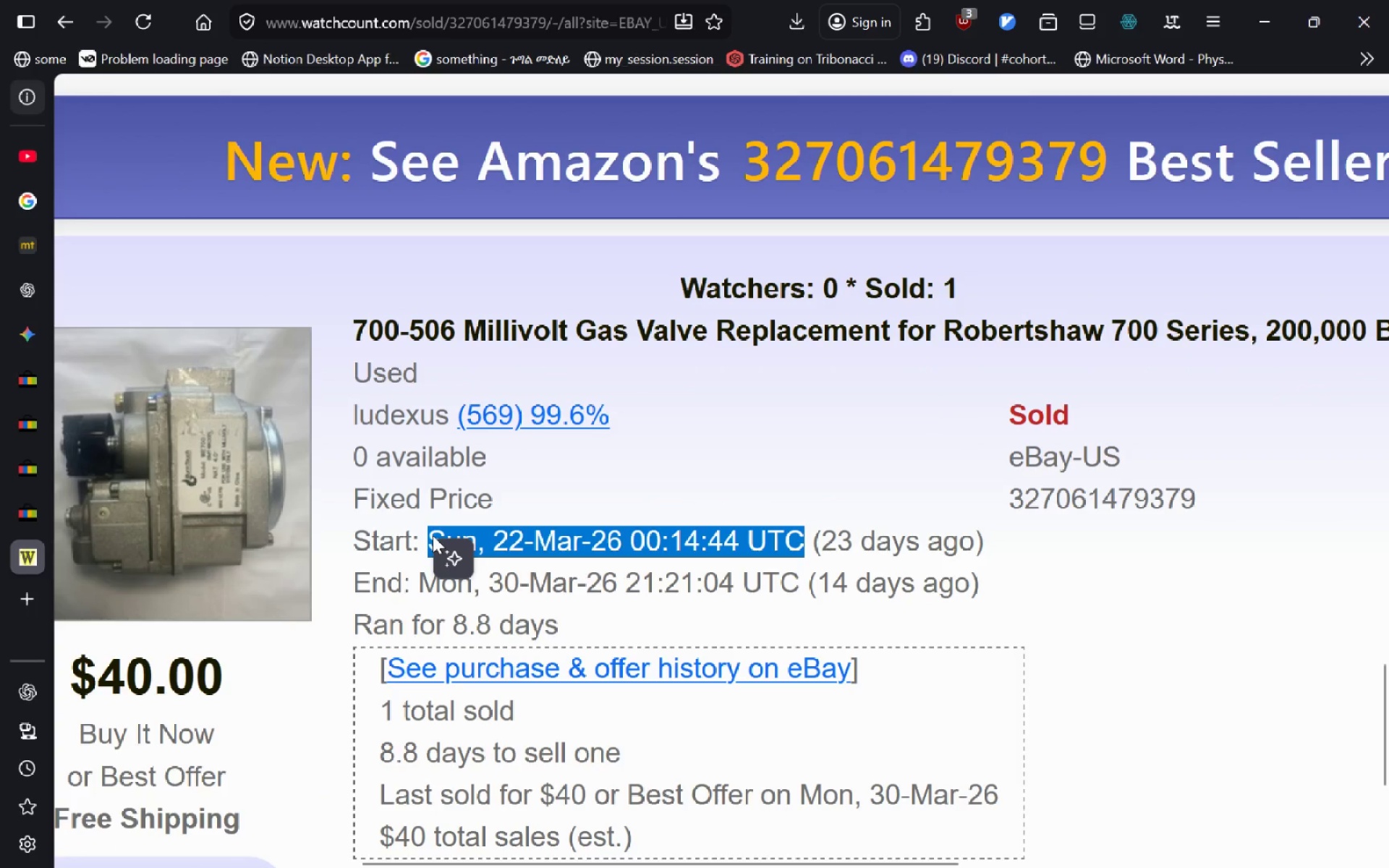 
key(Alt+AltLeft)
 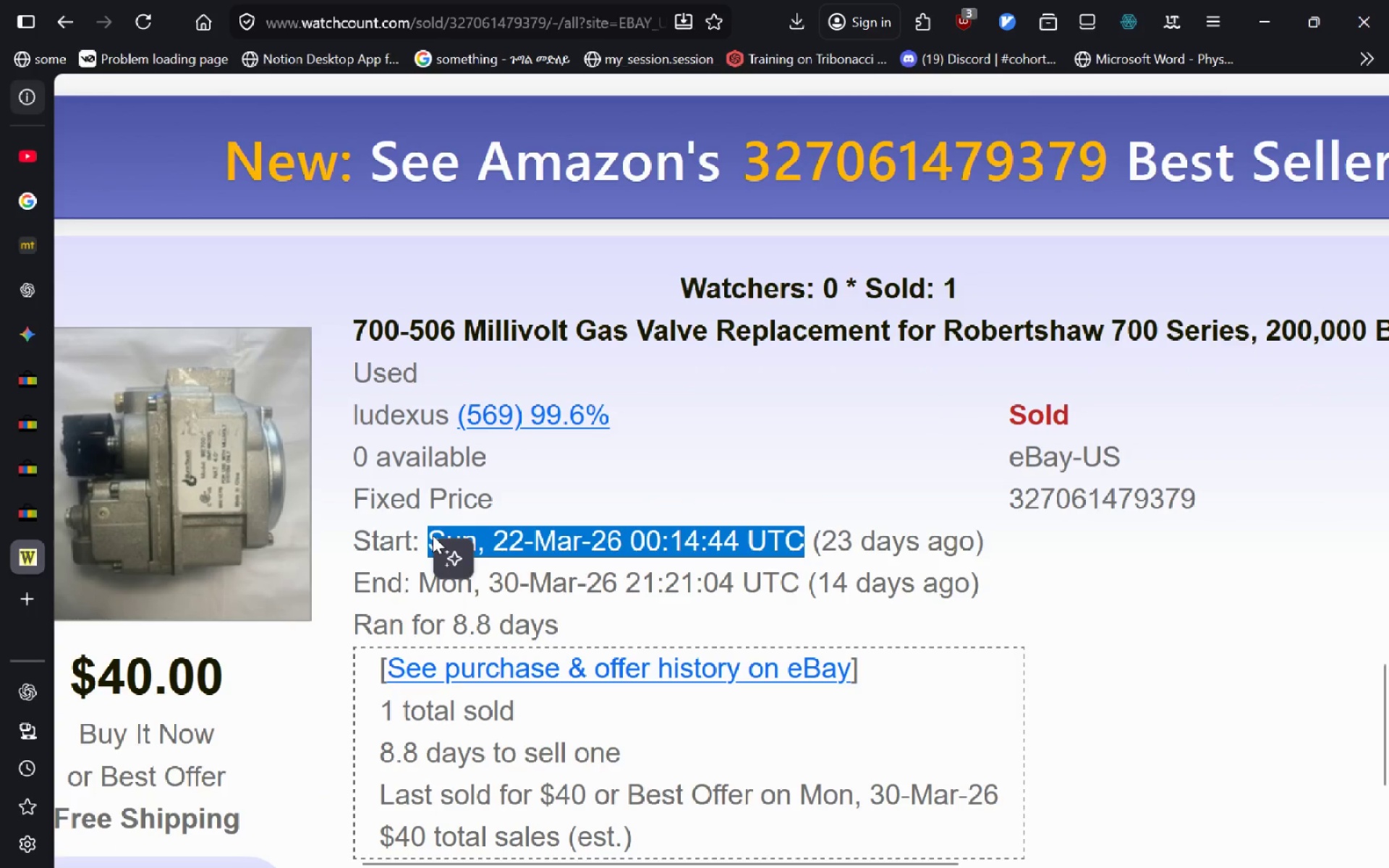 
key(Alt+Tab)
 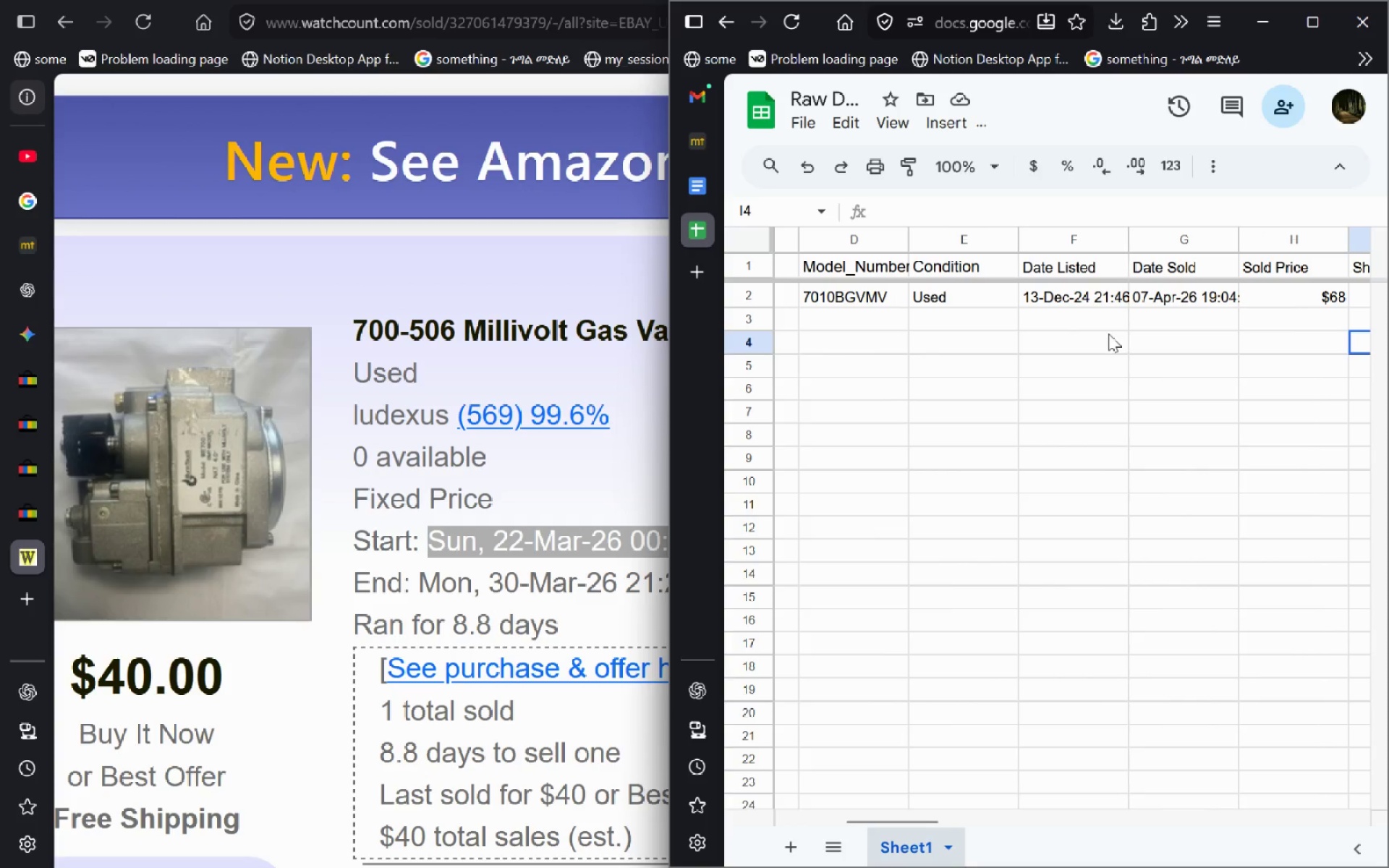 
double_click([1071, 315])
 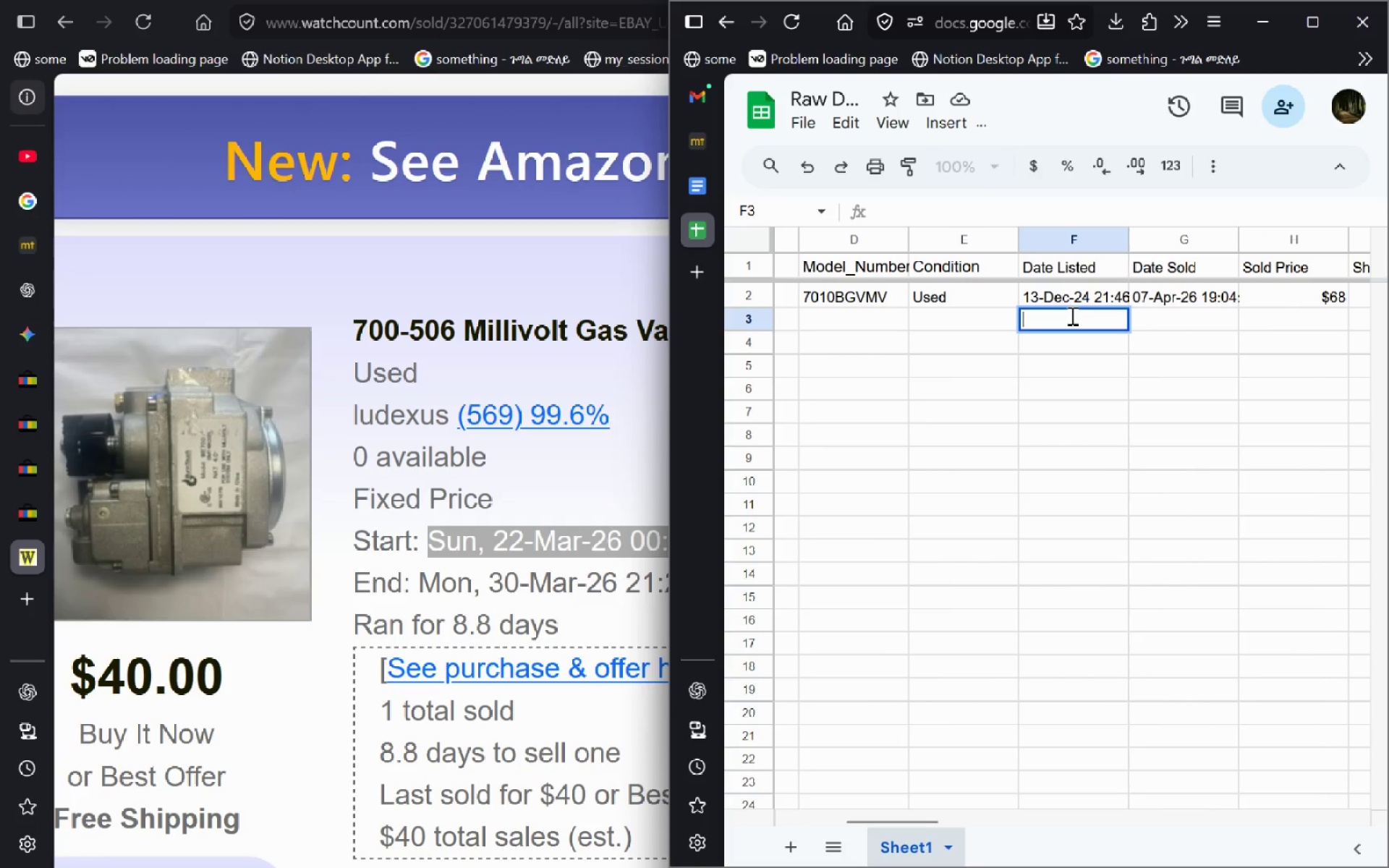 
key(Control+V)
 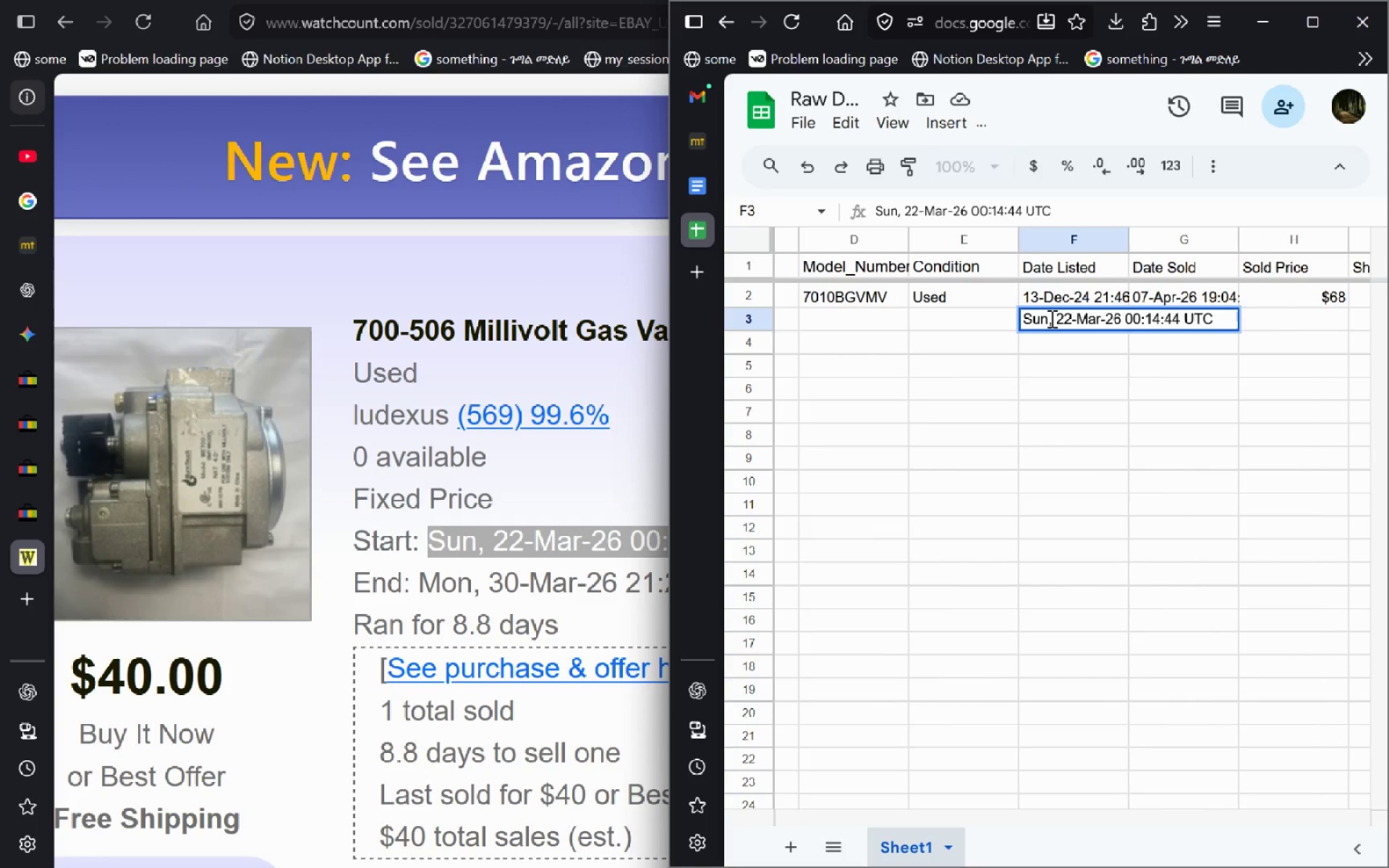 
left_click([1054, 318])
 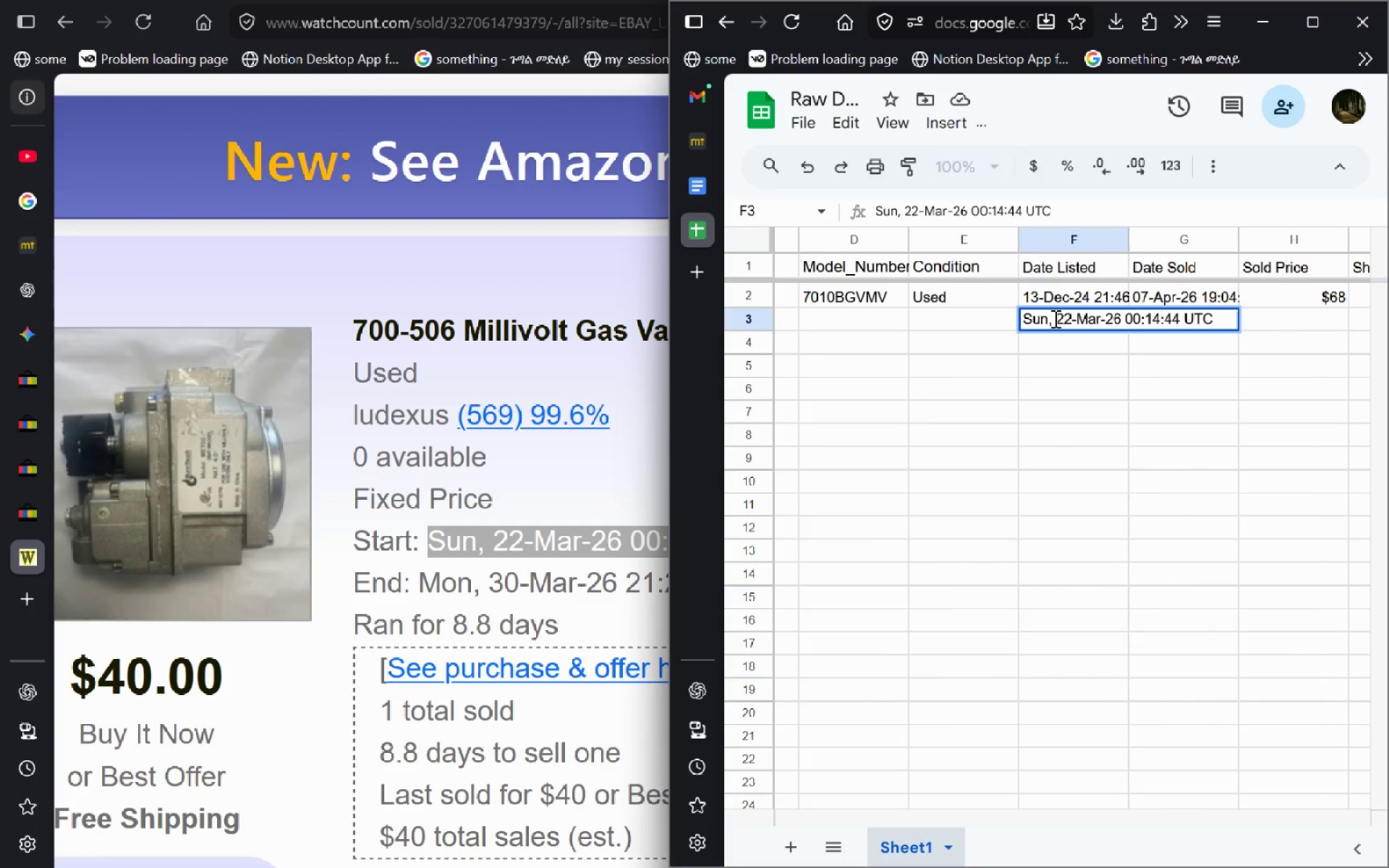 
key(Control+Backspace)
 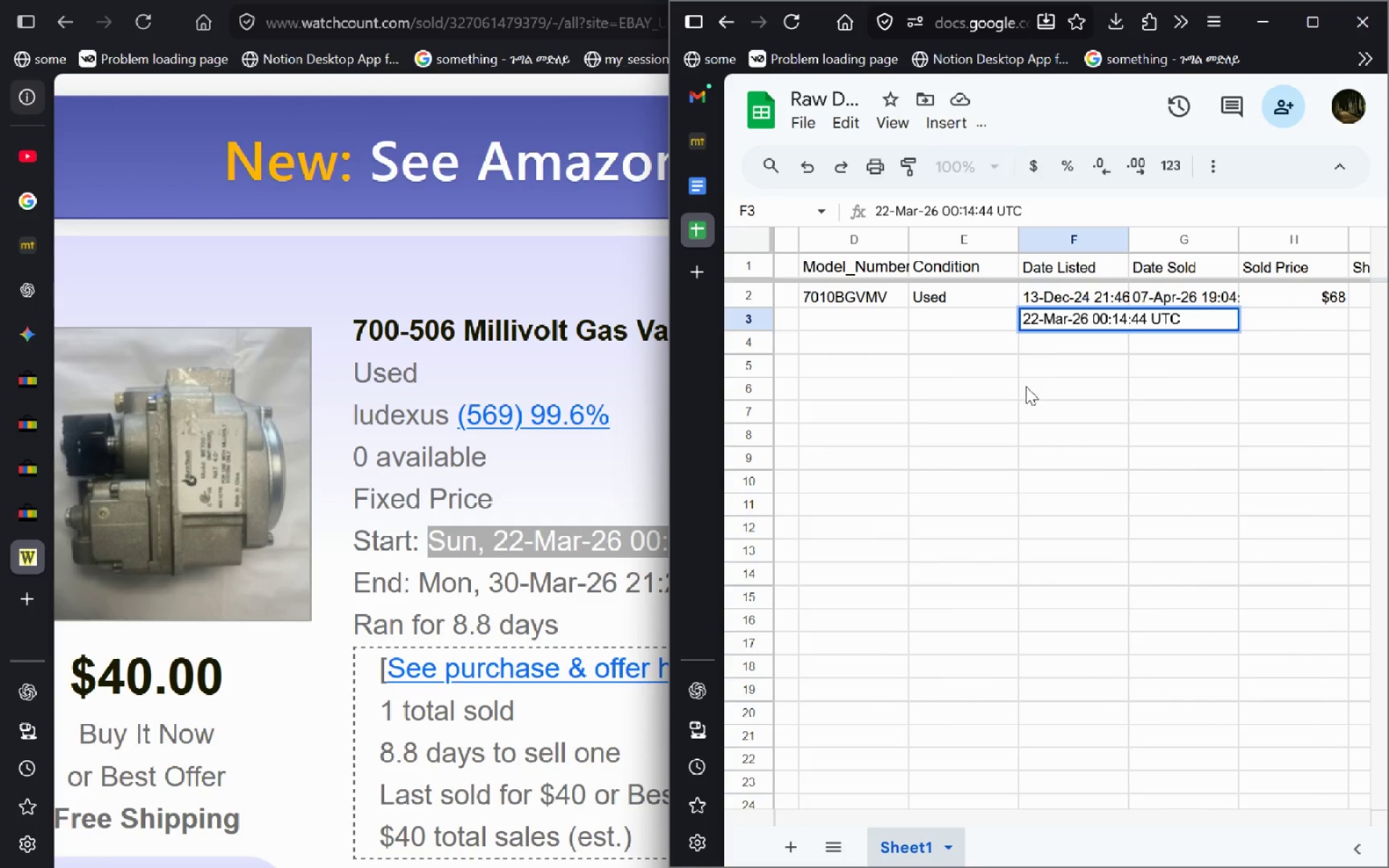 
left_click([1026, 386])
 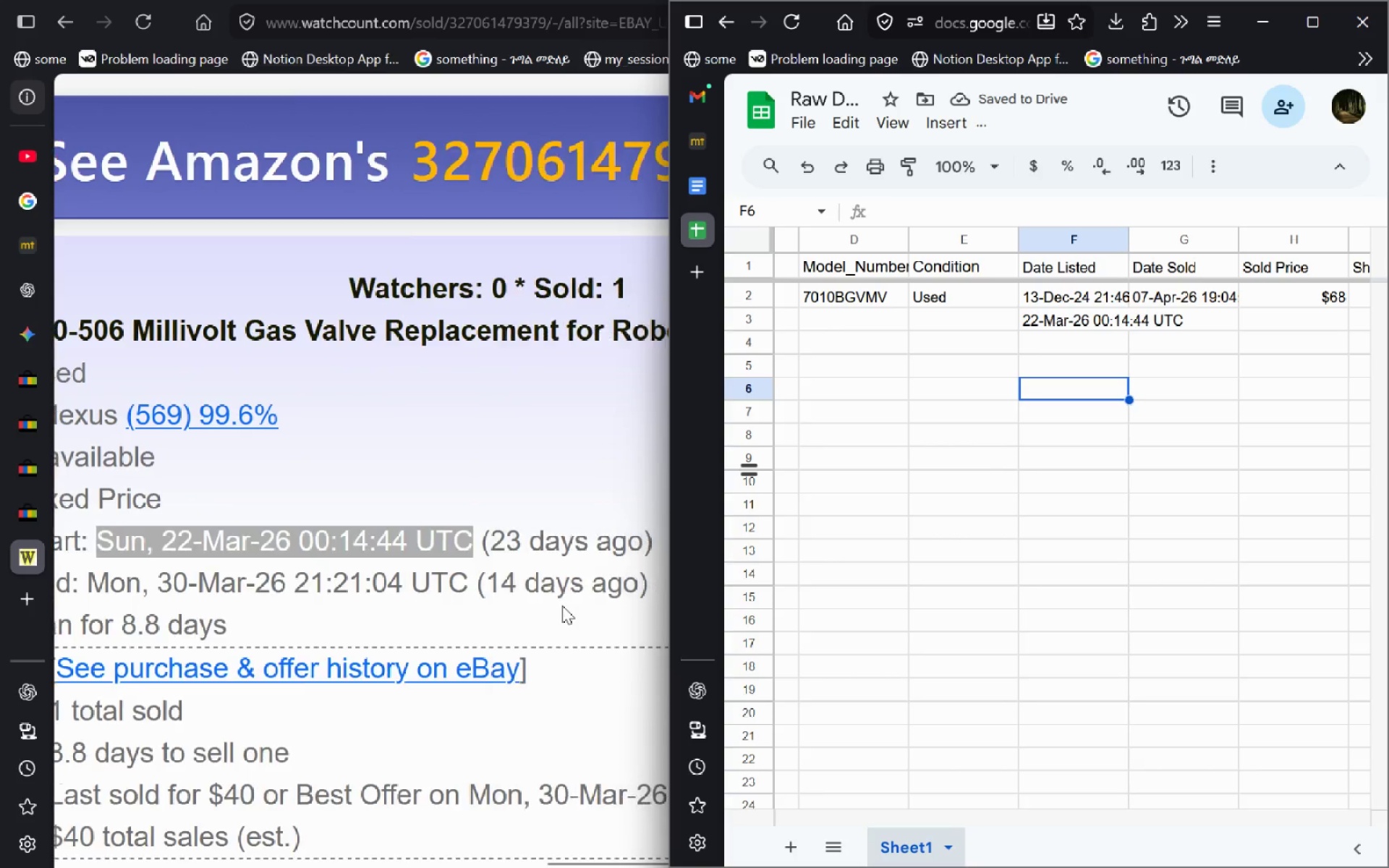 
left_click_drag(start_coordinate=[470, 582], to_coordinate=[96, 582])
 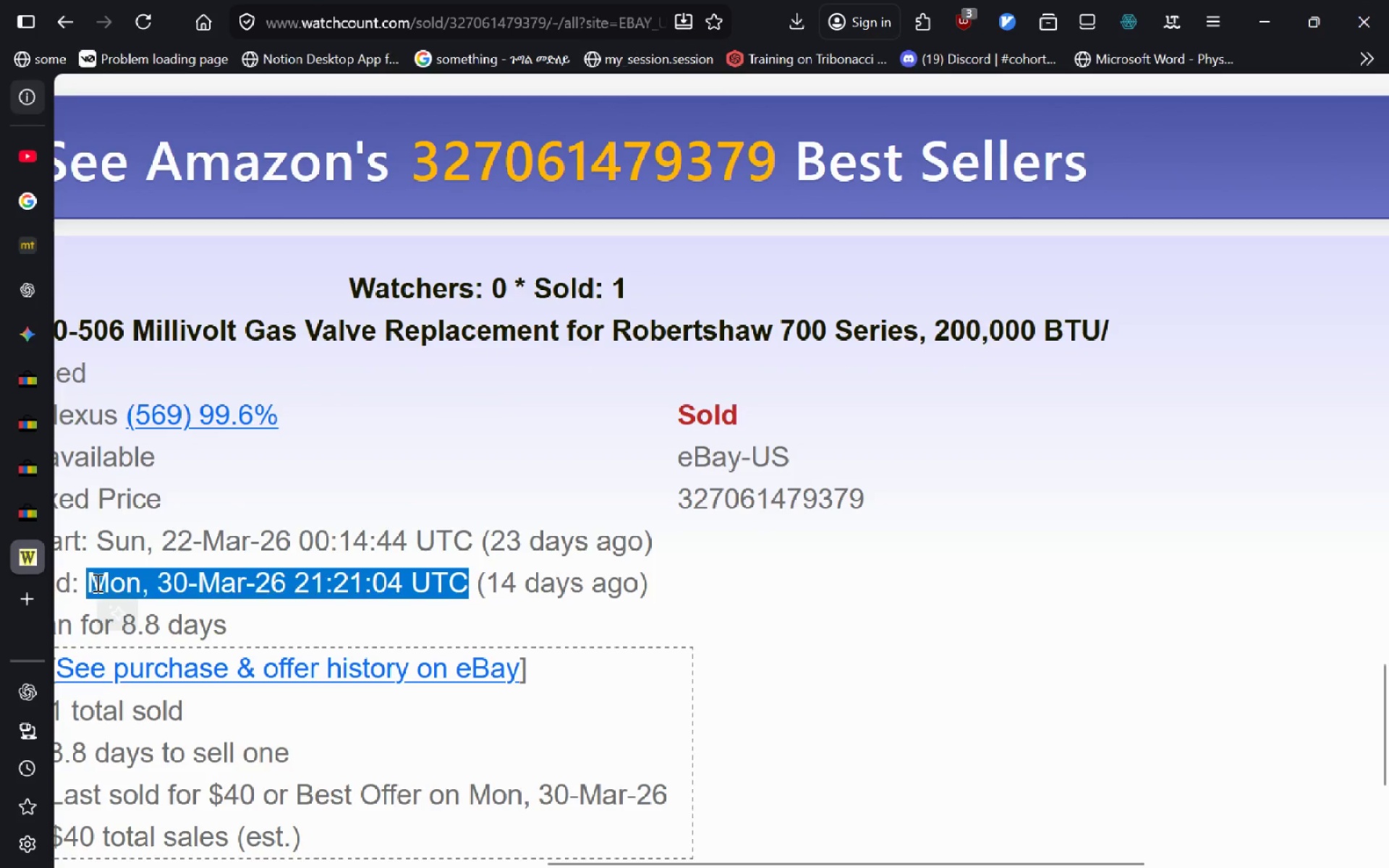 
key(Control+C)
 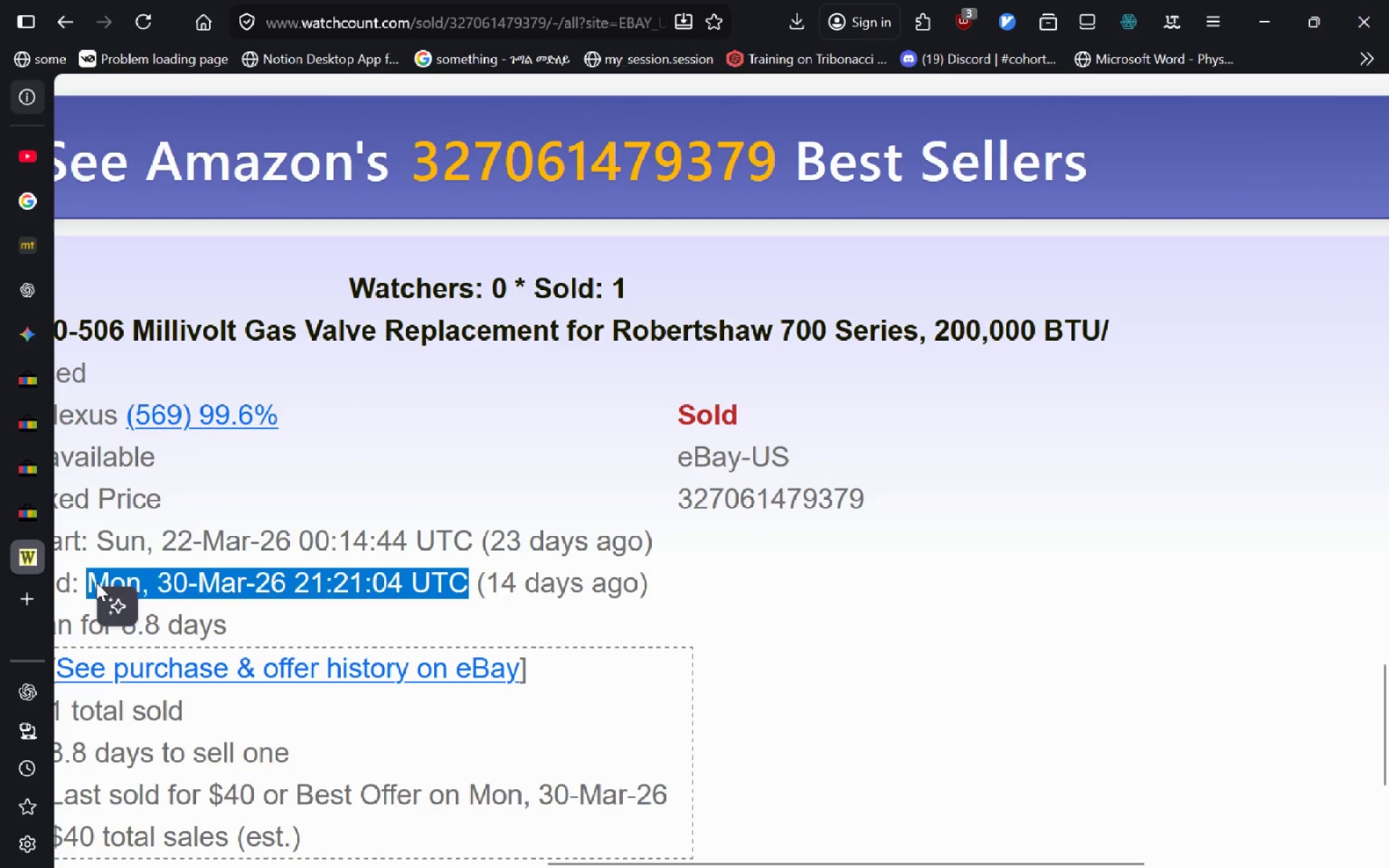 
key(Alt+AltLeft)
 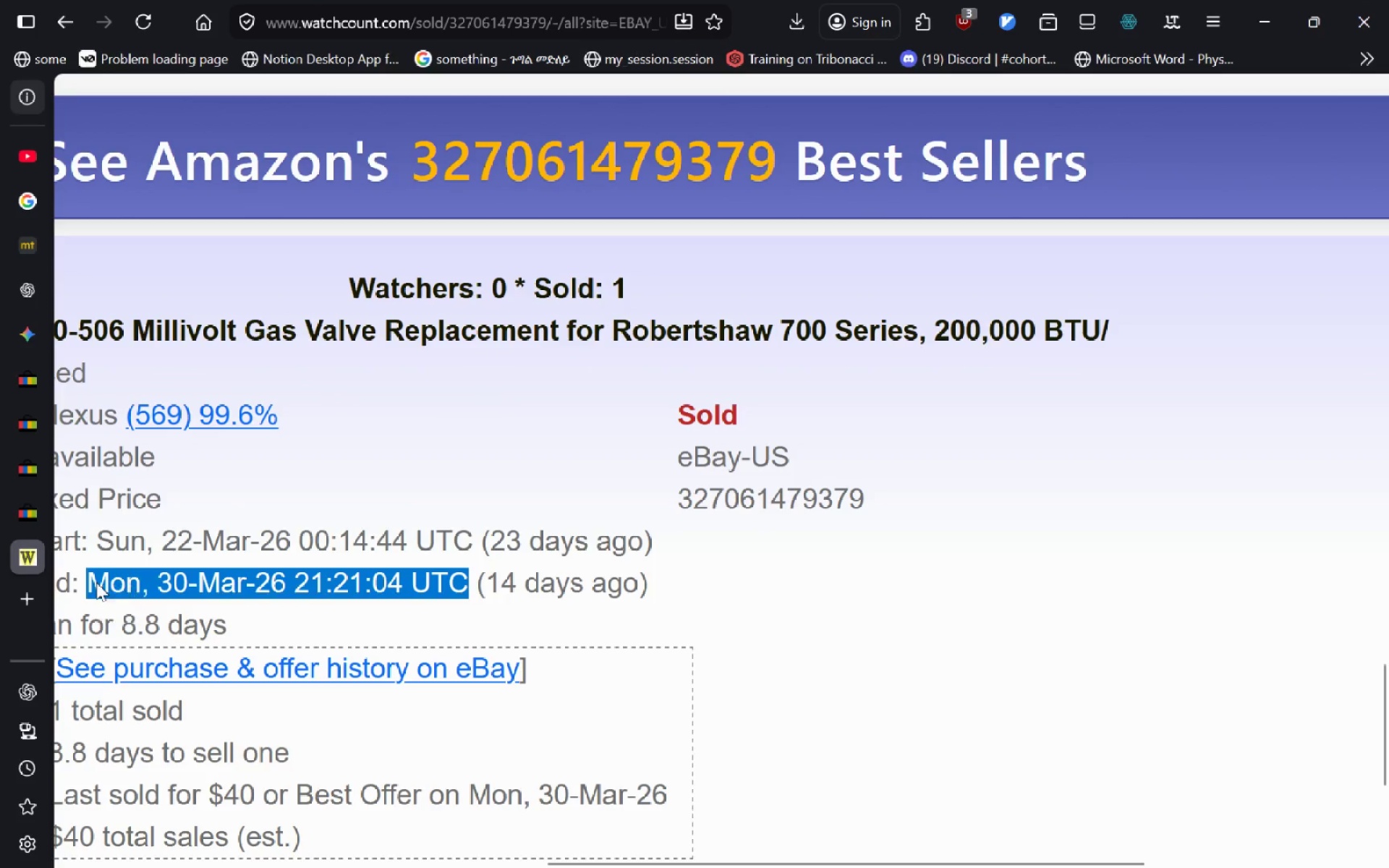 
key(Alt+Tab)
 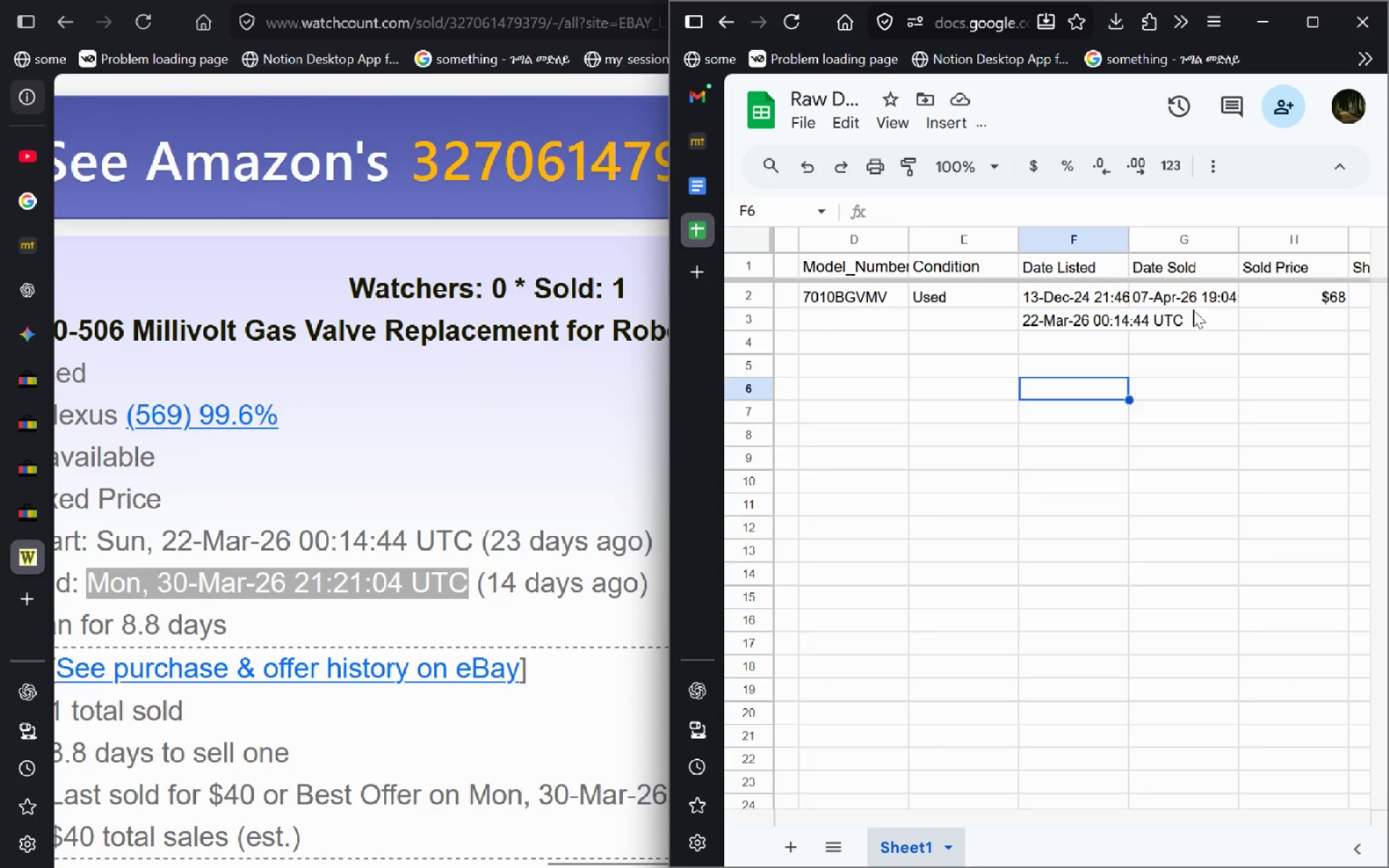 
double_click([1193, 310])
 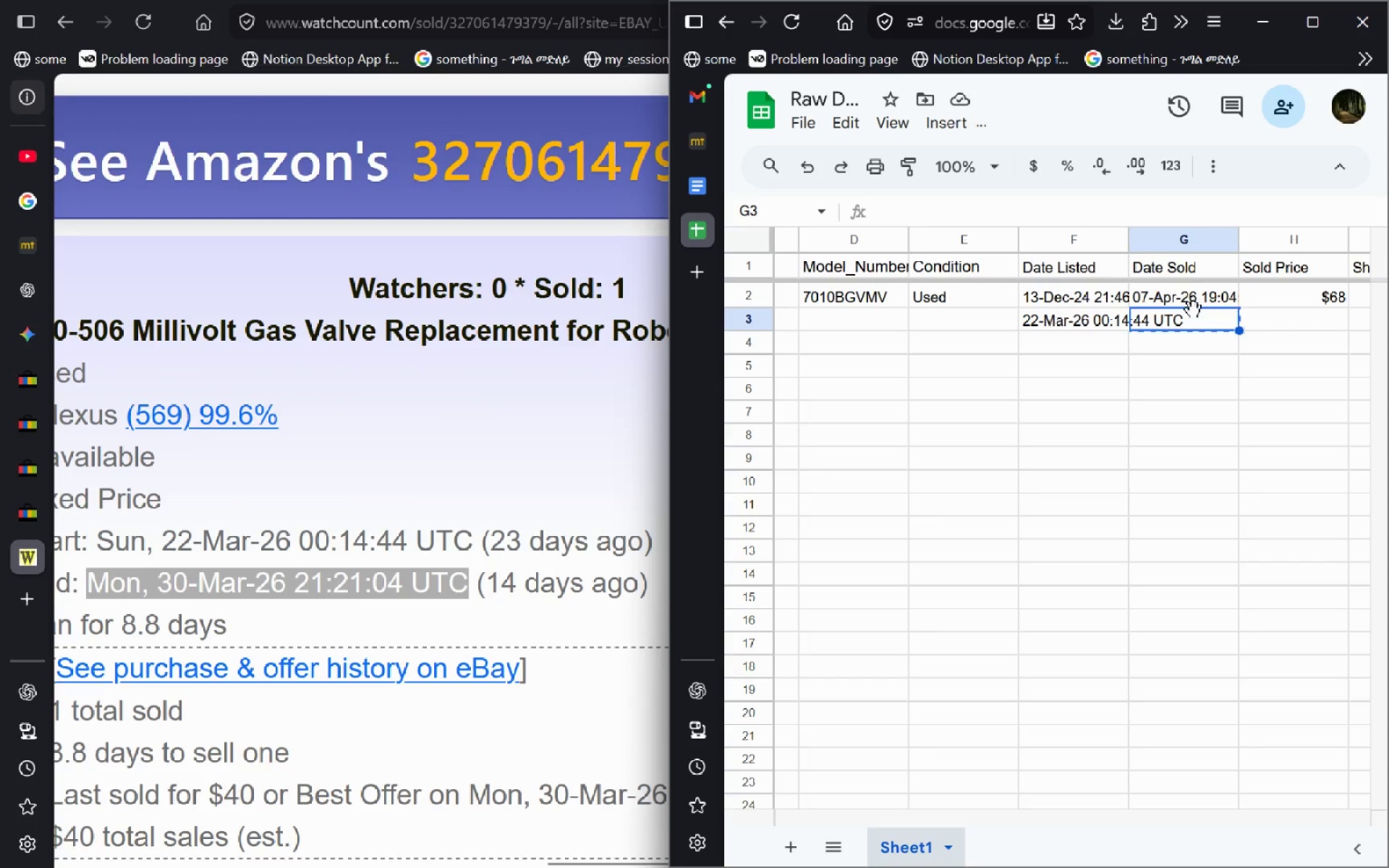 
key(Control+V)
 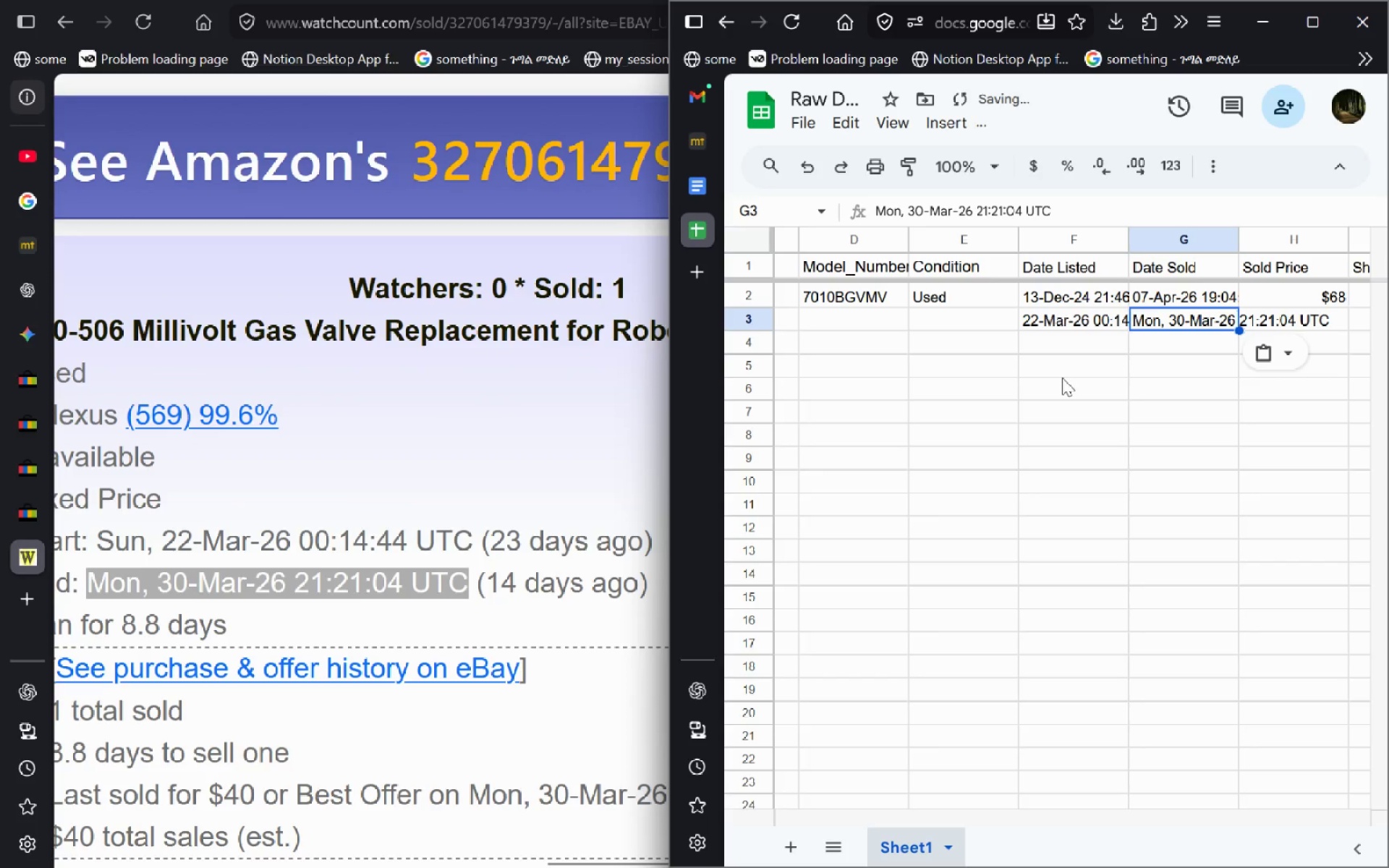 
left_click([1062, 378])
 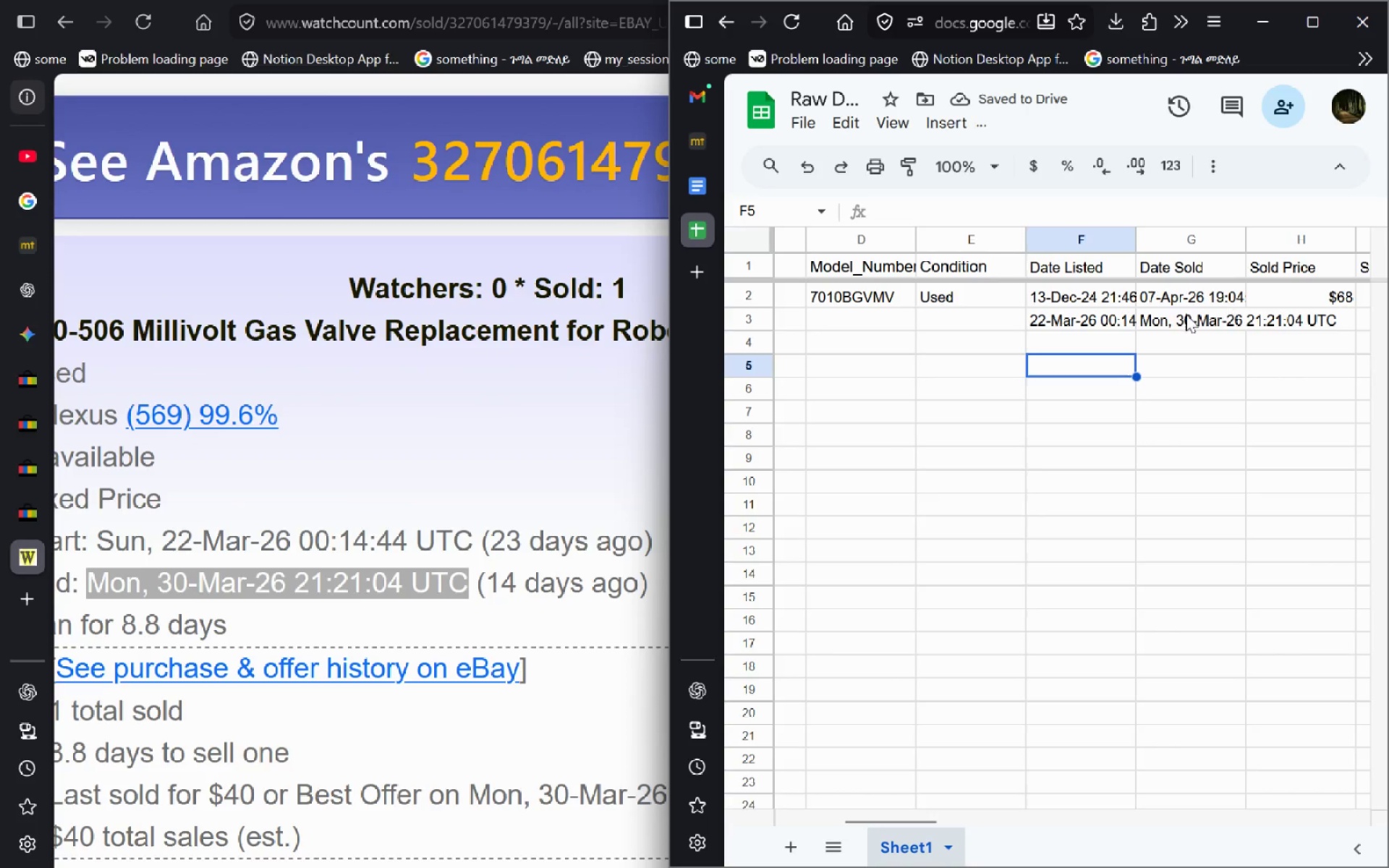 
double_click([1184, 314])
 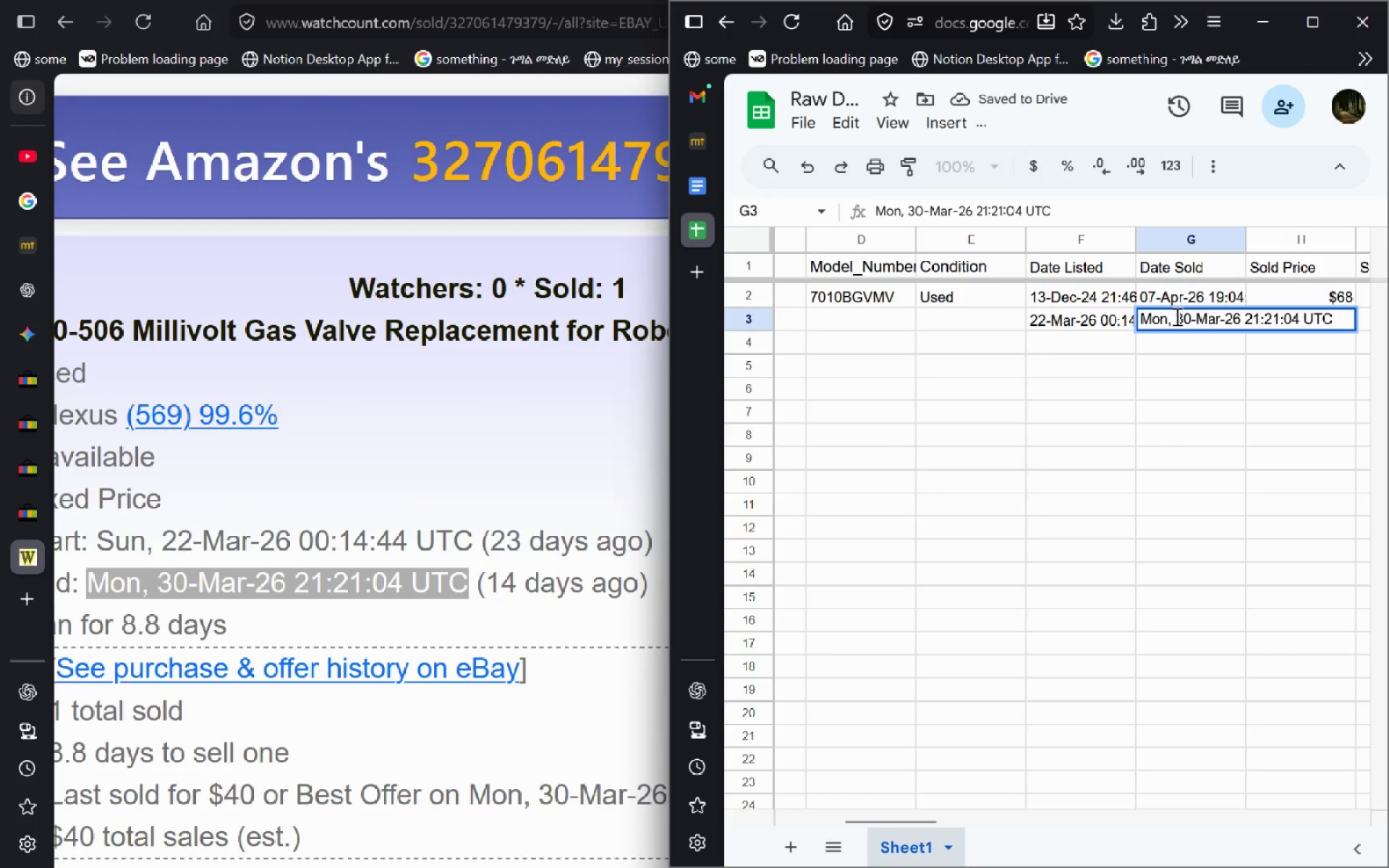 
left_click_drag(start_coordinate=[1175, 316], to_coordinate=[1120, 314])
 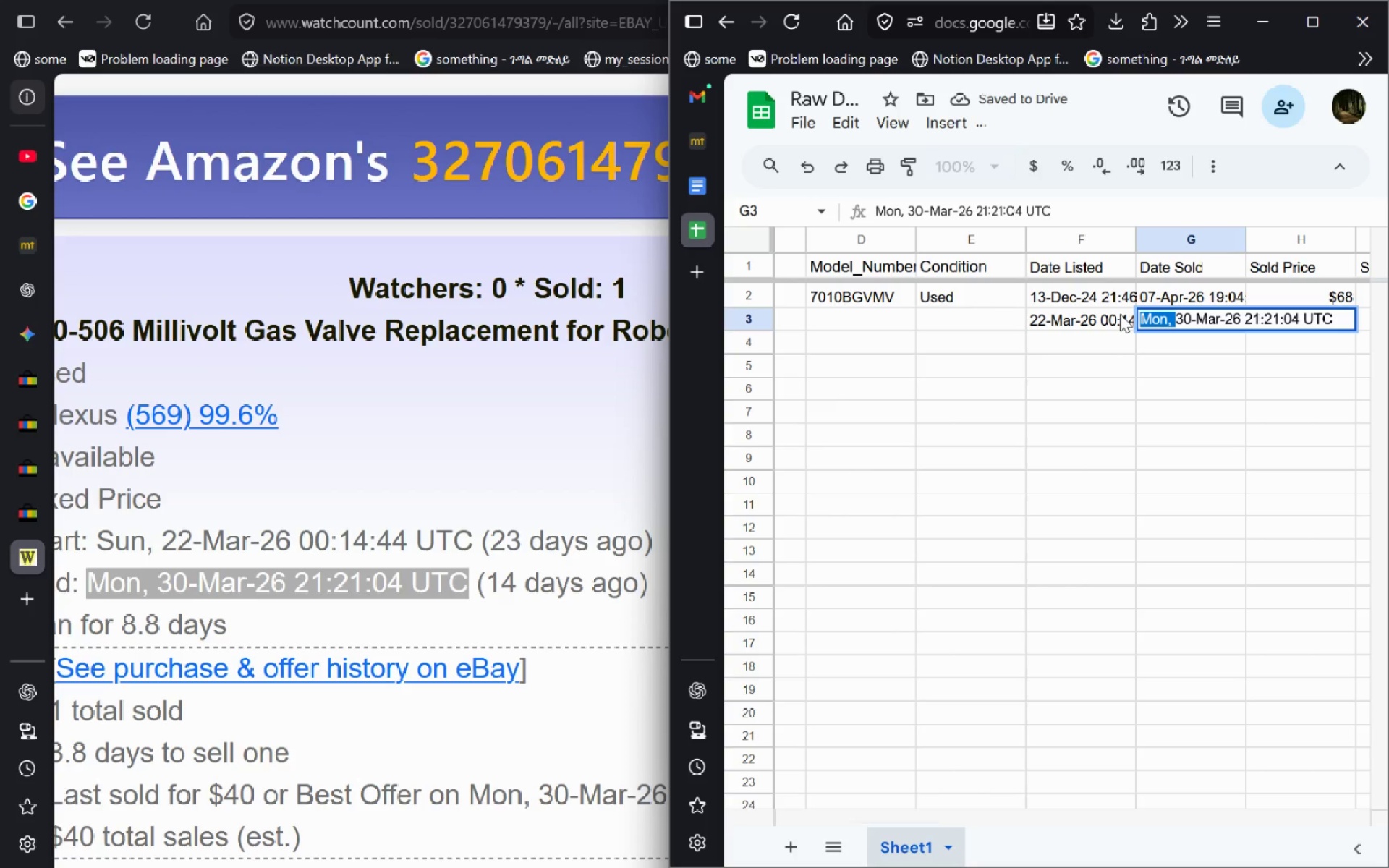 
key(Backspace)
 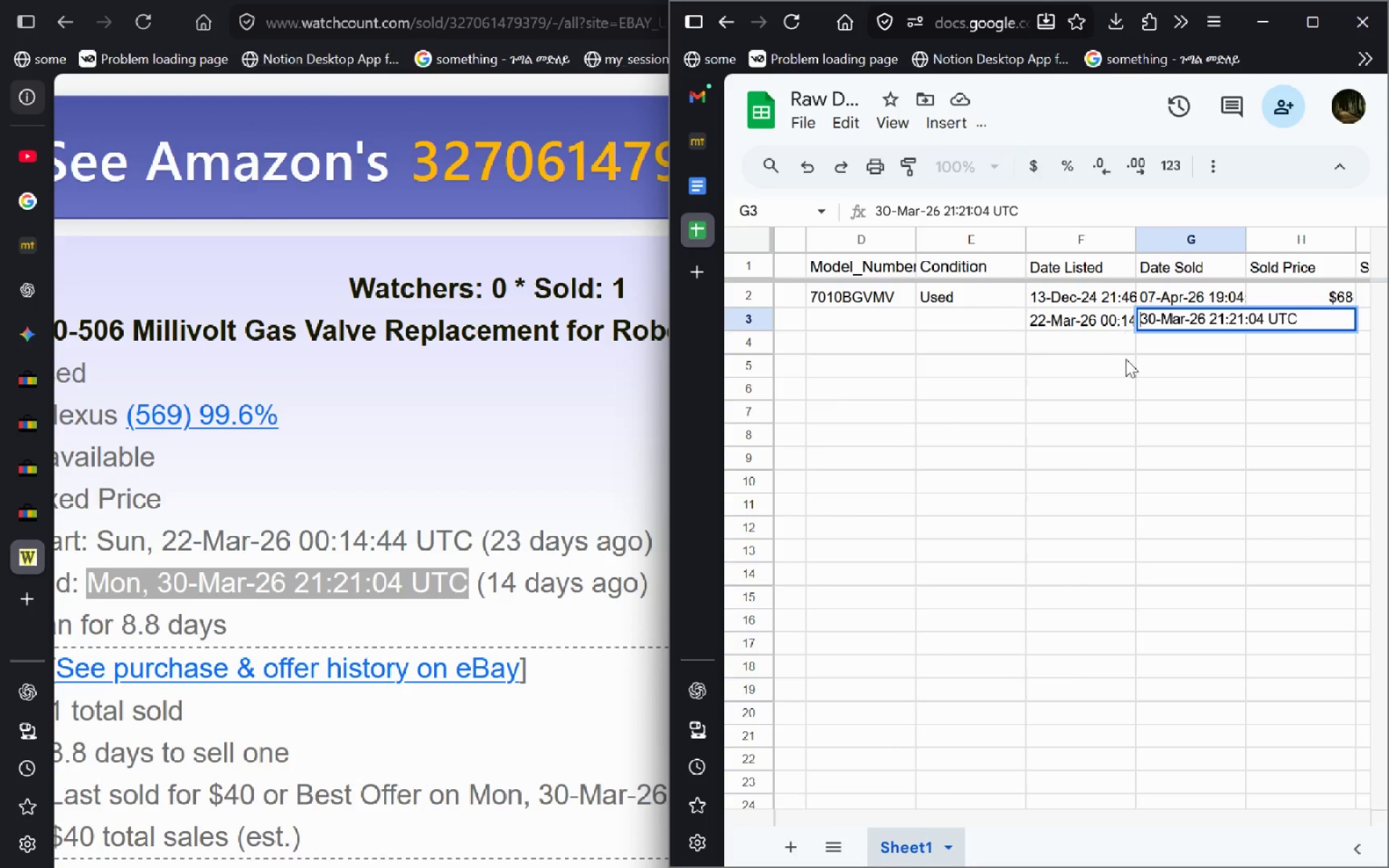 
left_click([1132, 350])
 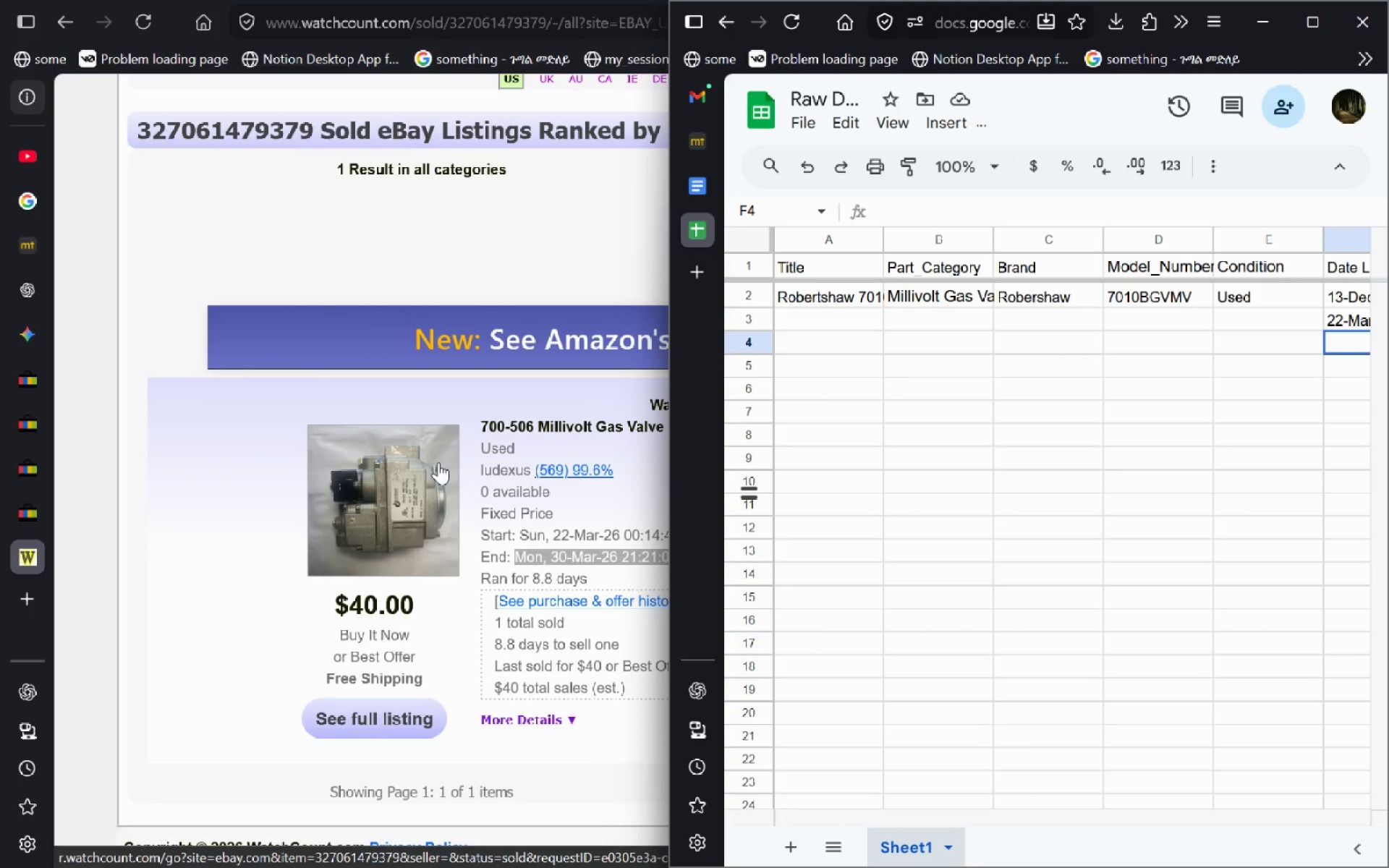 
wait(7.69)
 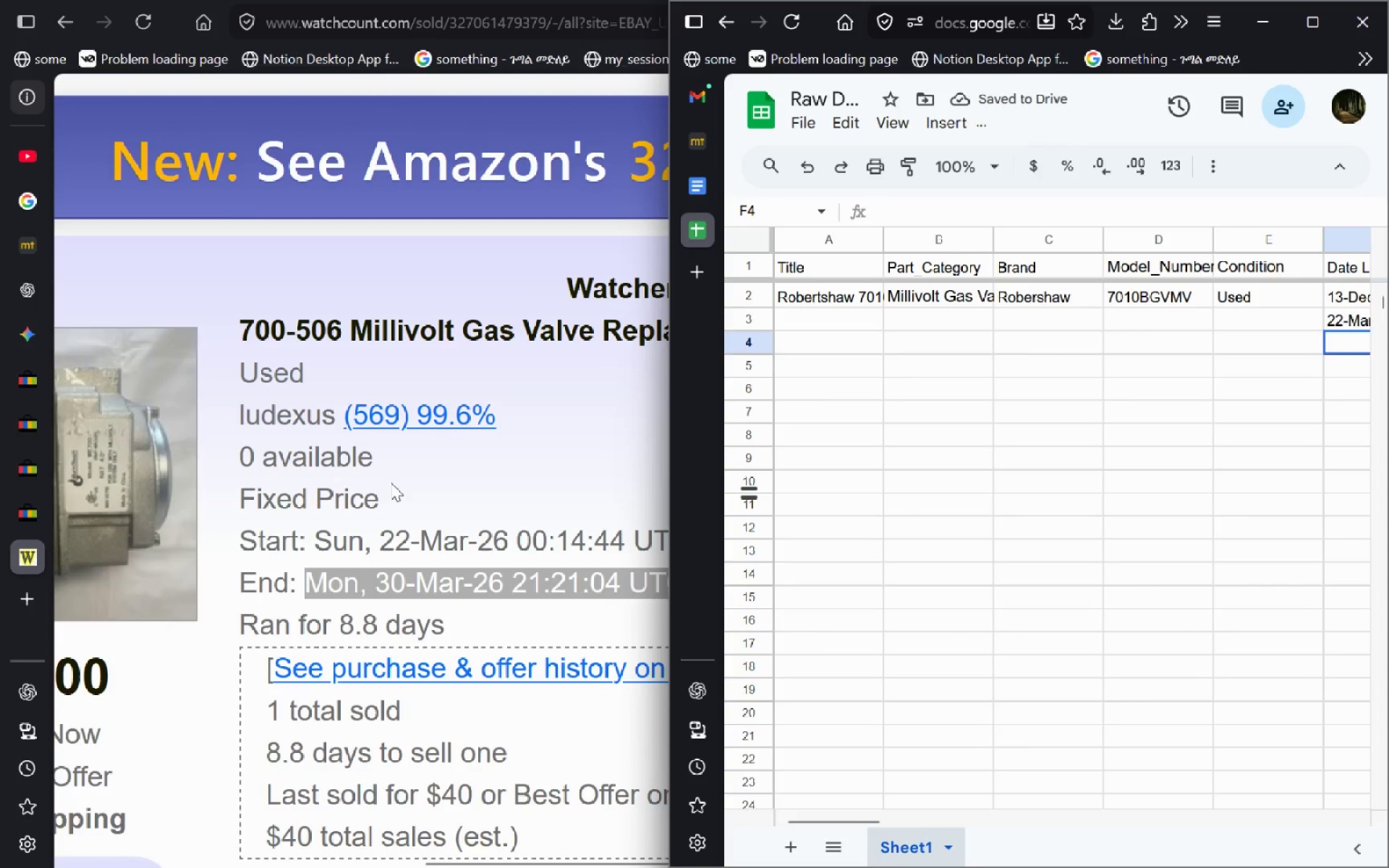 
left_click_drag(start_coordinate=[666, 239], to_coordinate=[846, 213])
 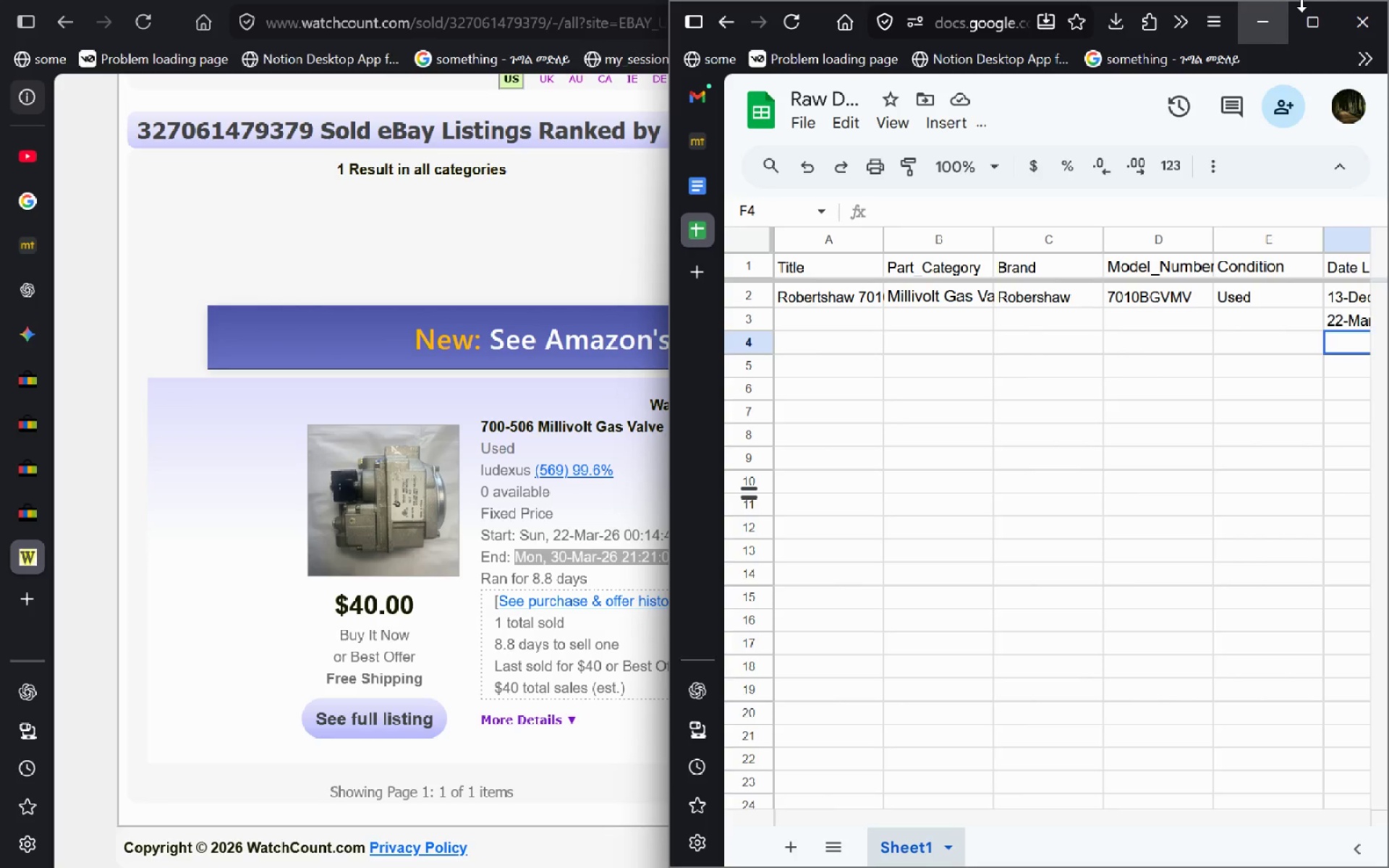 
mouse_move([1315, 35])
 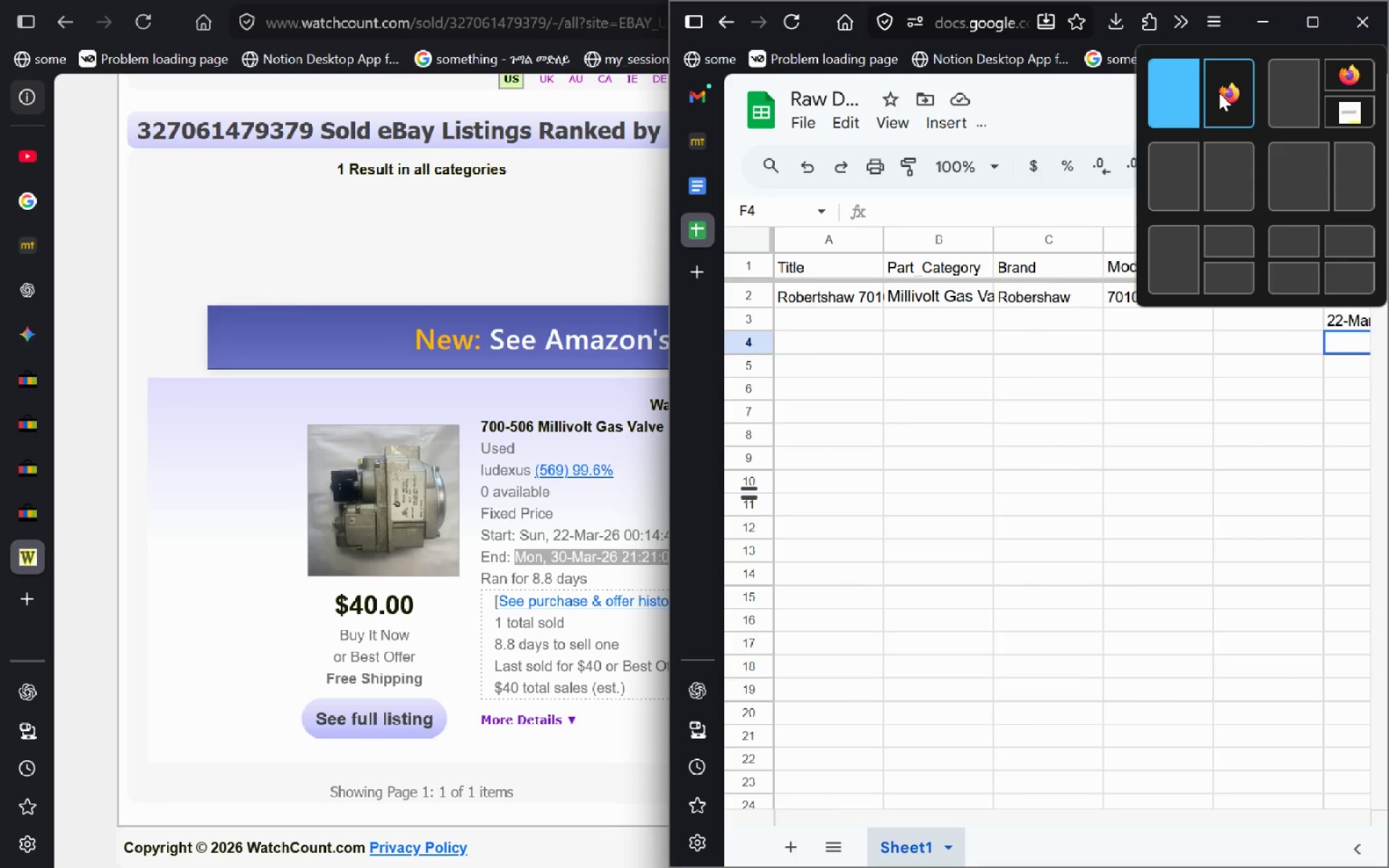 
left_click([1219, 93])
 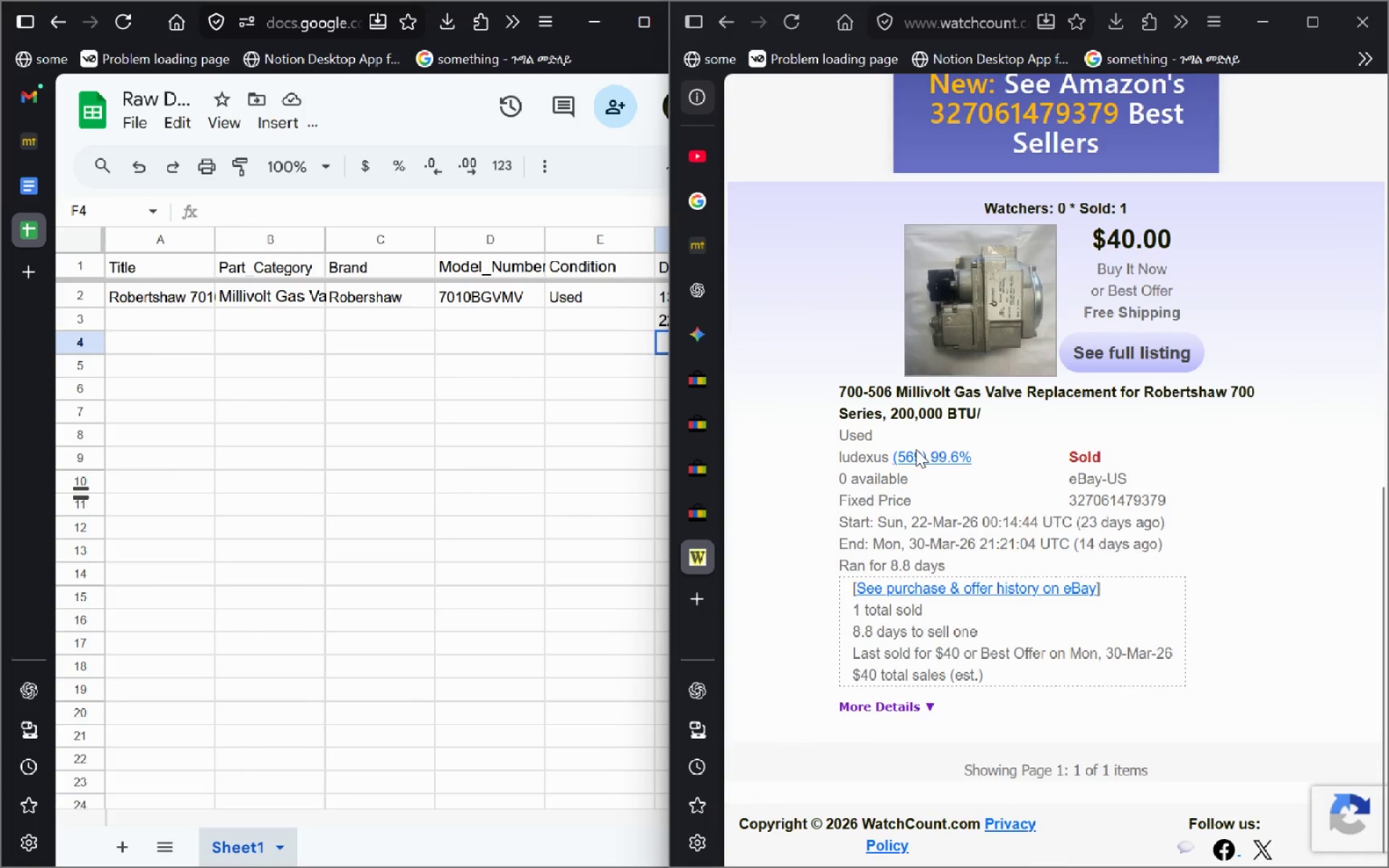 
left_click_drag(start_coordinate=[984, 413], to_coordinate=[837, 392])
 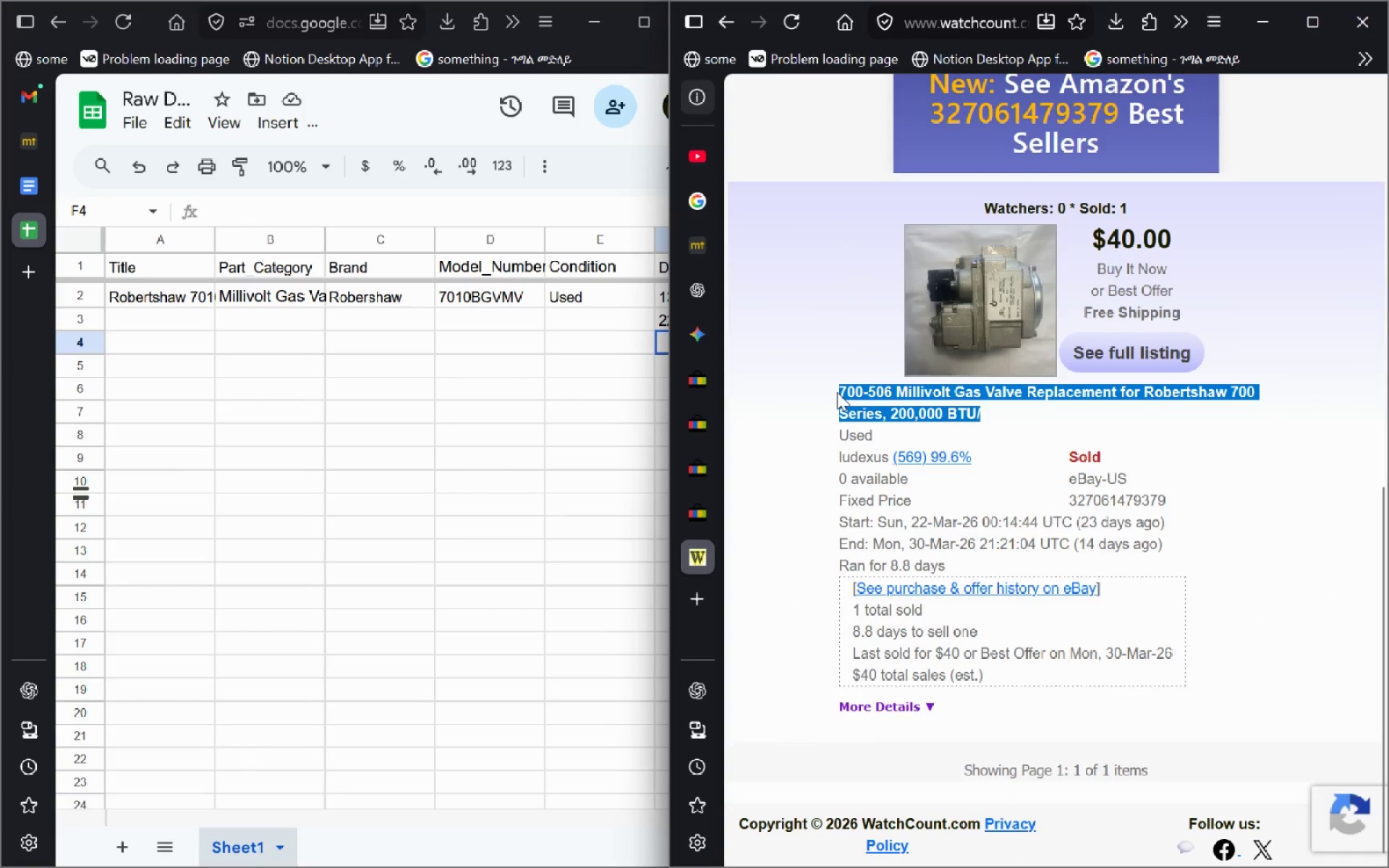 
key(Control+C)
 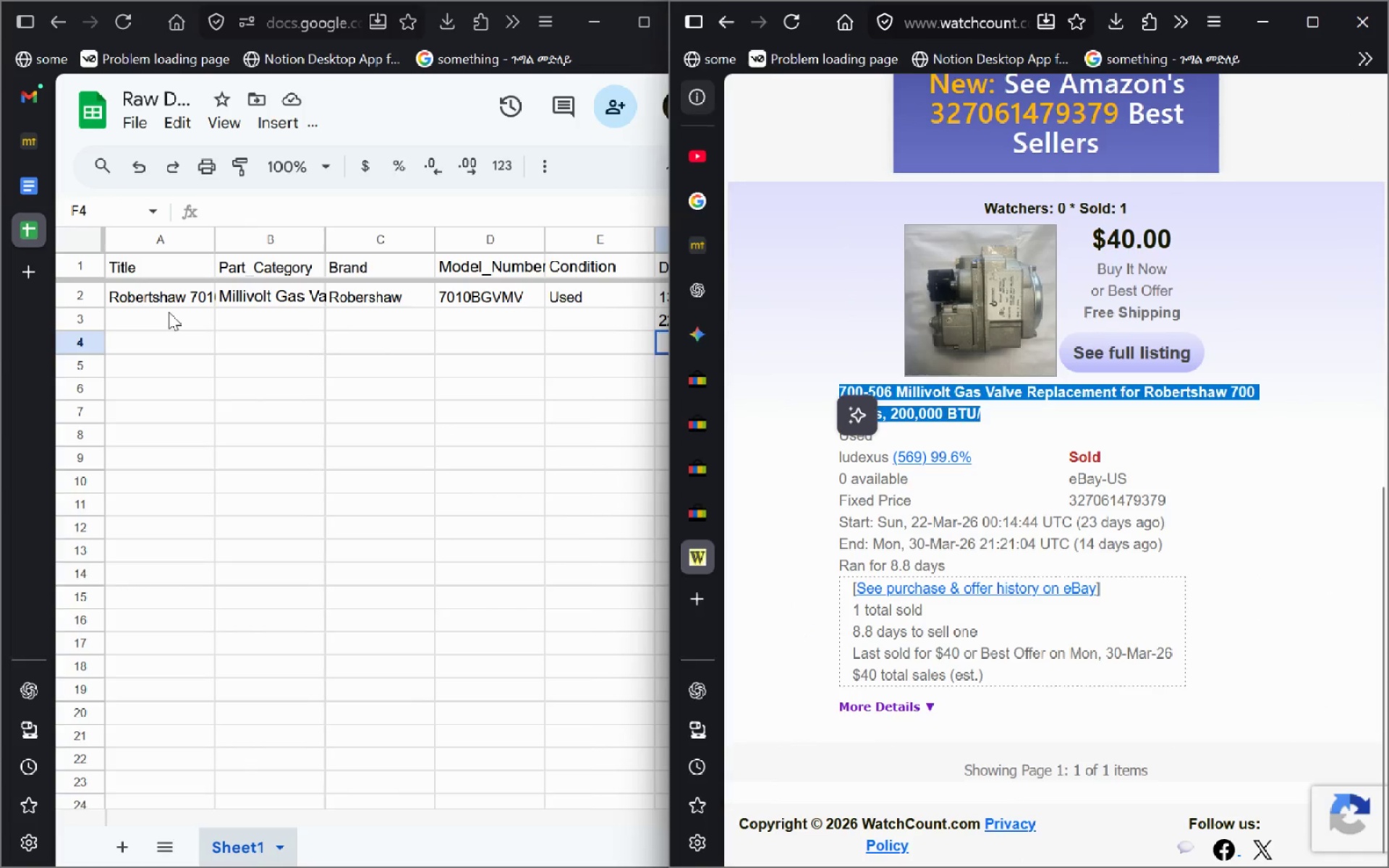 
double_click([169, 312])
 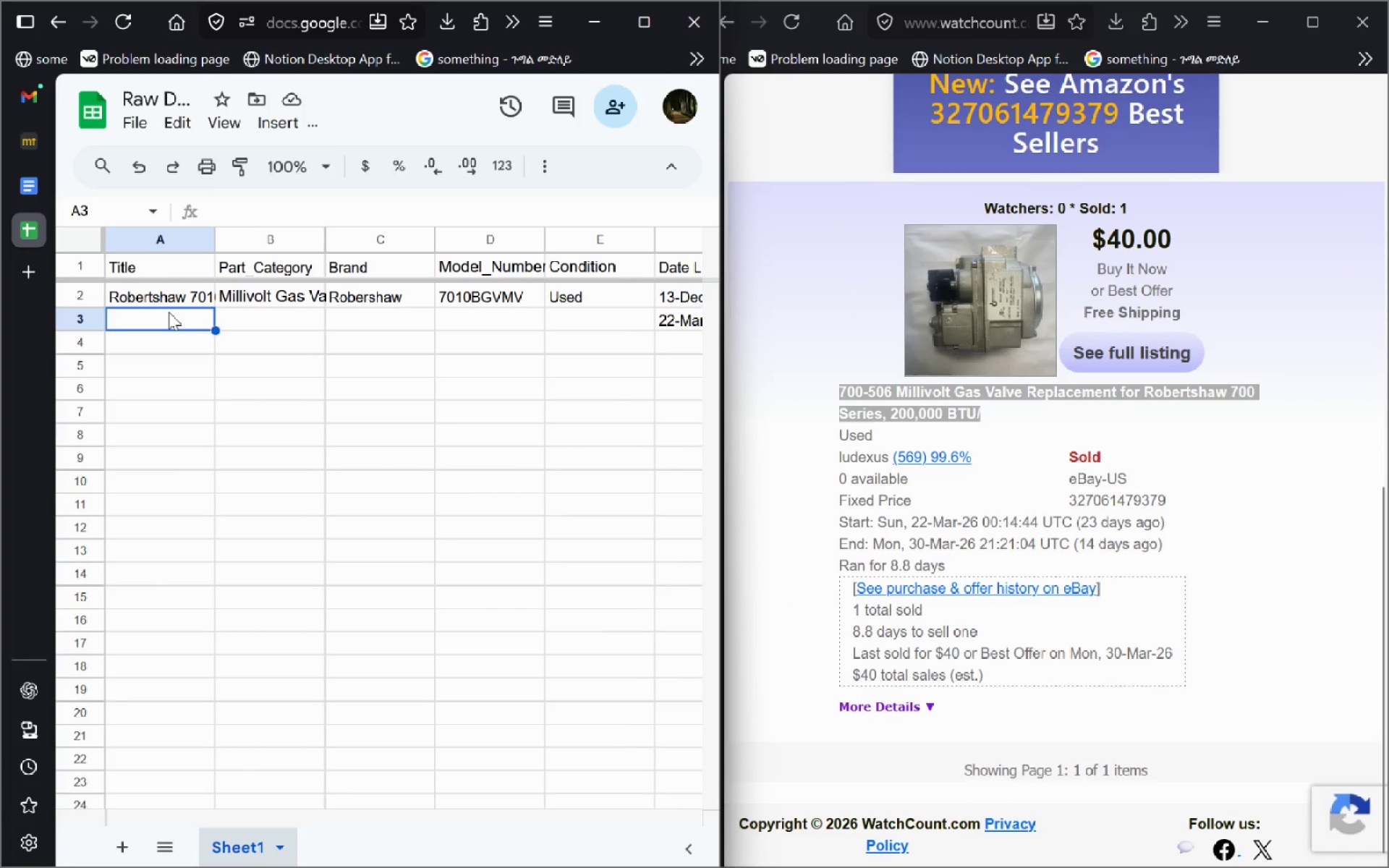 
key(Control+V)
 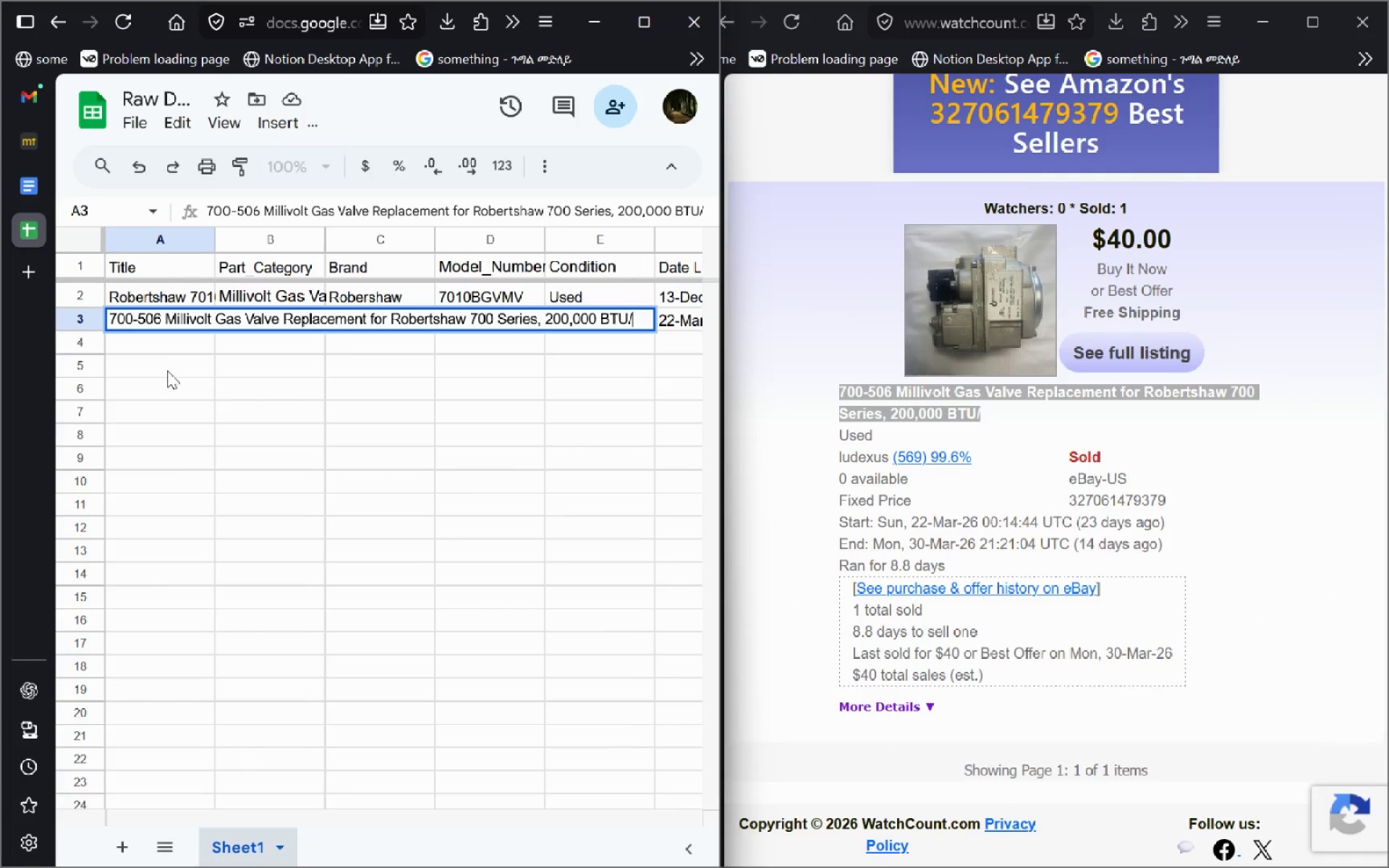 
left_click([167, 370])
 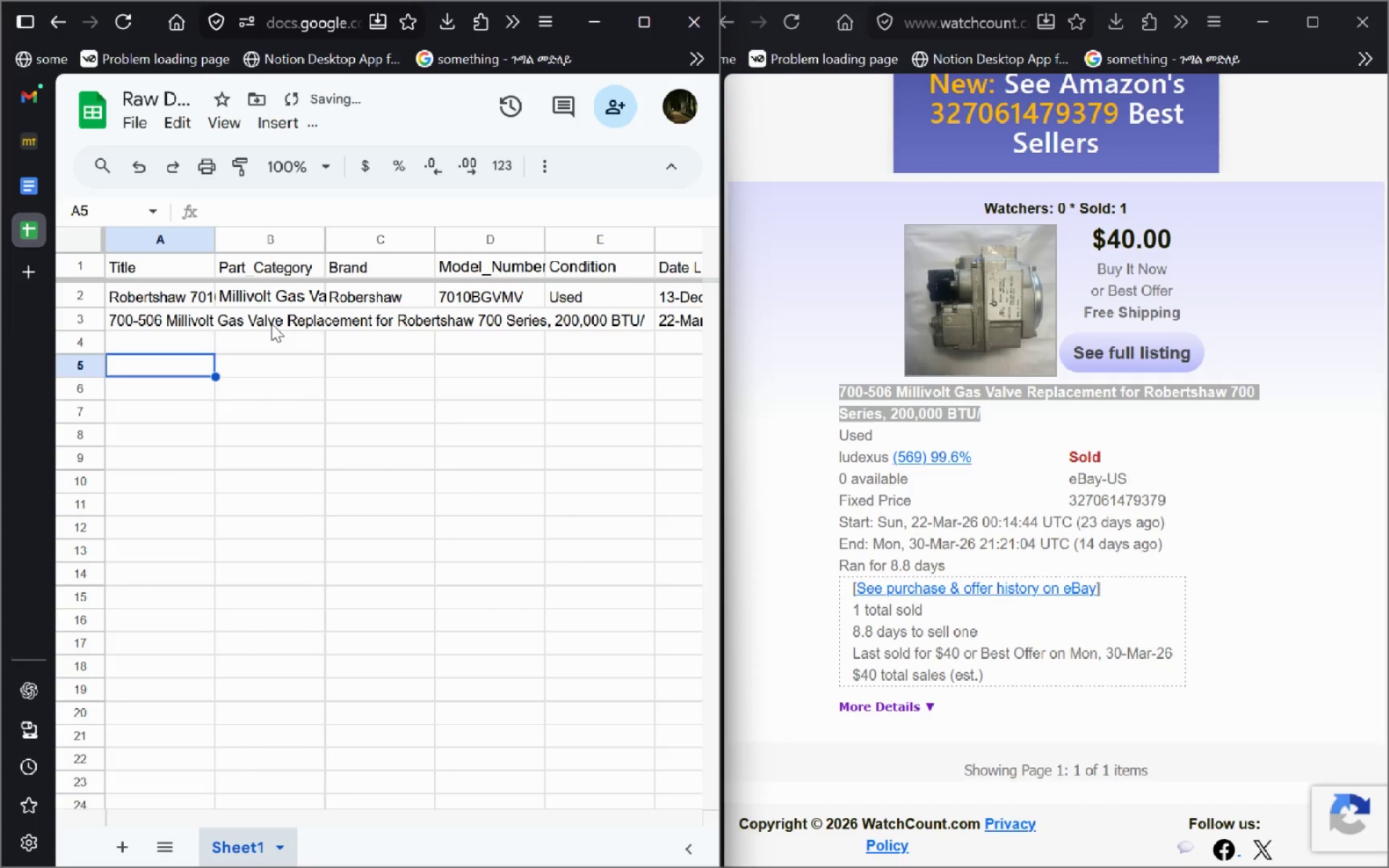 
left_click([271, 323])
 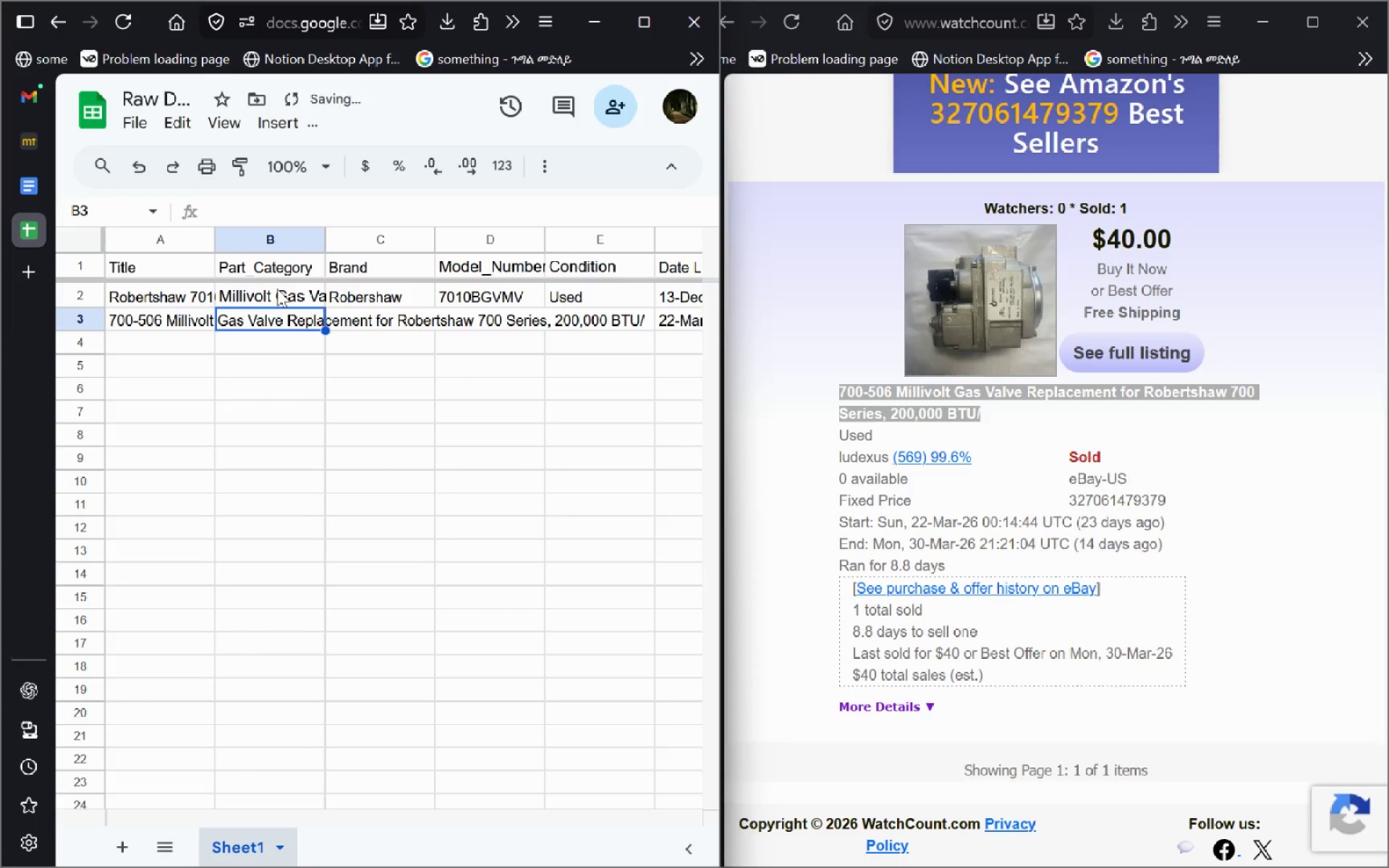 
left_click([277, 289])
 